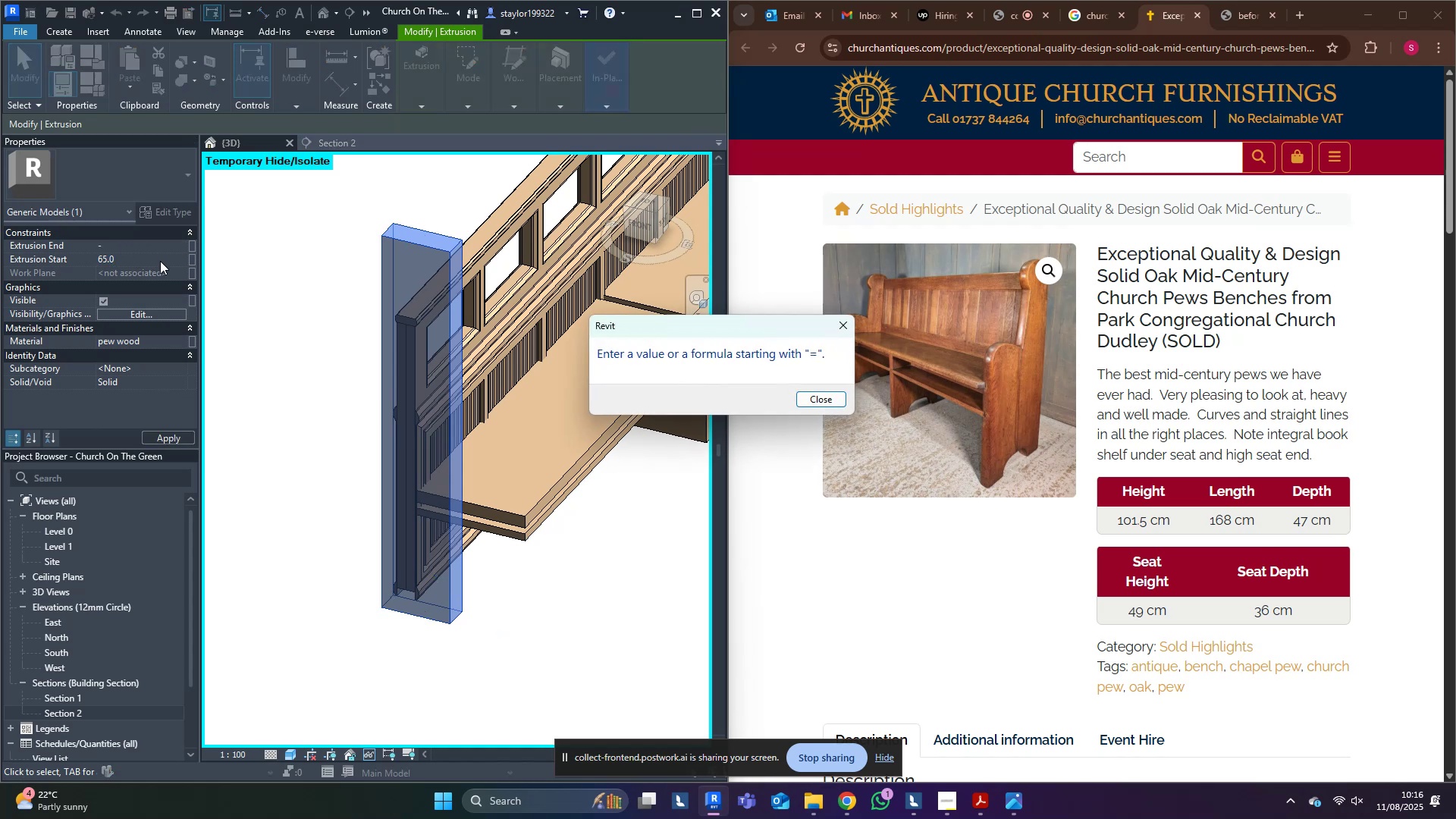 
key(Escape)
 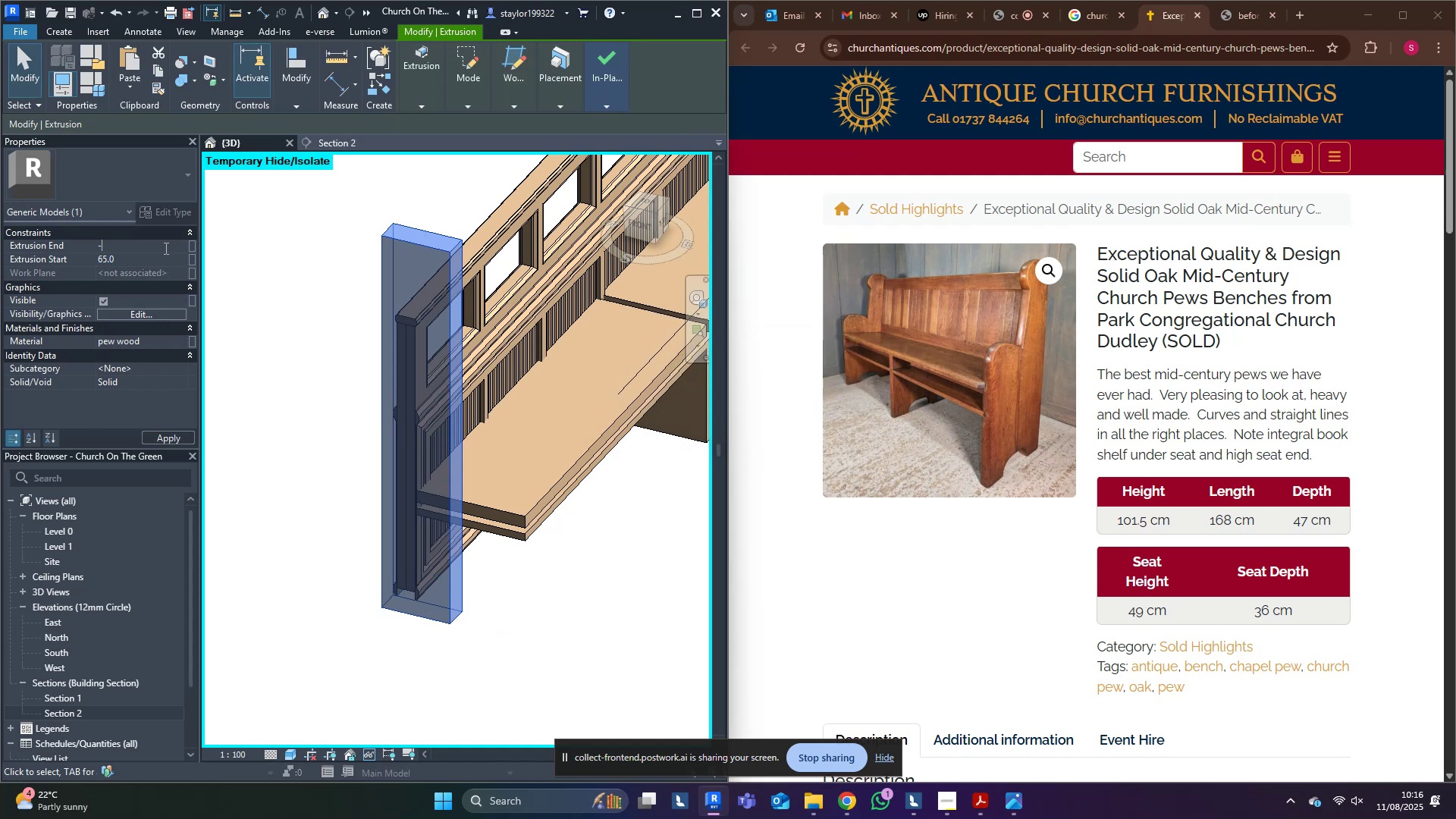 
left_click_drag(start_coordinate=[165, 246], to_coordinate=[4, 235])
 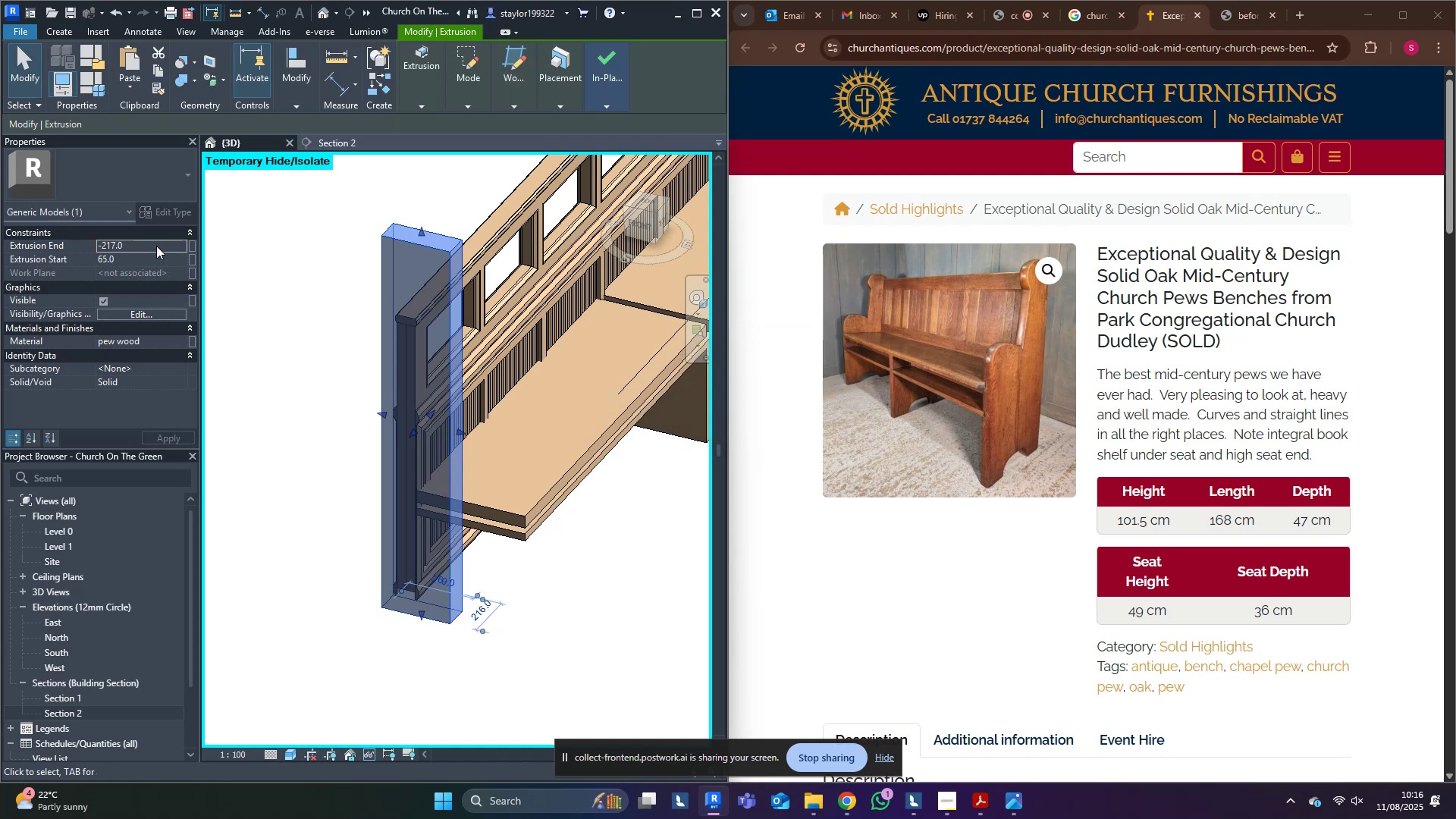 
left_click([156, 245])
 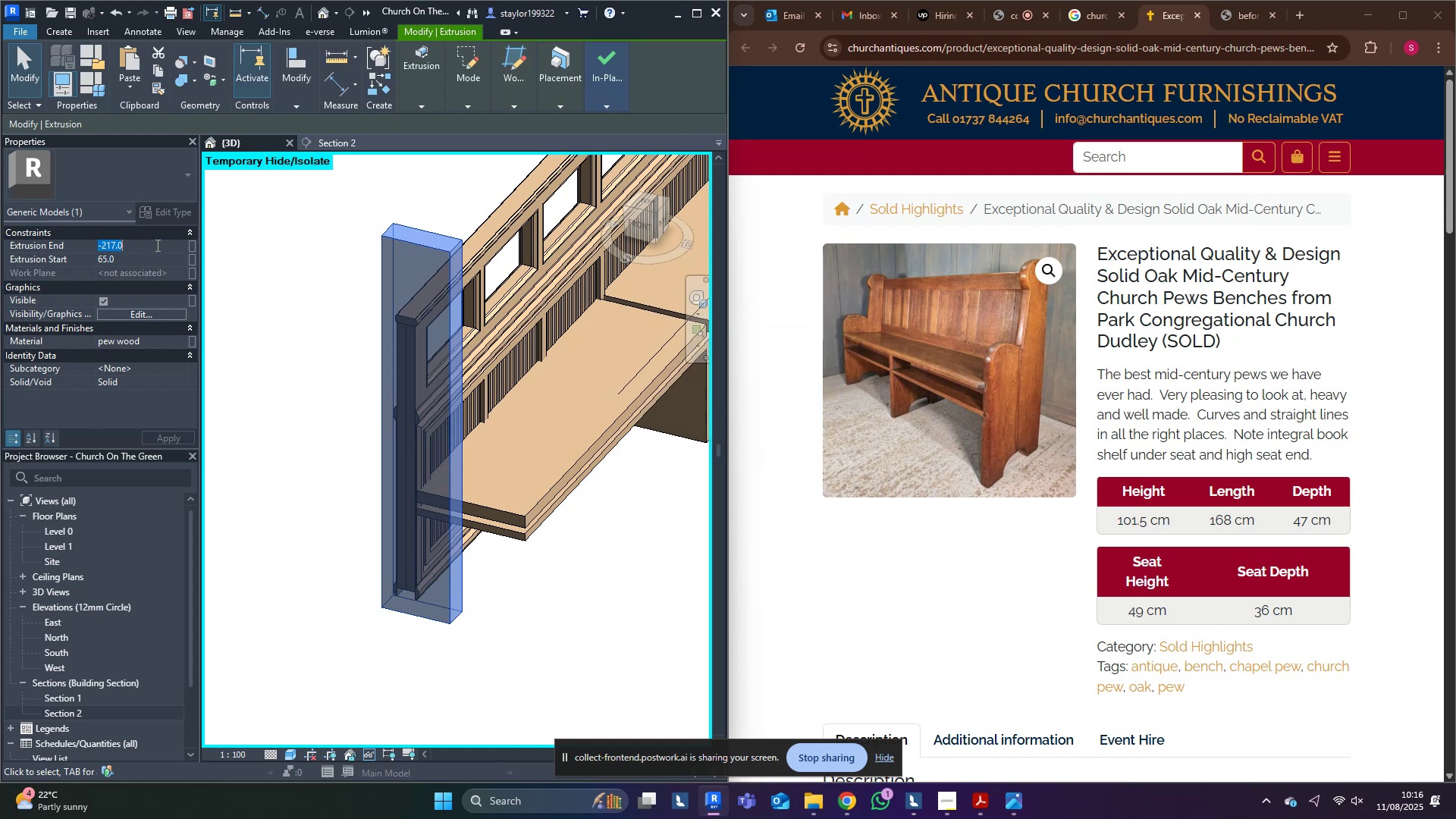 
key(0)
 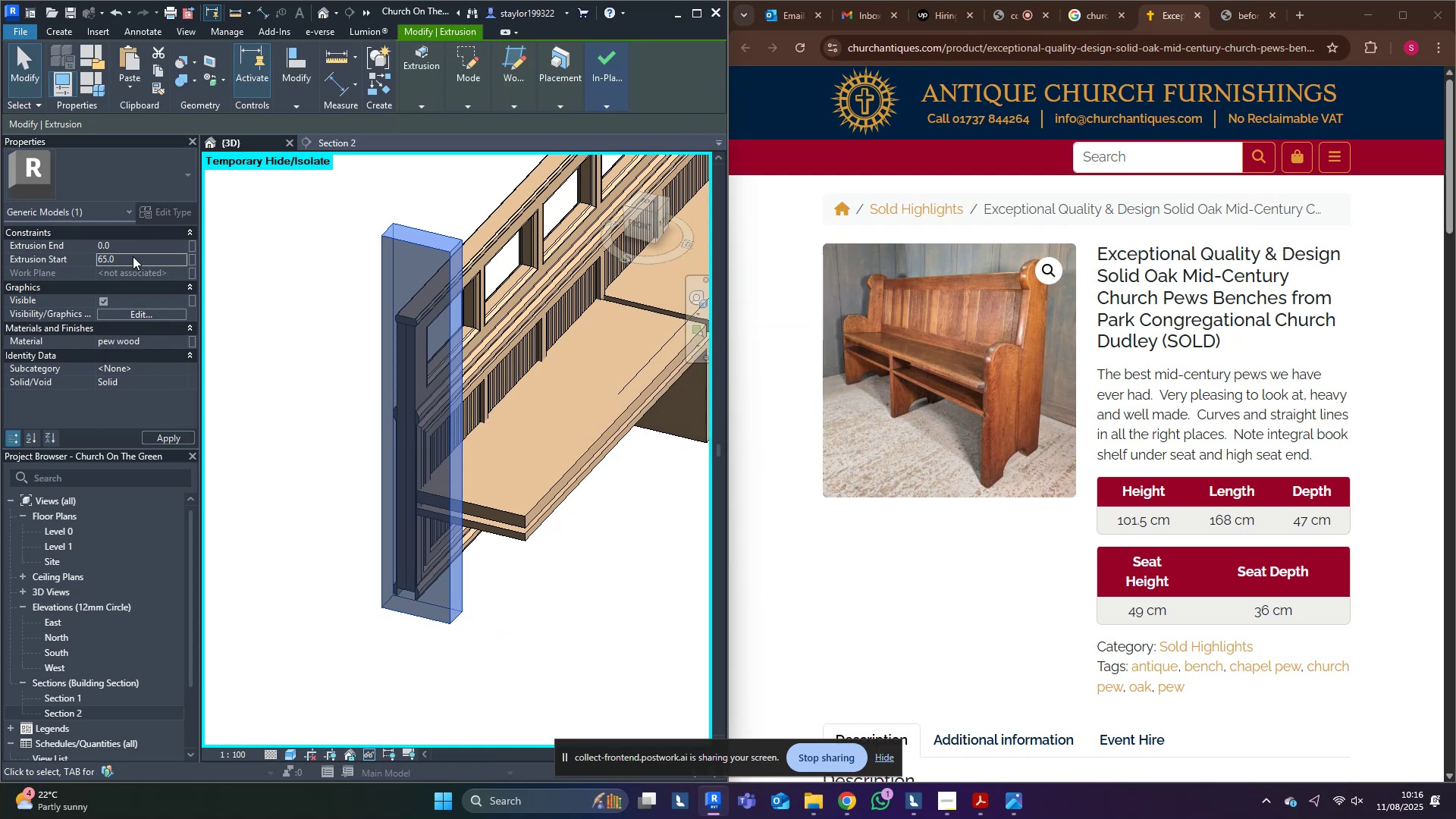 
left_click([133, 256])
 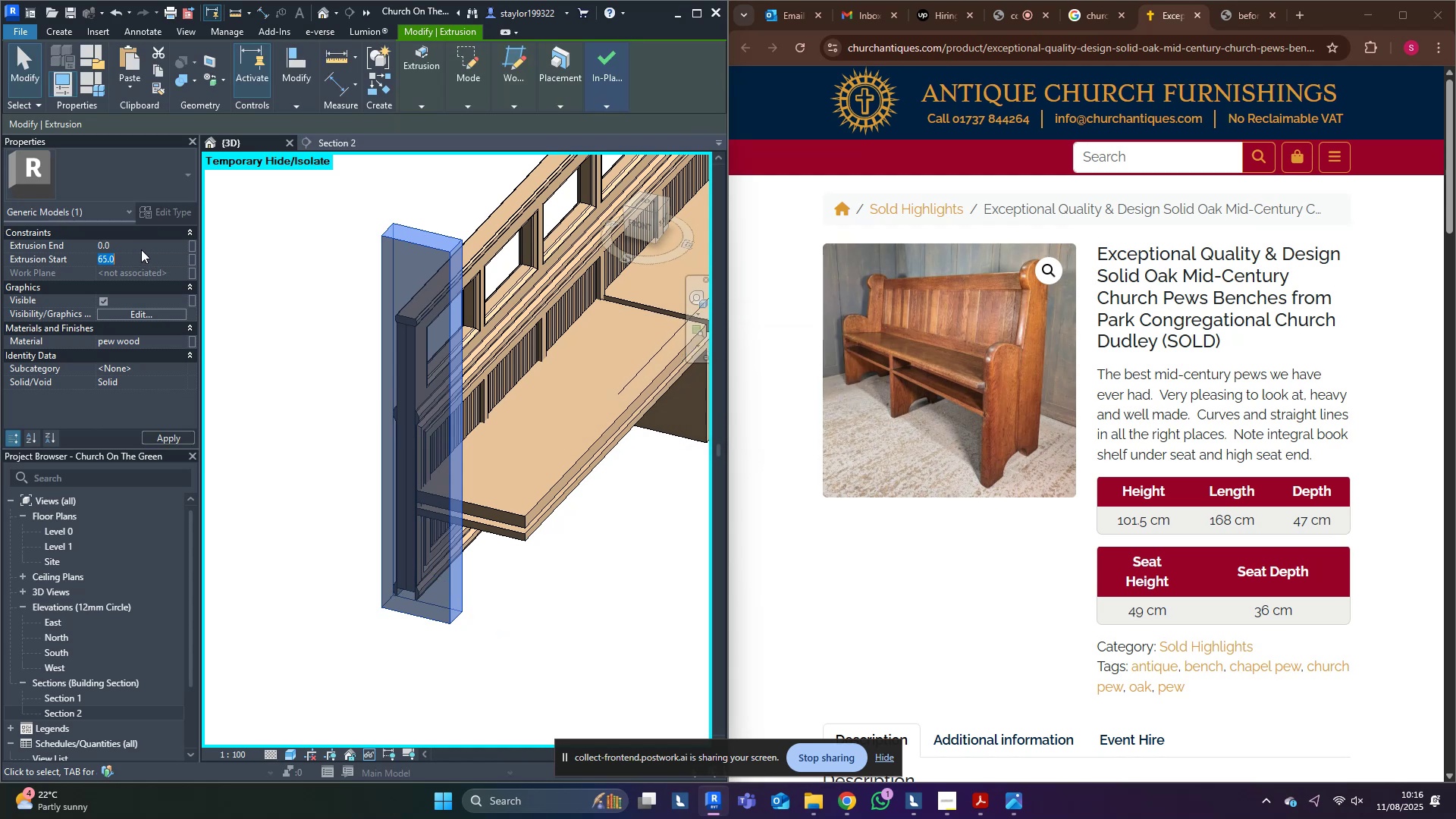 
type(470)
 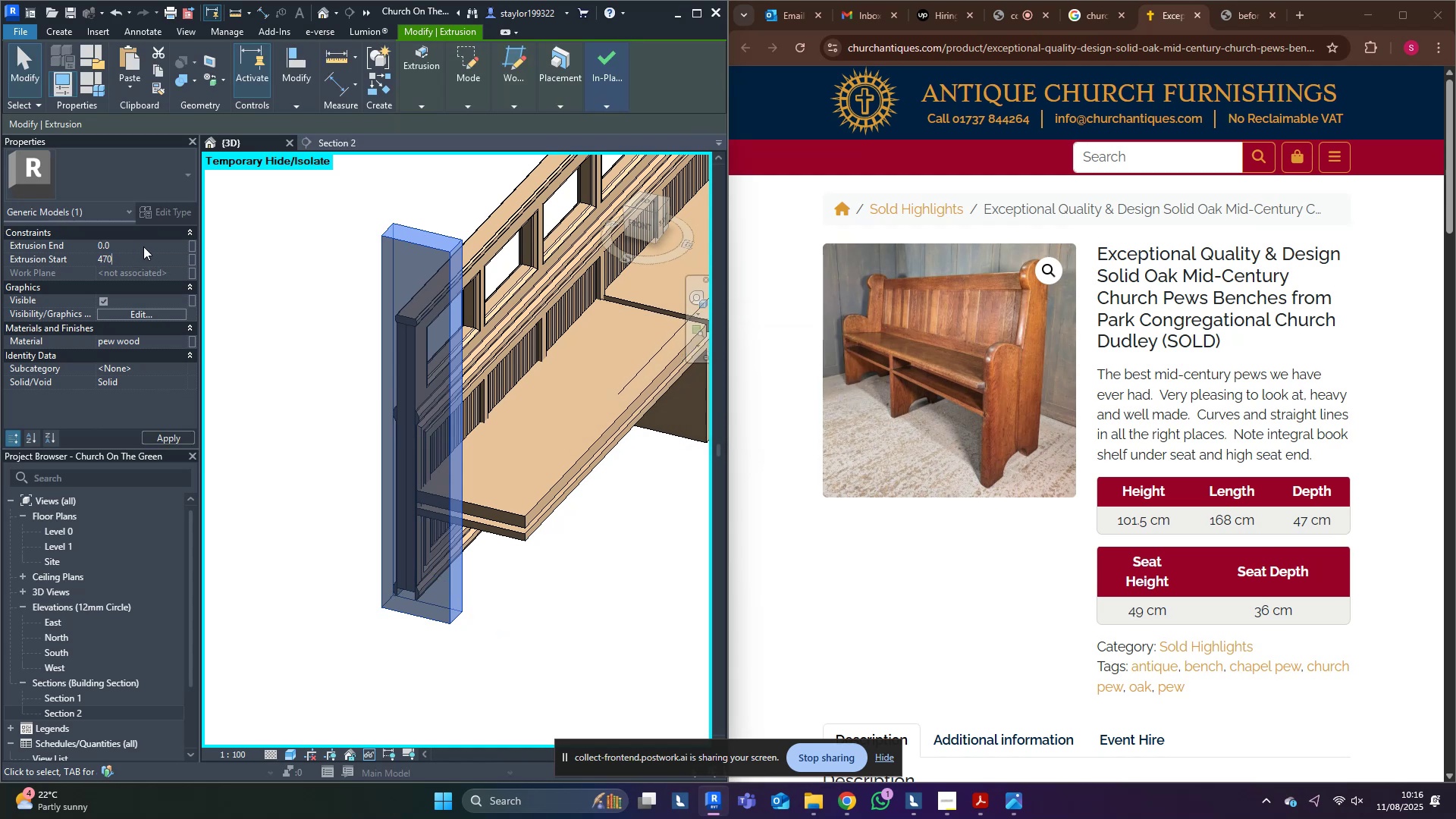 
key(Enter)
 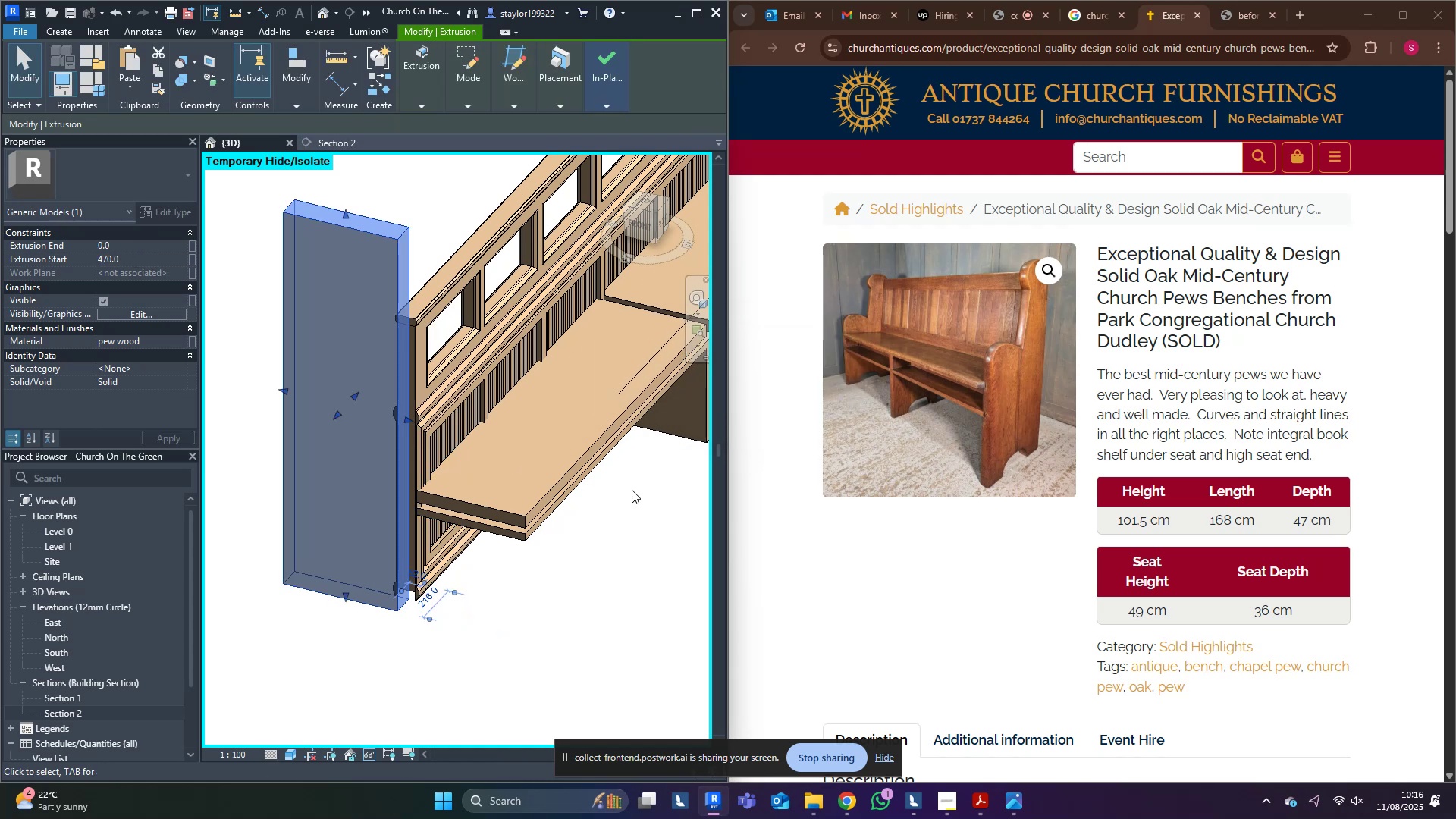 
middle_click([632, 490])
 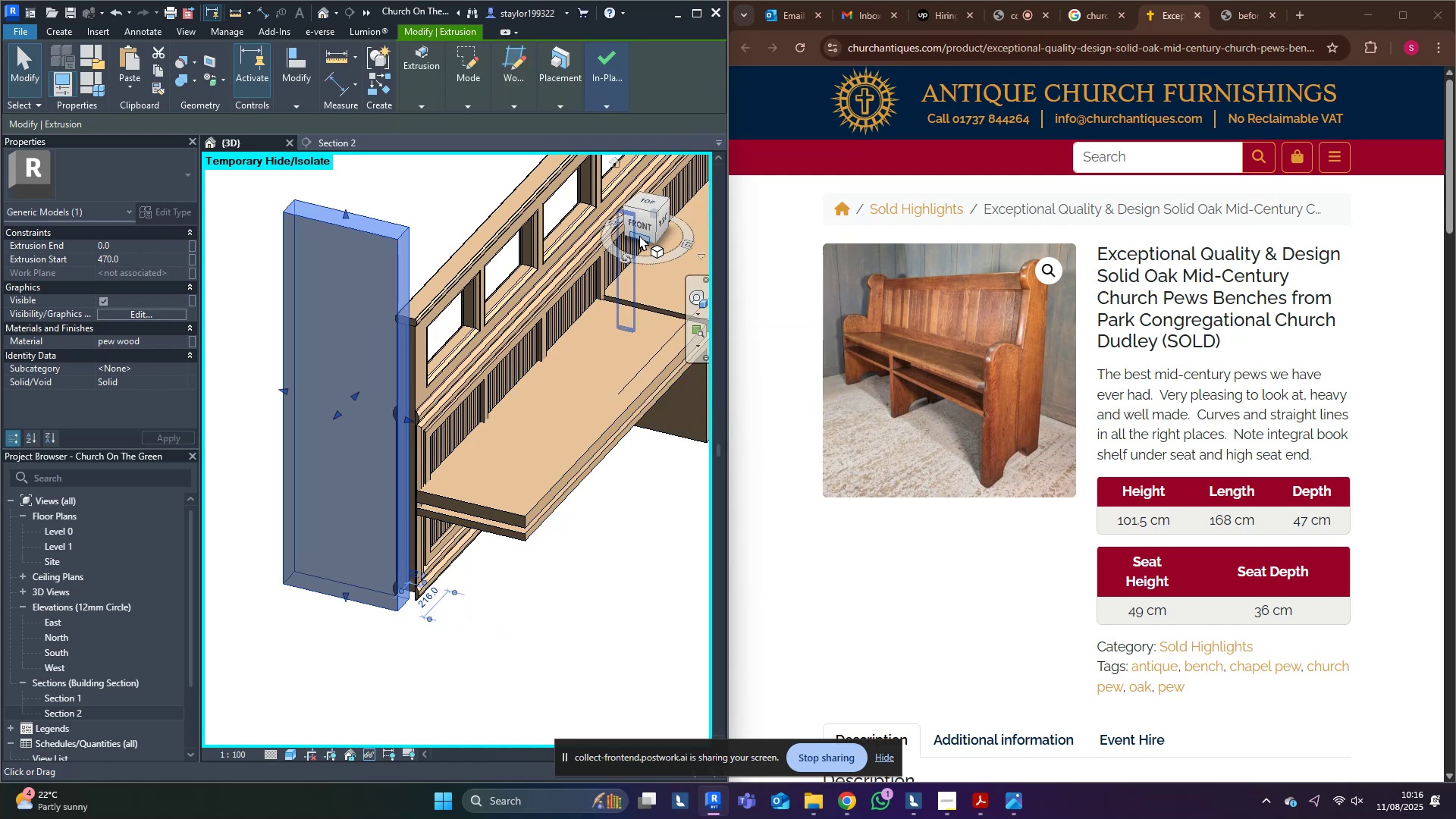 
left_click([639, 235])
 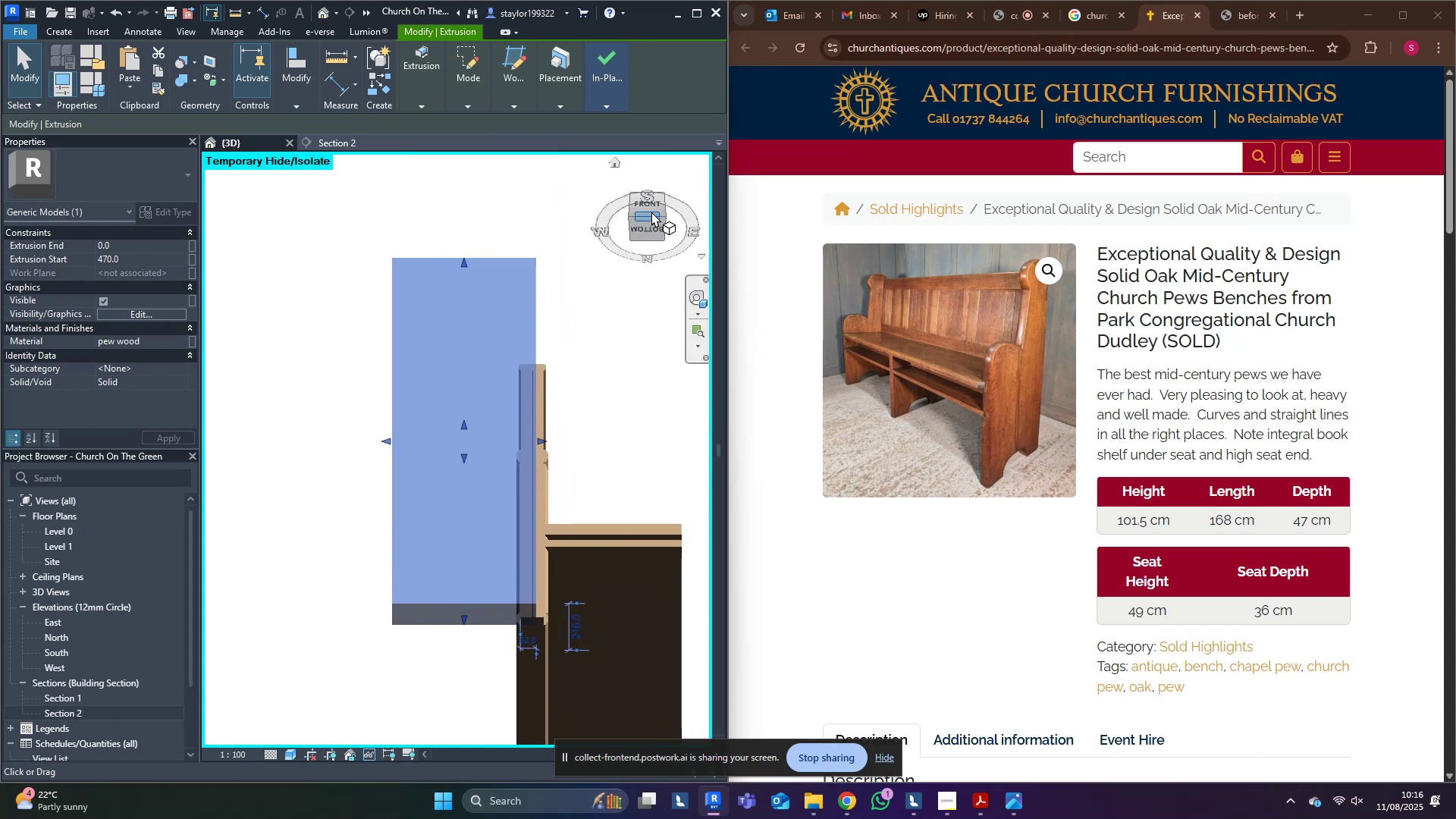 
left_click([651, 207])
 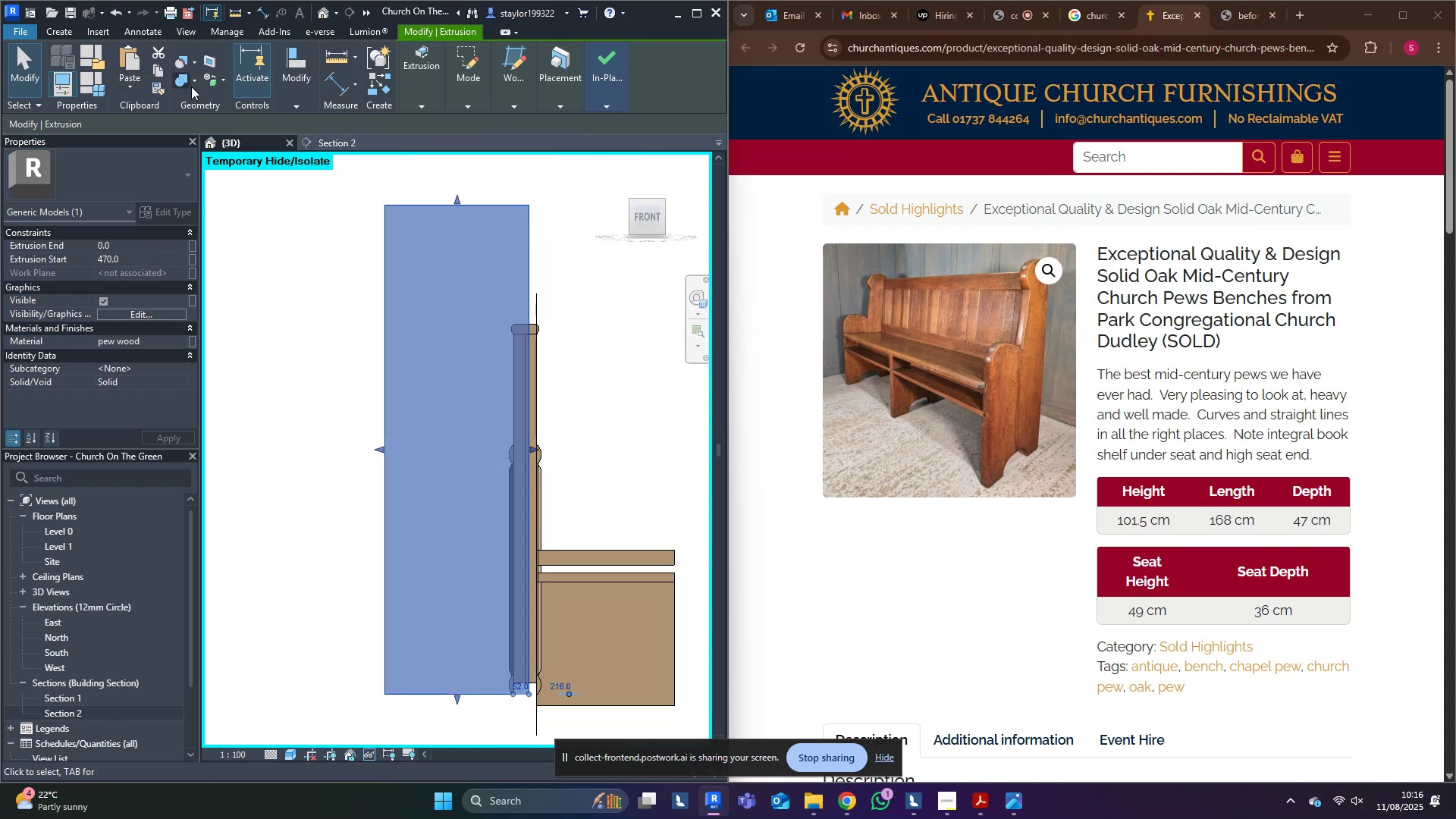 
middle_click([434, 438])
 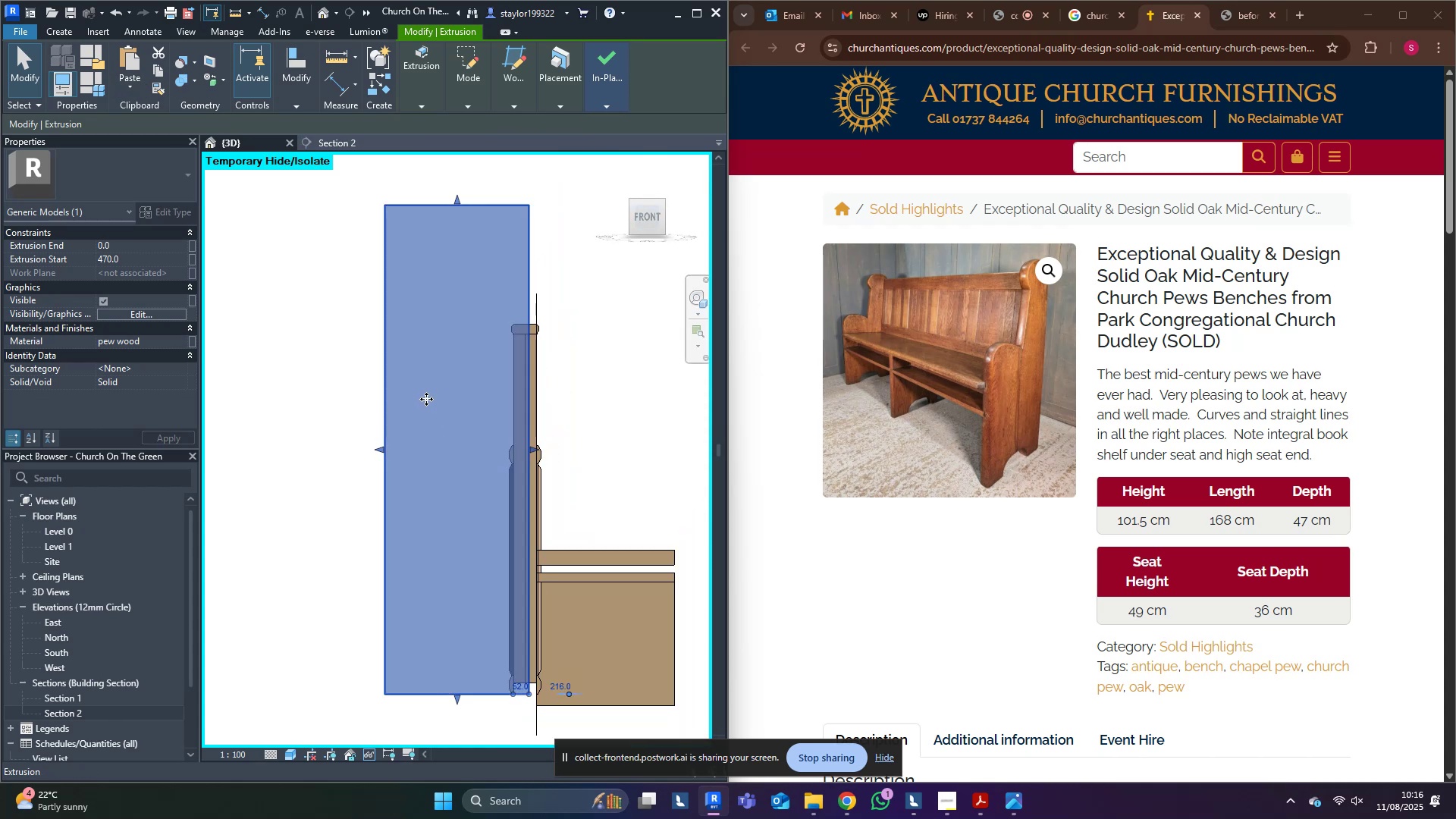 
type(mv)
 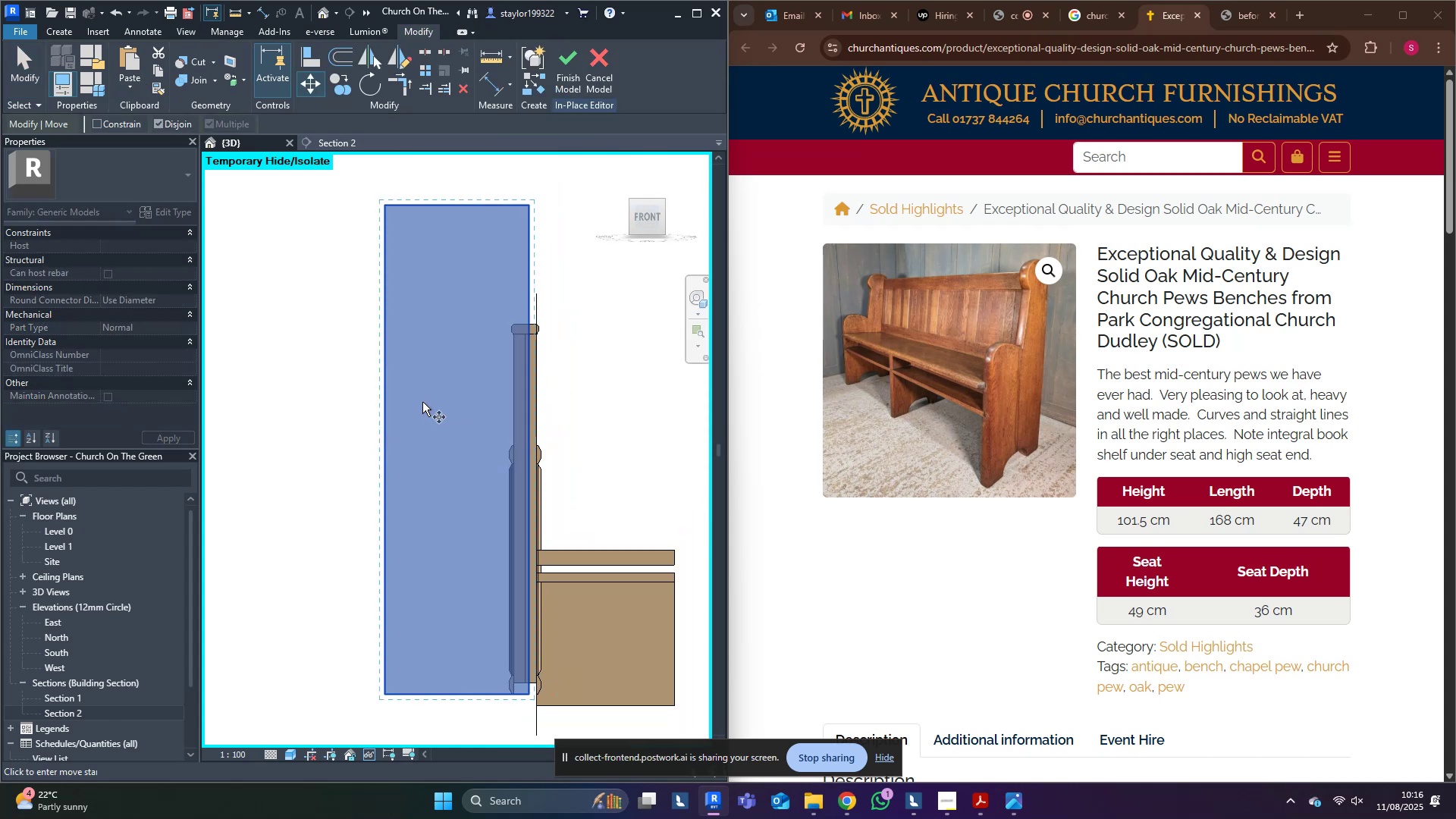 
scroll: coordinate [427, 394], scroll_direction: up, amount: 3.0
 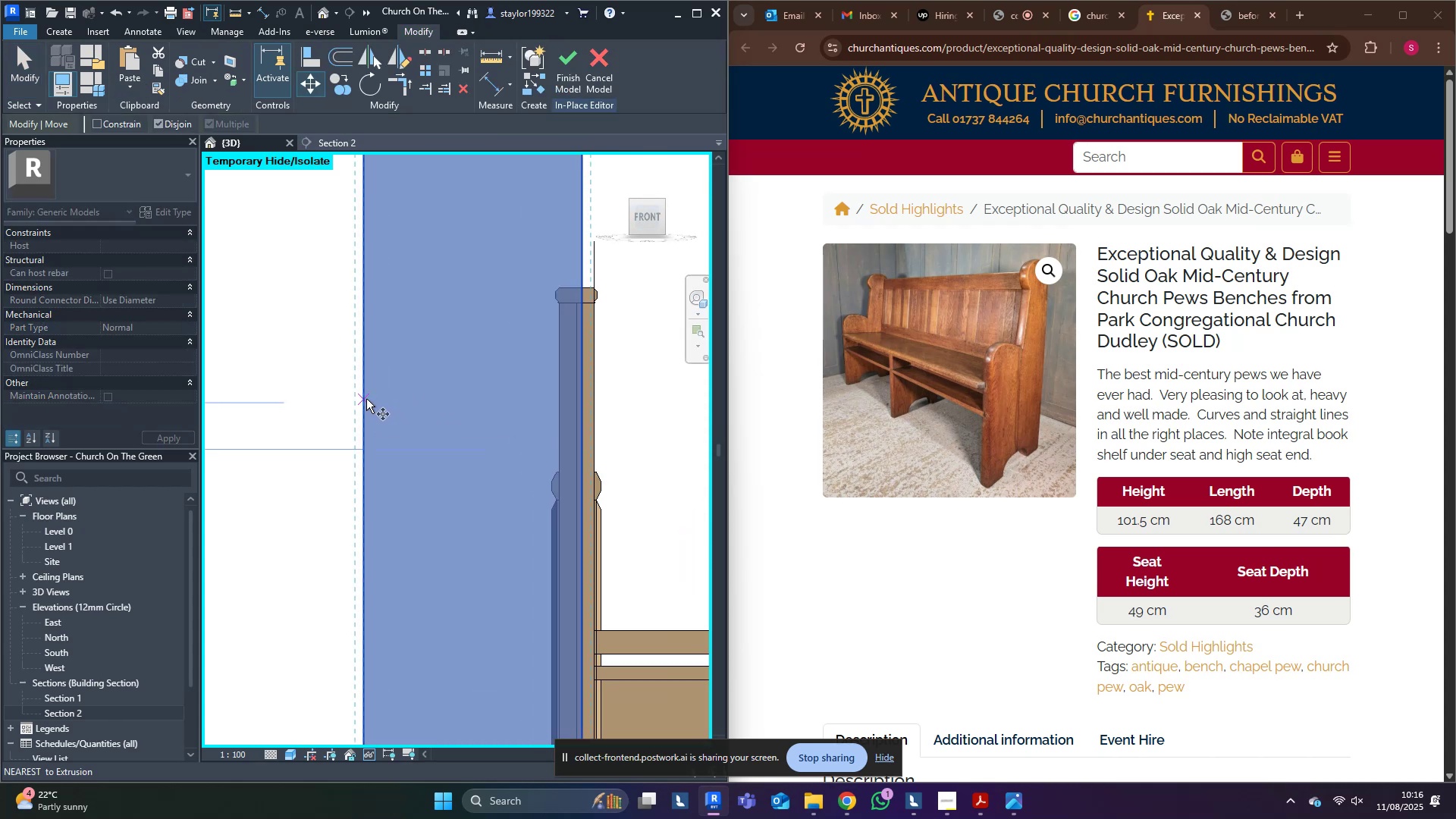 
left_click([366, 399])
 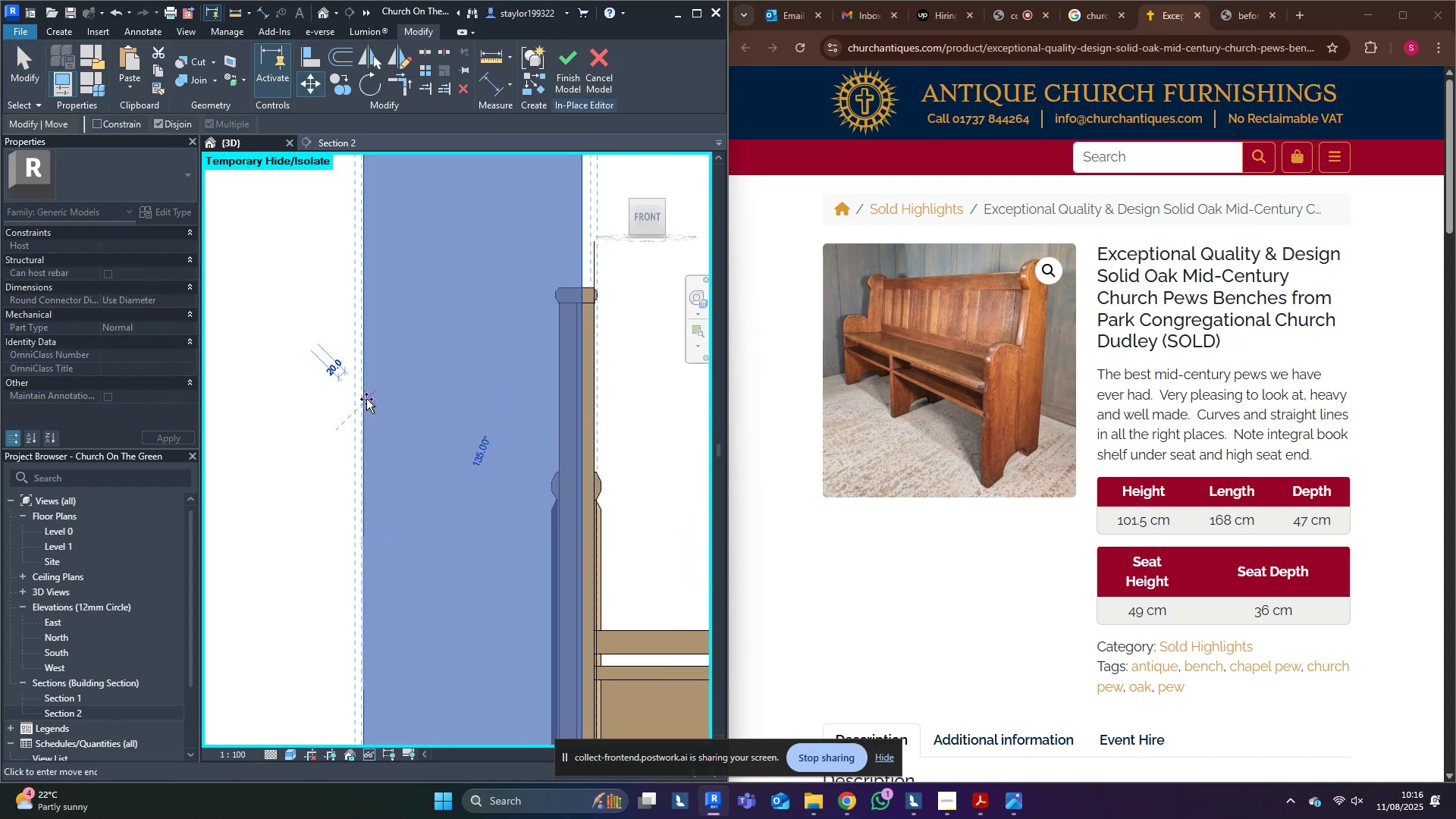 
hold_key(key=ShiftLeft, duration=1.5)
 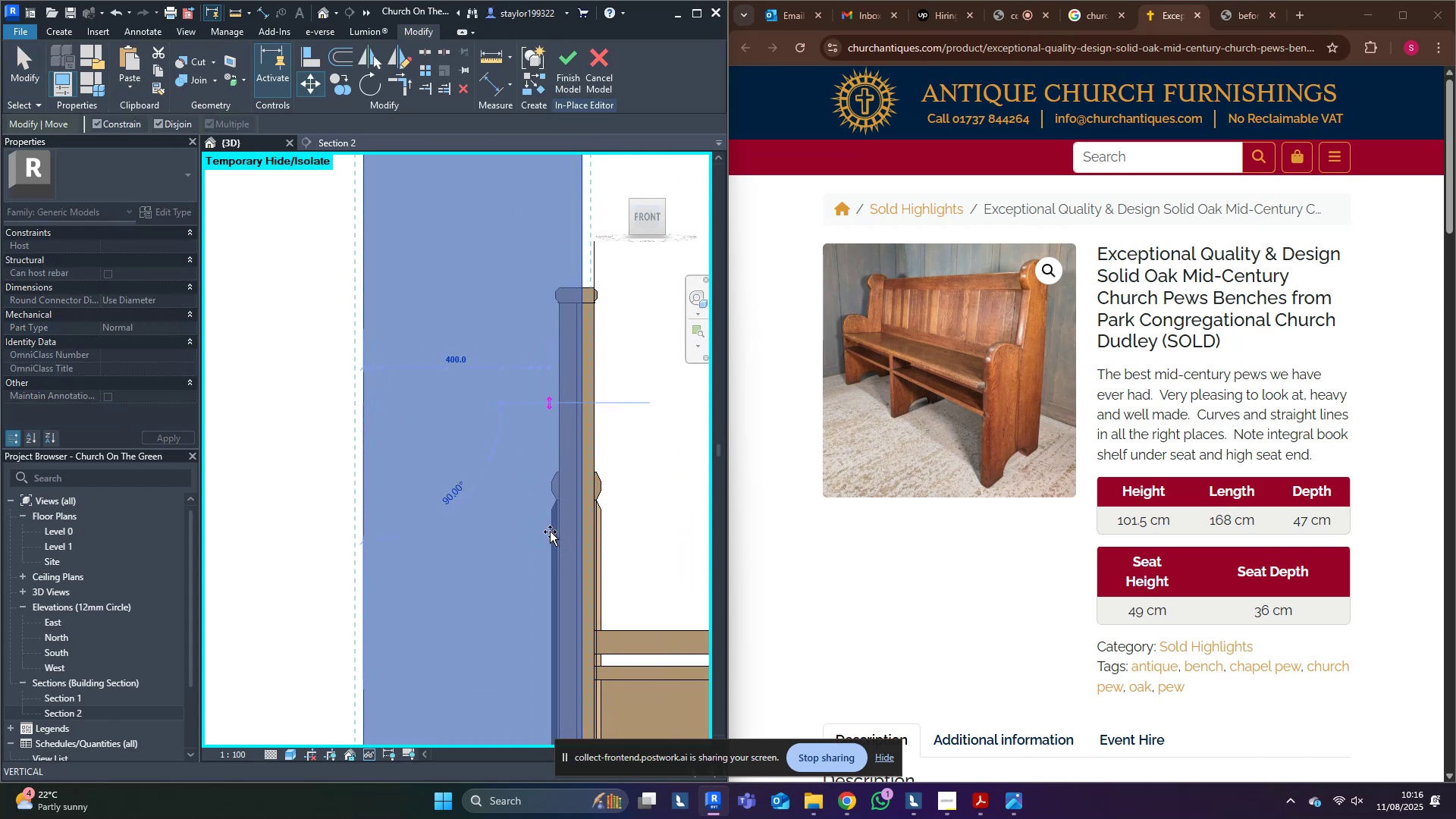 
hold_key(key=ShiftLeft, duration=0.96)
left_click([550, 532])
 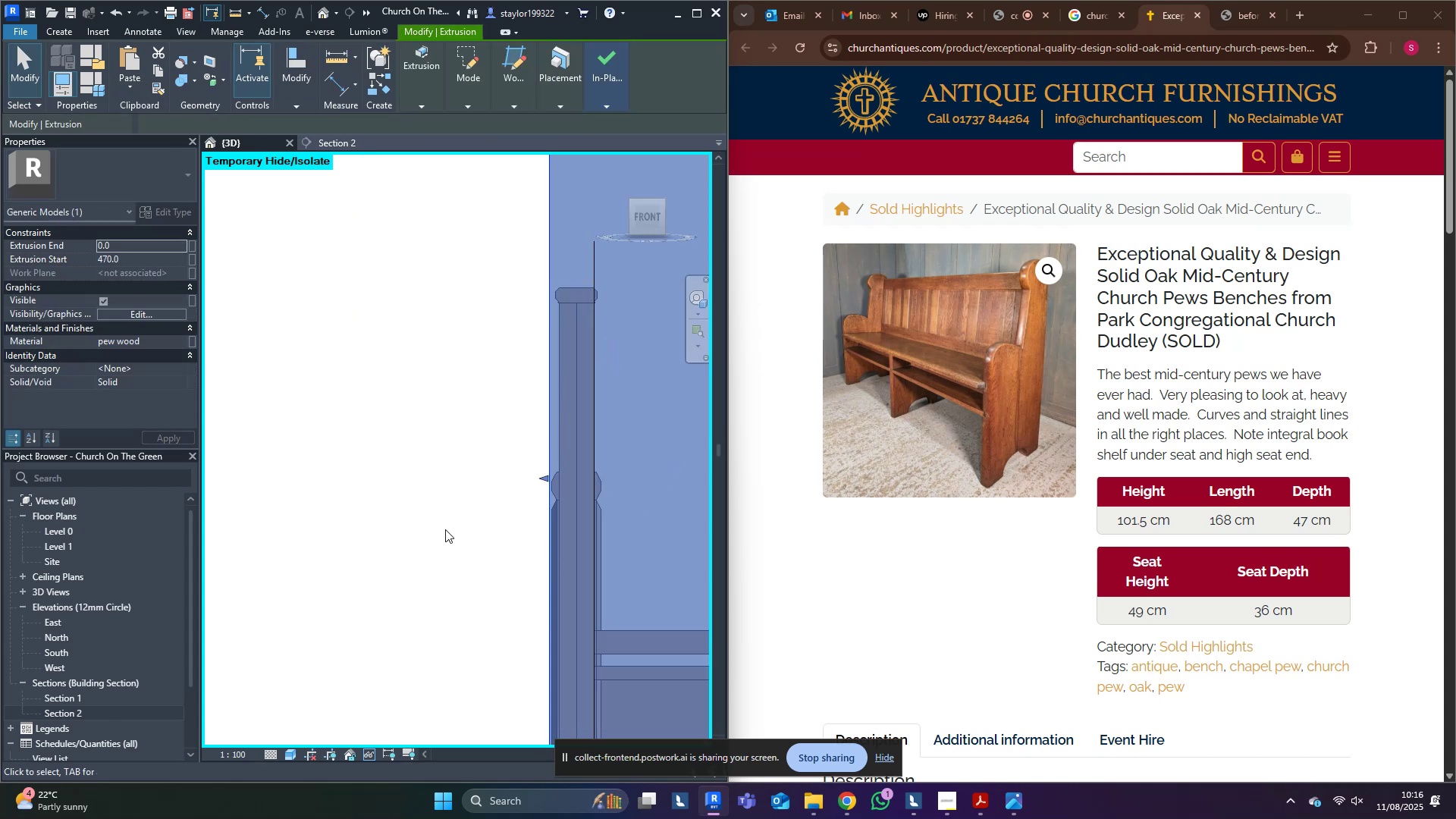 
left_click([444, 528])
 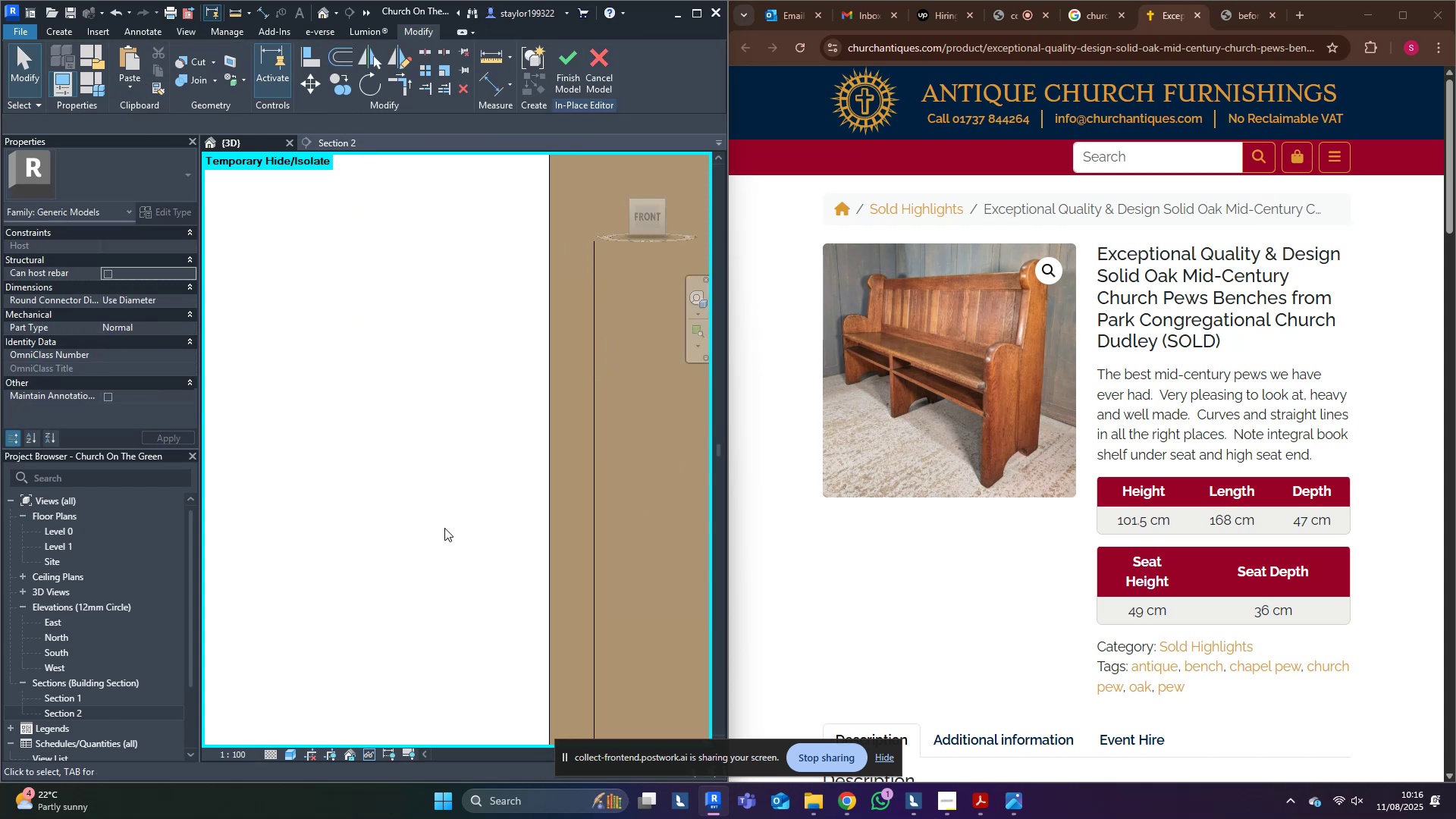 
scroll: coordinate [623, 650], scroll_direction: down, amount: 3.0
 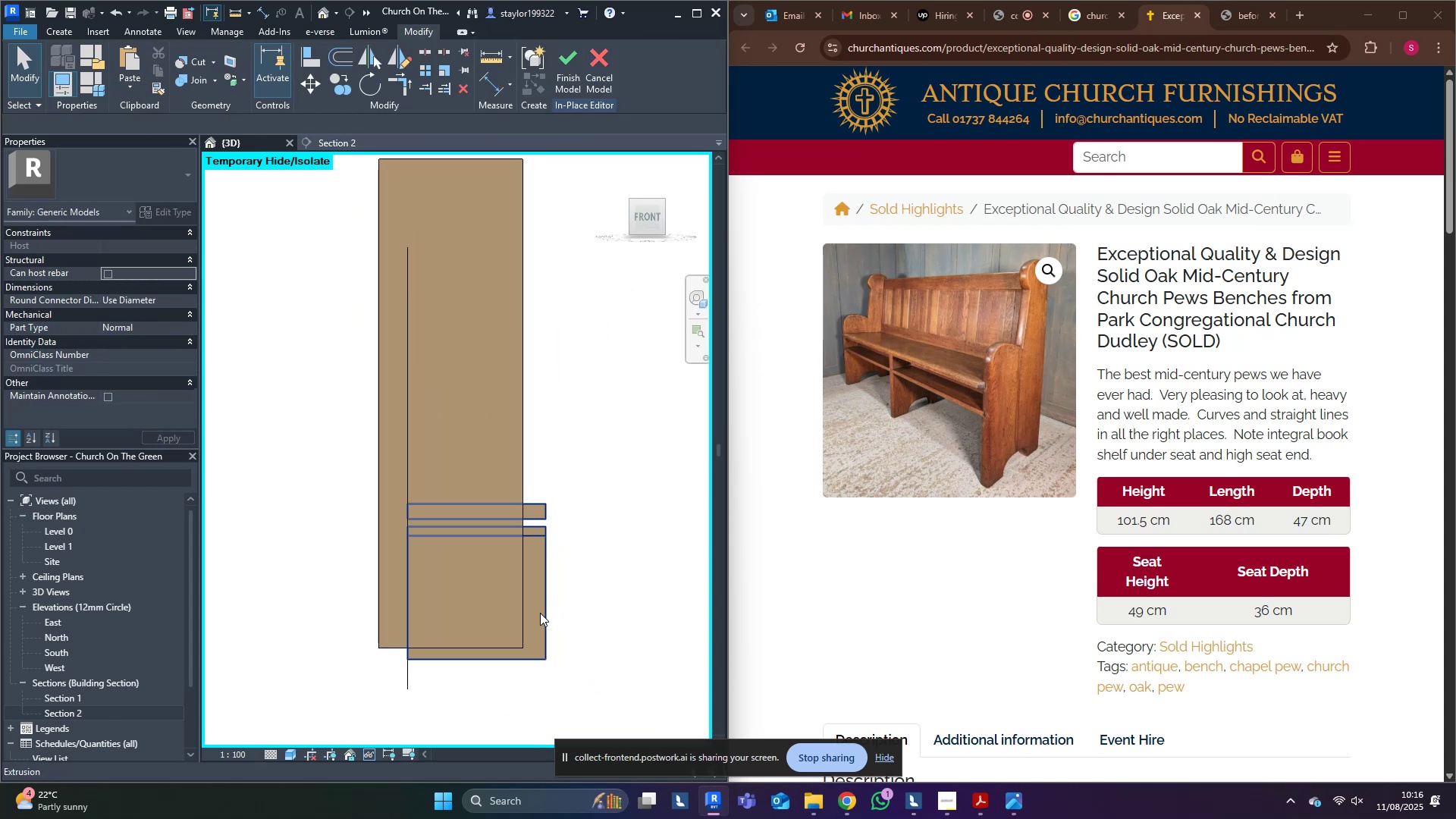 
left_click([540, 613])
 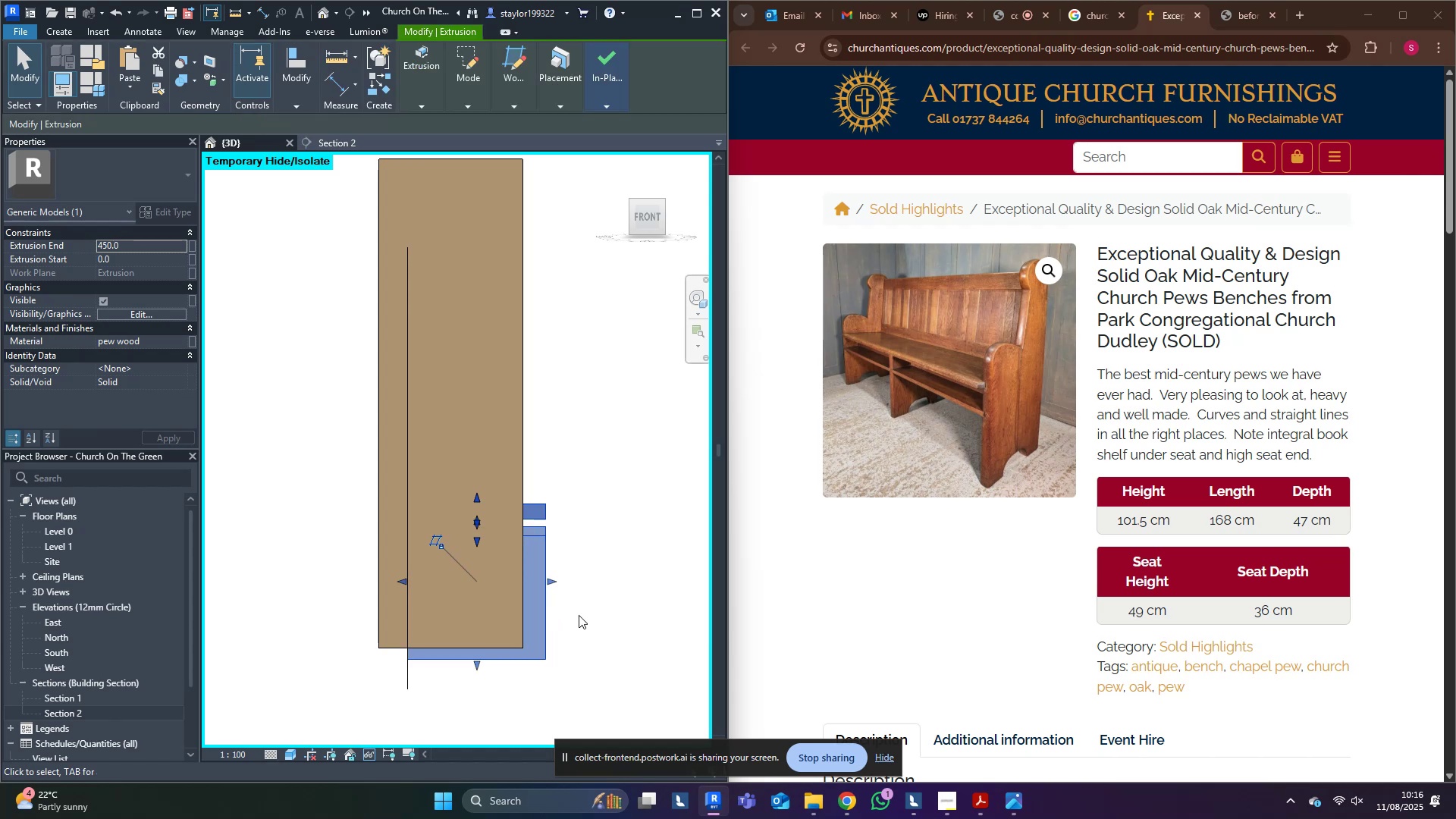 
scroll: coordinate [566, 600], scroll_direction: up, amount: 3.0
 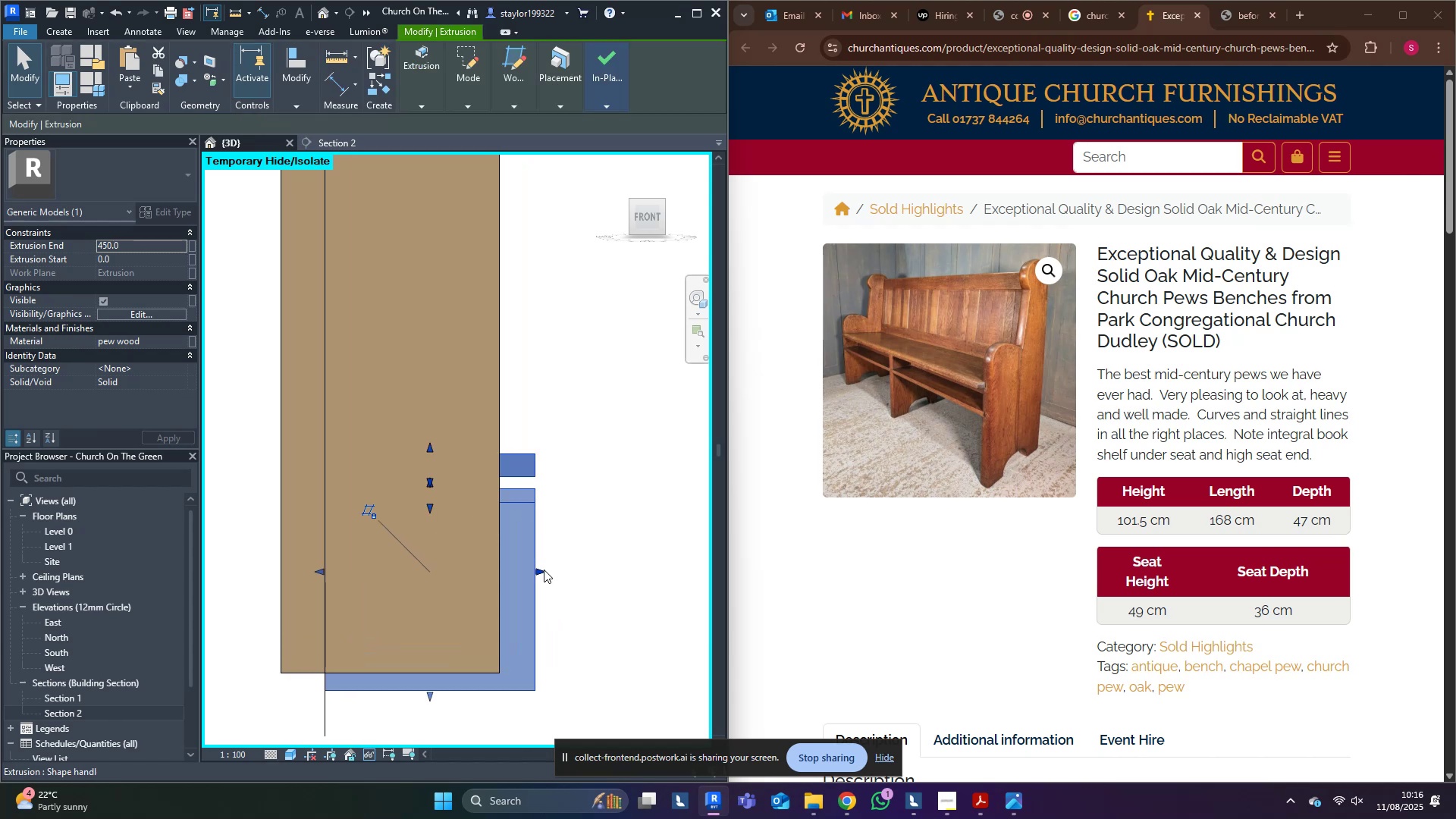 
left_click_drag(start_coordinate=[541, 573], to_coordinate=[501, 574])
 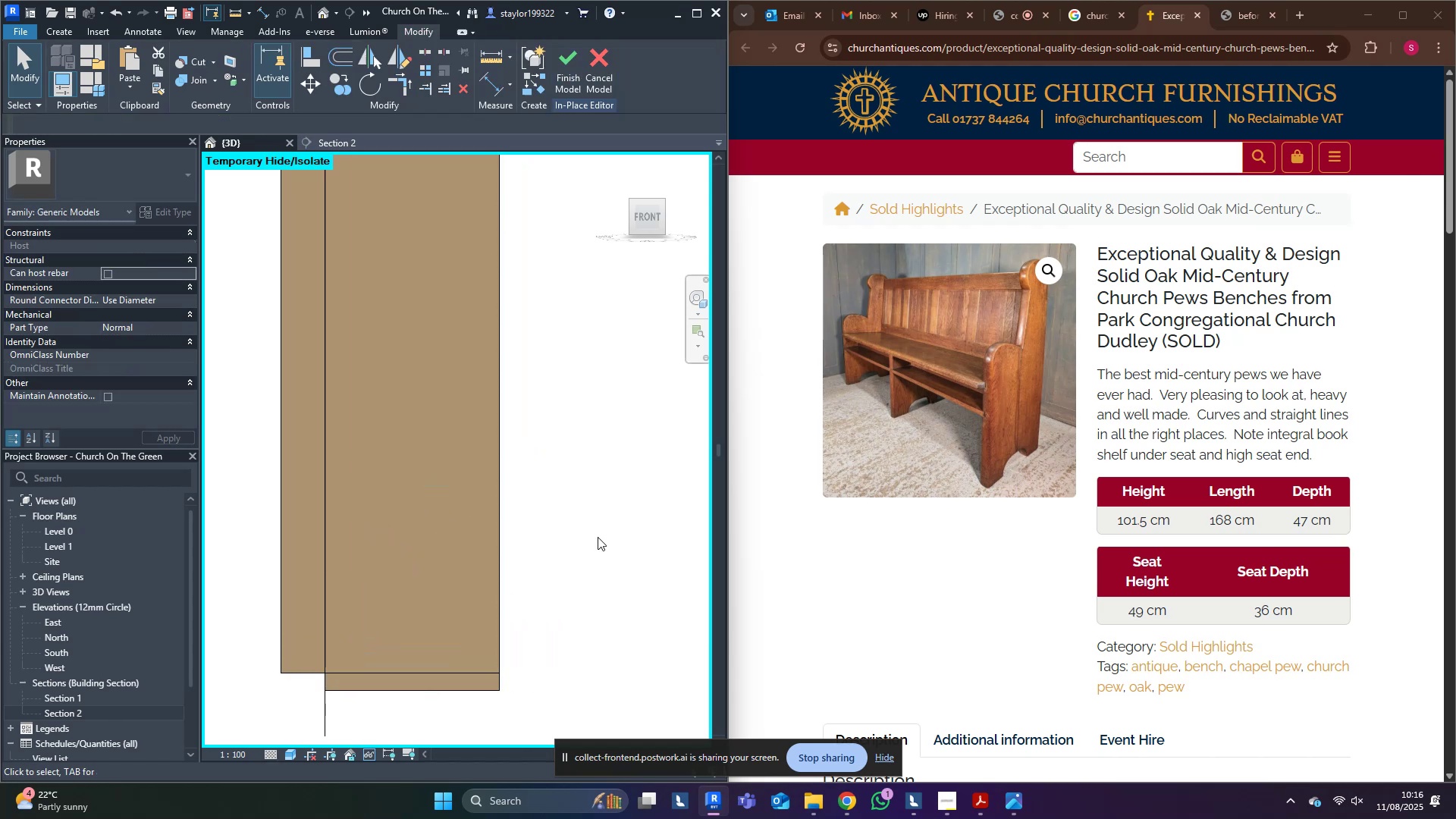 
scroll: coordinate [598, 538], scroll_direction: down, amount: 5.0
 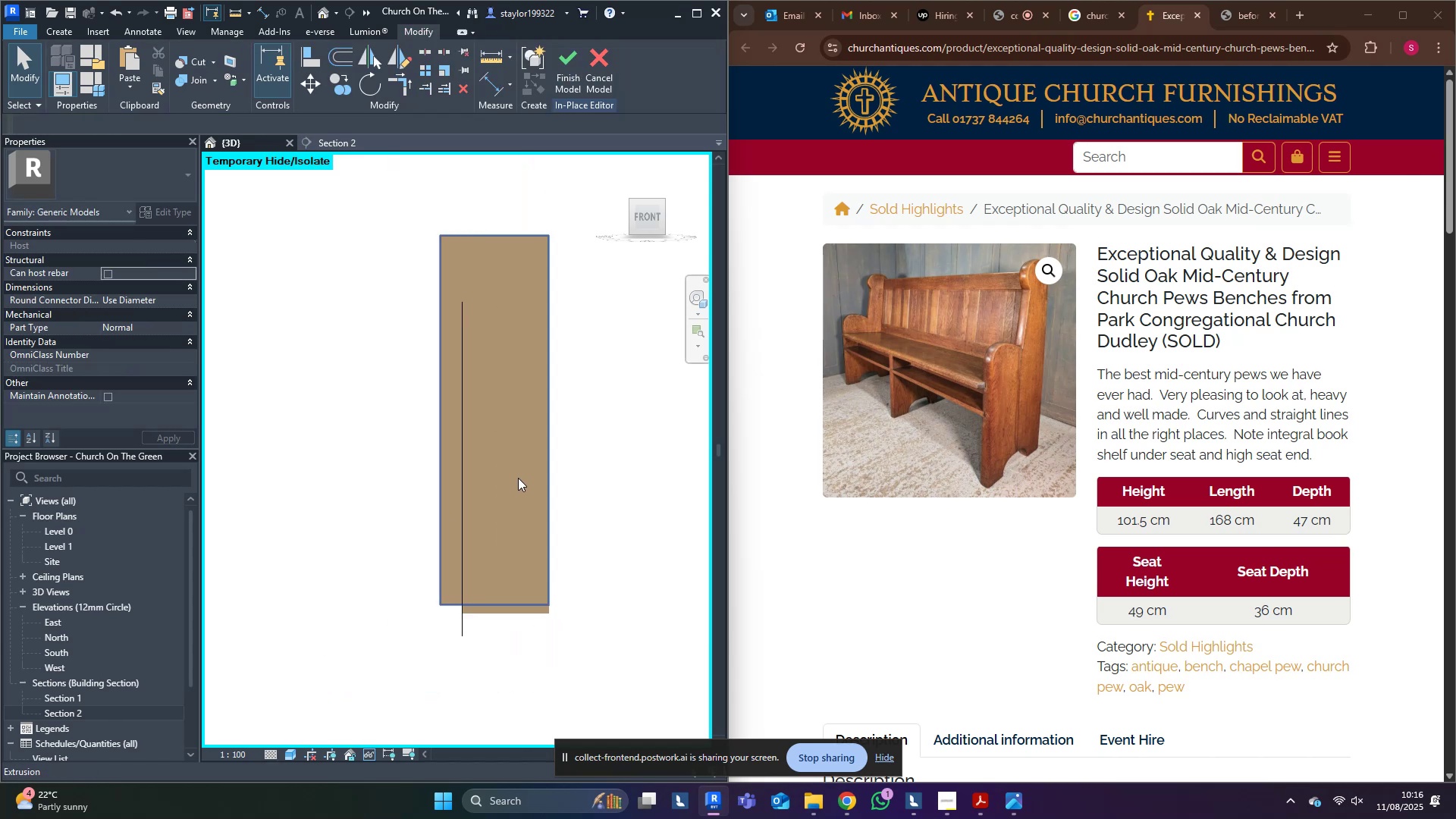 
left_click([519, 476])
 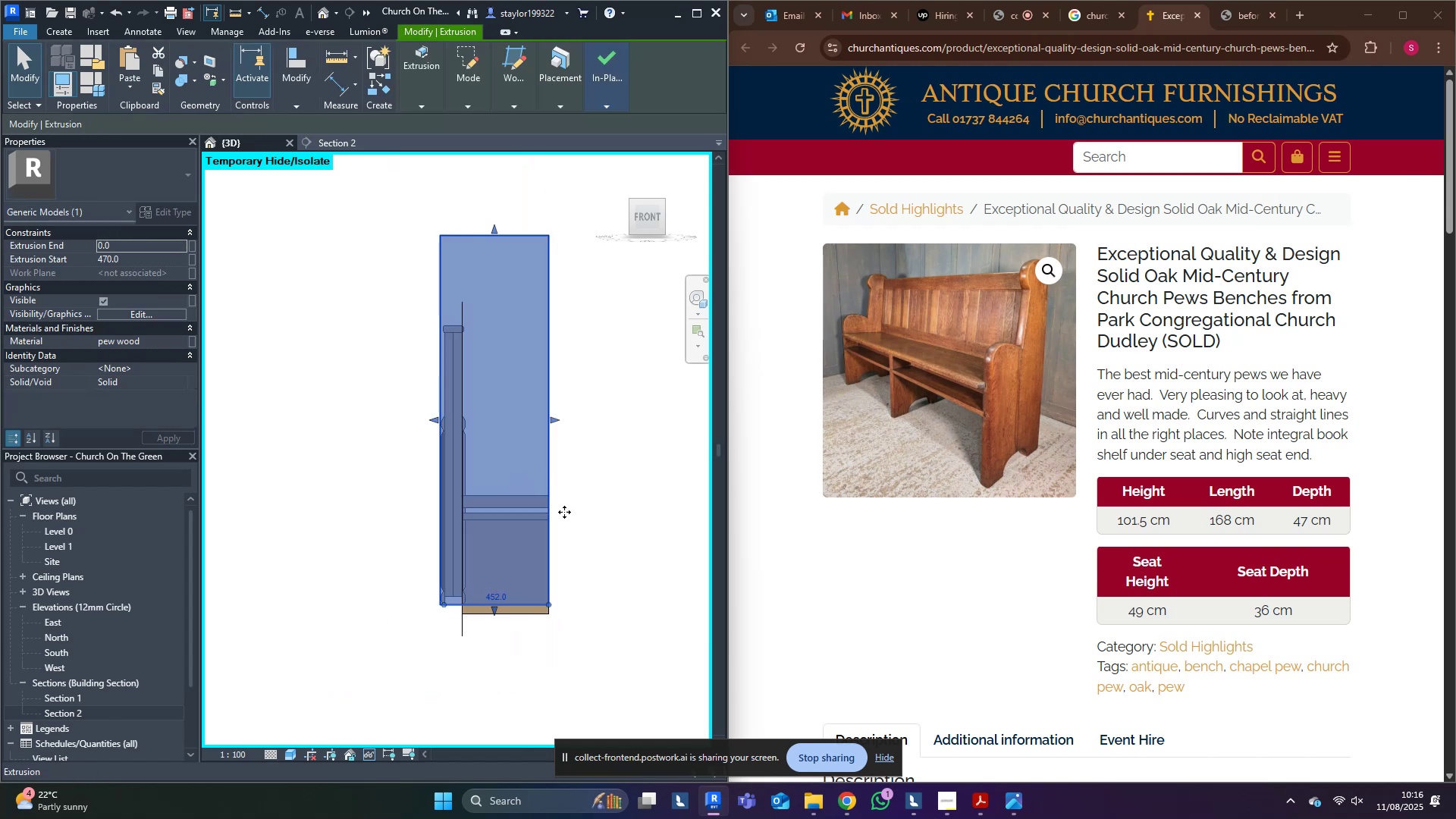 
hold_key(key=ShiftLeft, duration=1.24)
 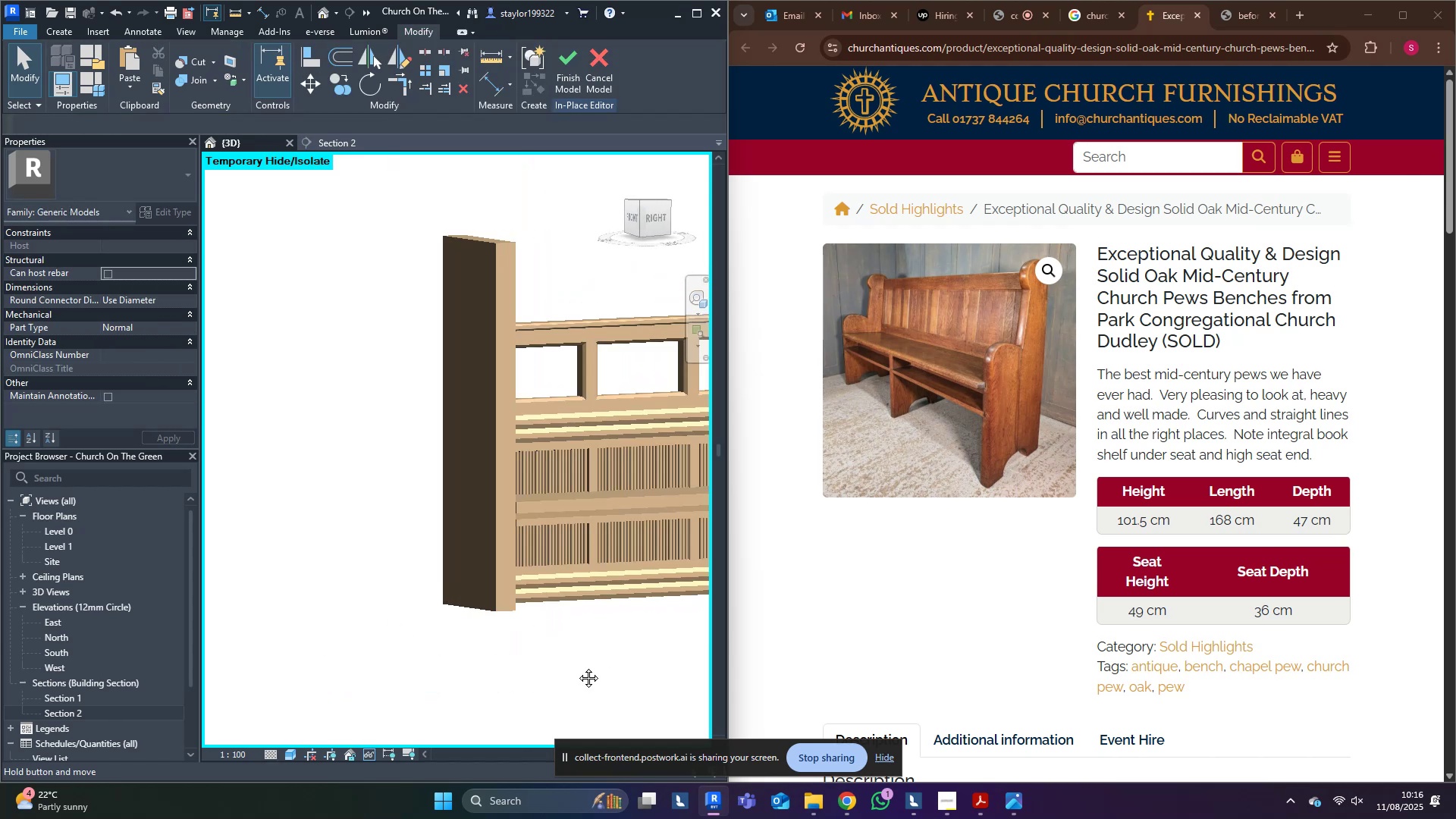 
scroll: coordinate [432, 654], scroll_direction: down, amount: 2.0
 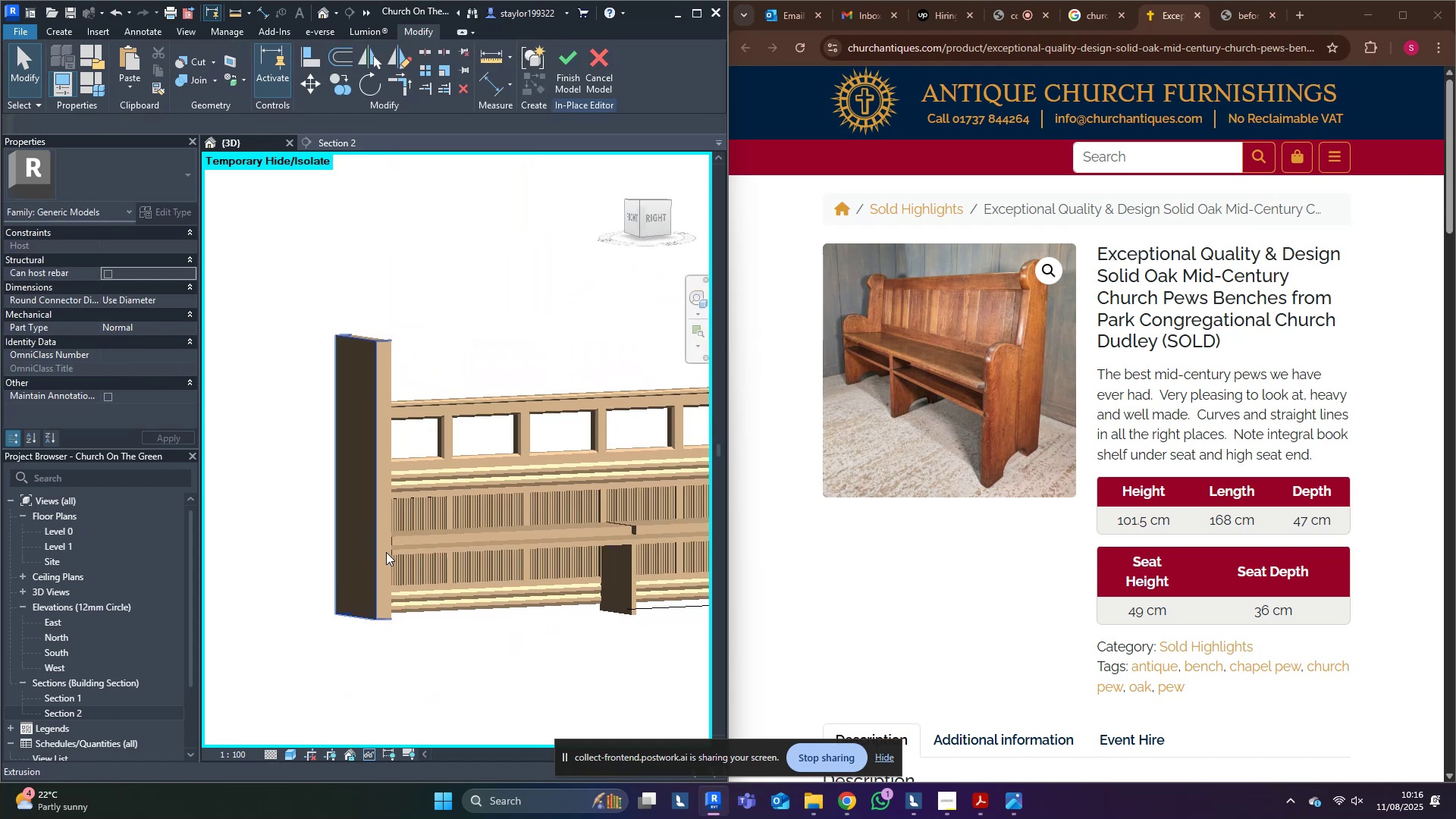 
left_click([386, 552])
 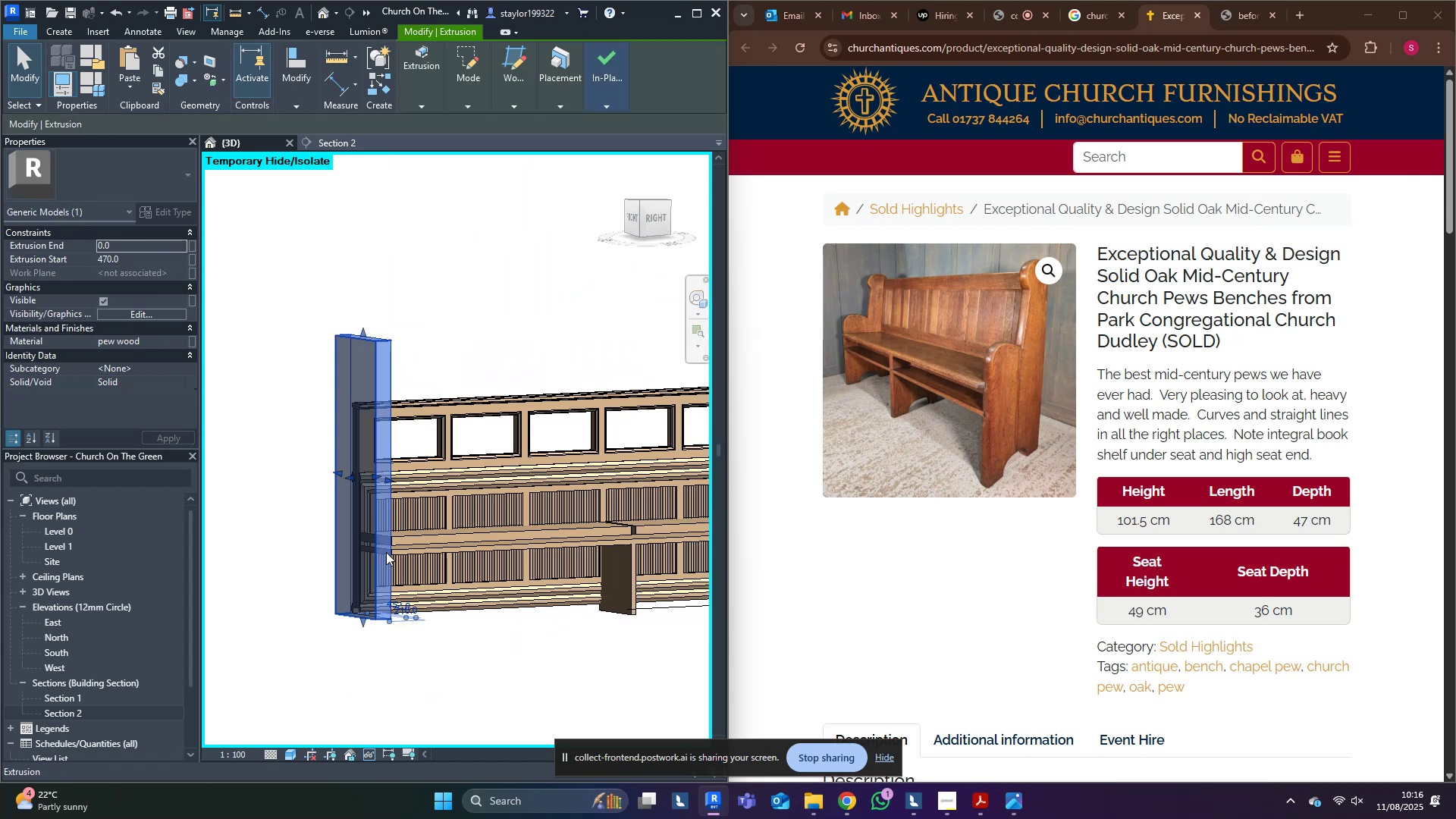 
key(Delete)
 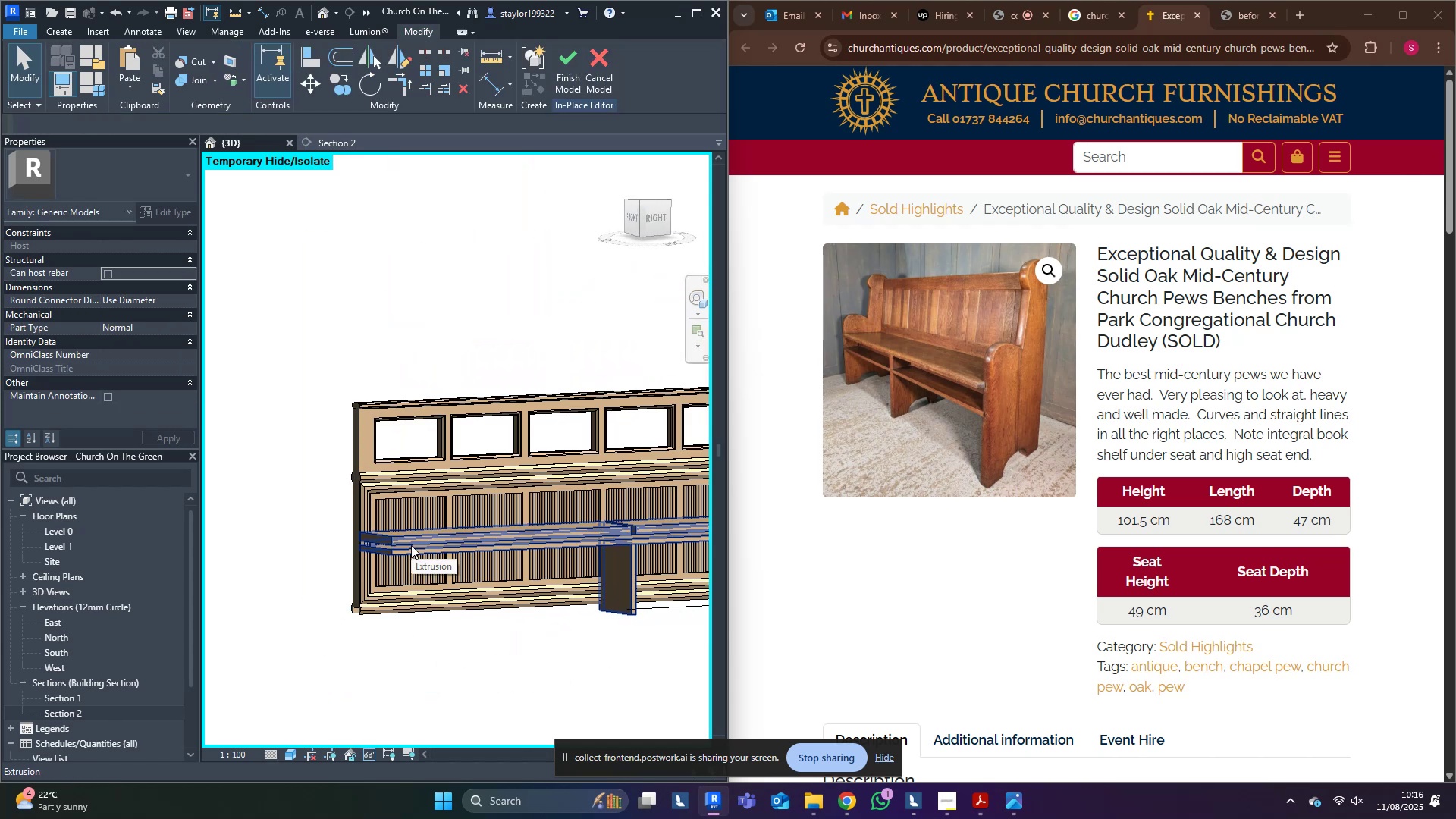 
key(Control+Z)
 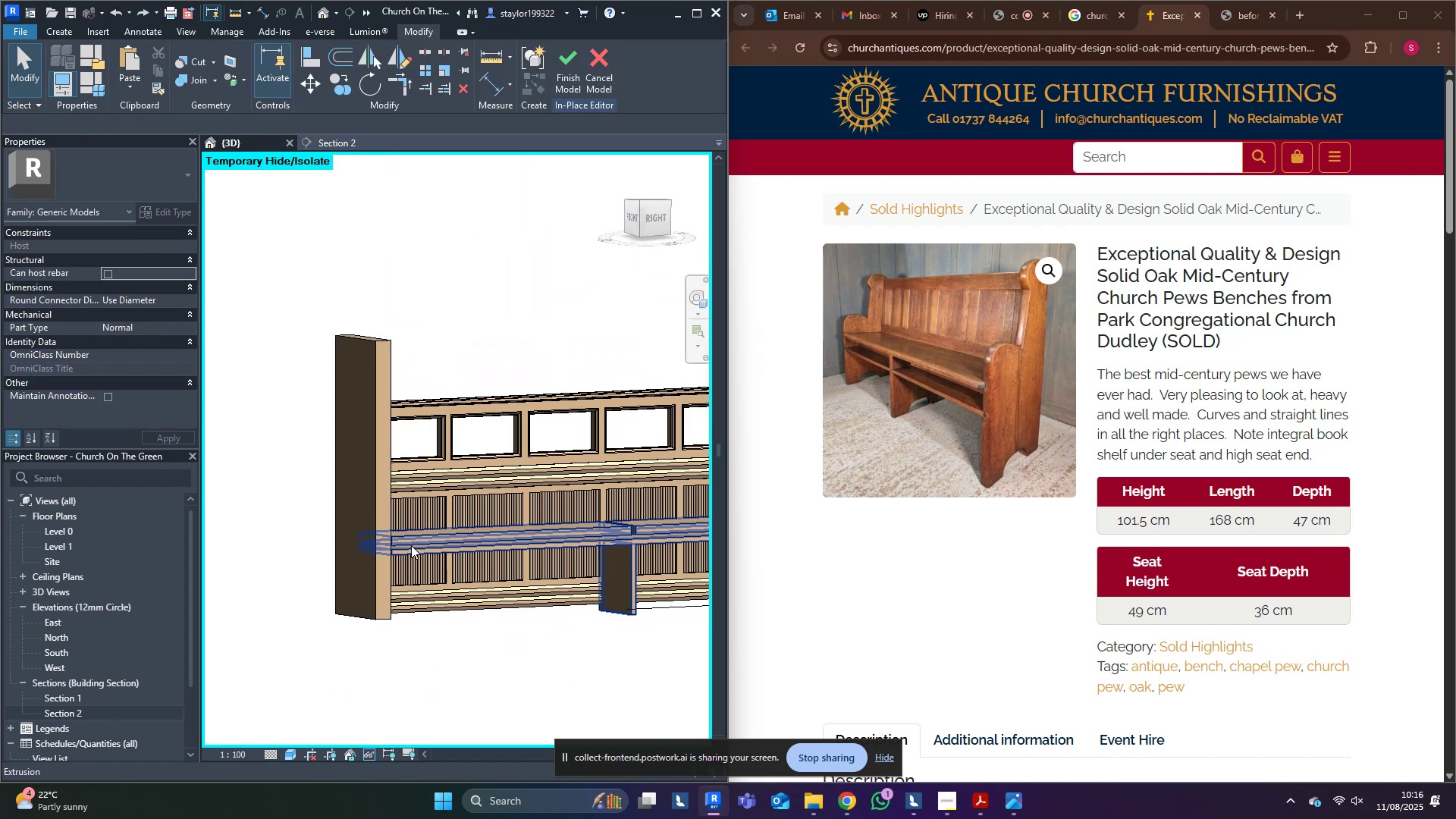 
type(hr)
 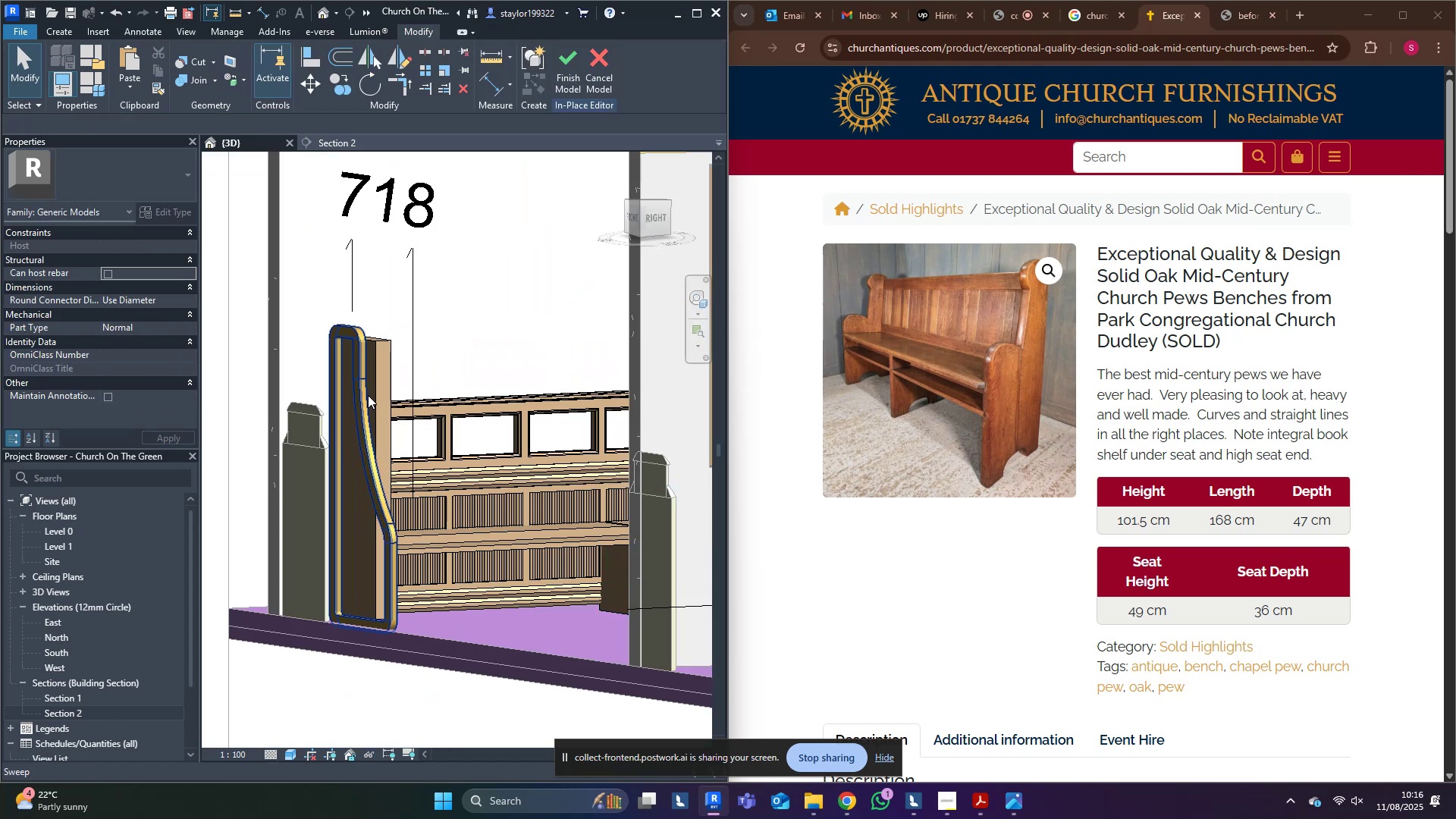 
key(Control+ControlLeft)
 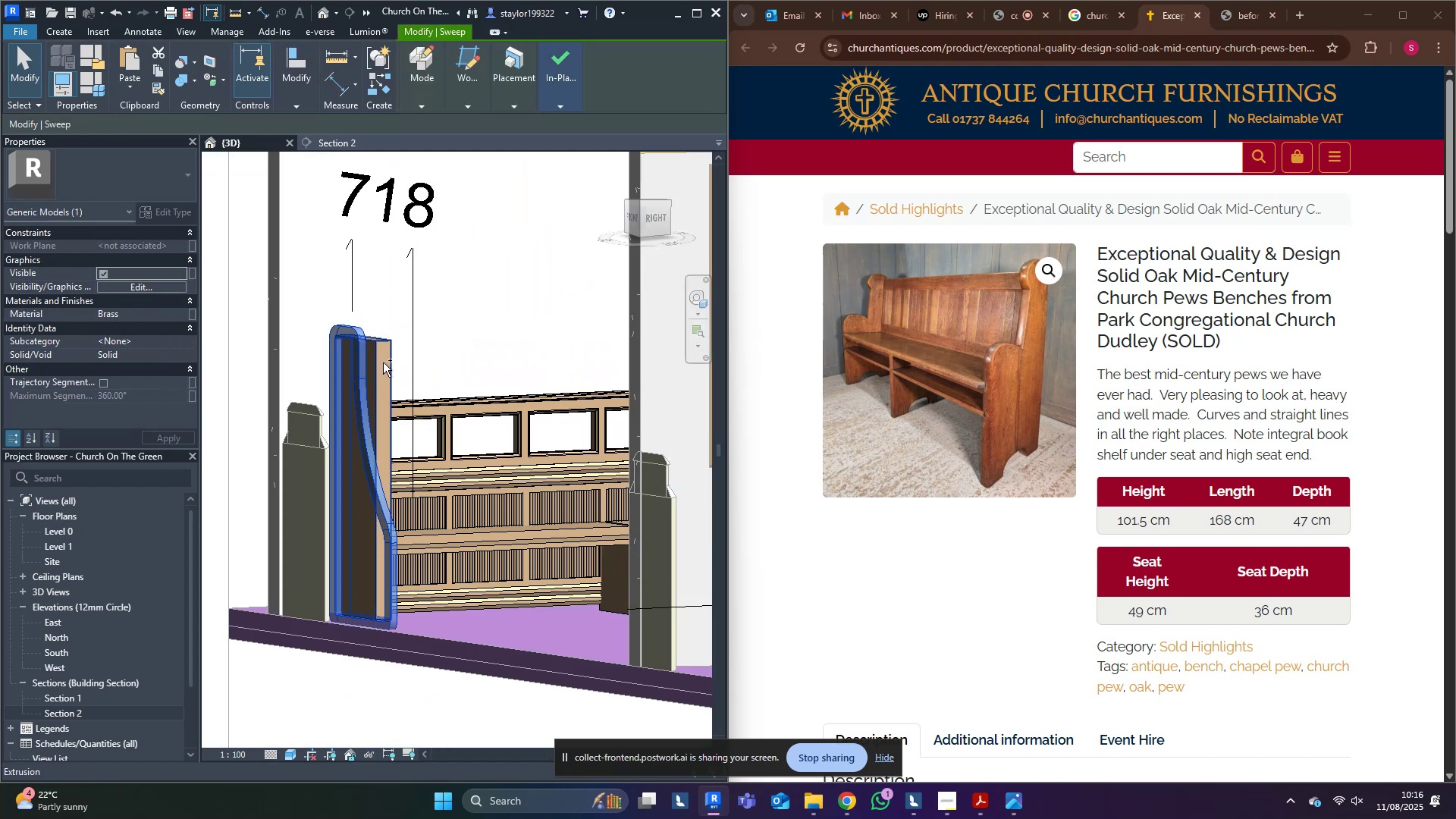 
double_click([383, 362])
 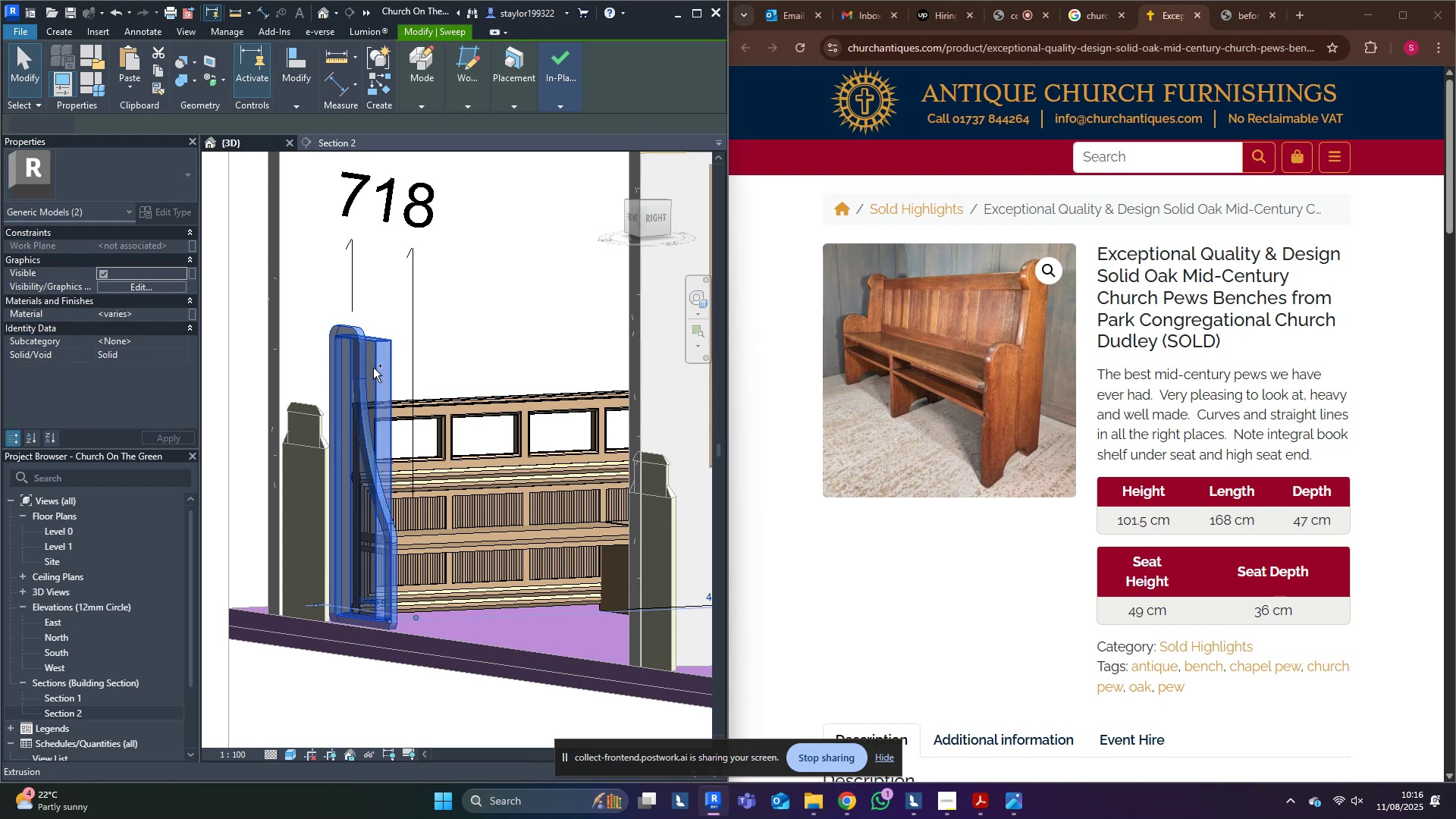 
hold_key(key=ShiftLeft, duration=0.54)
 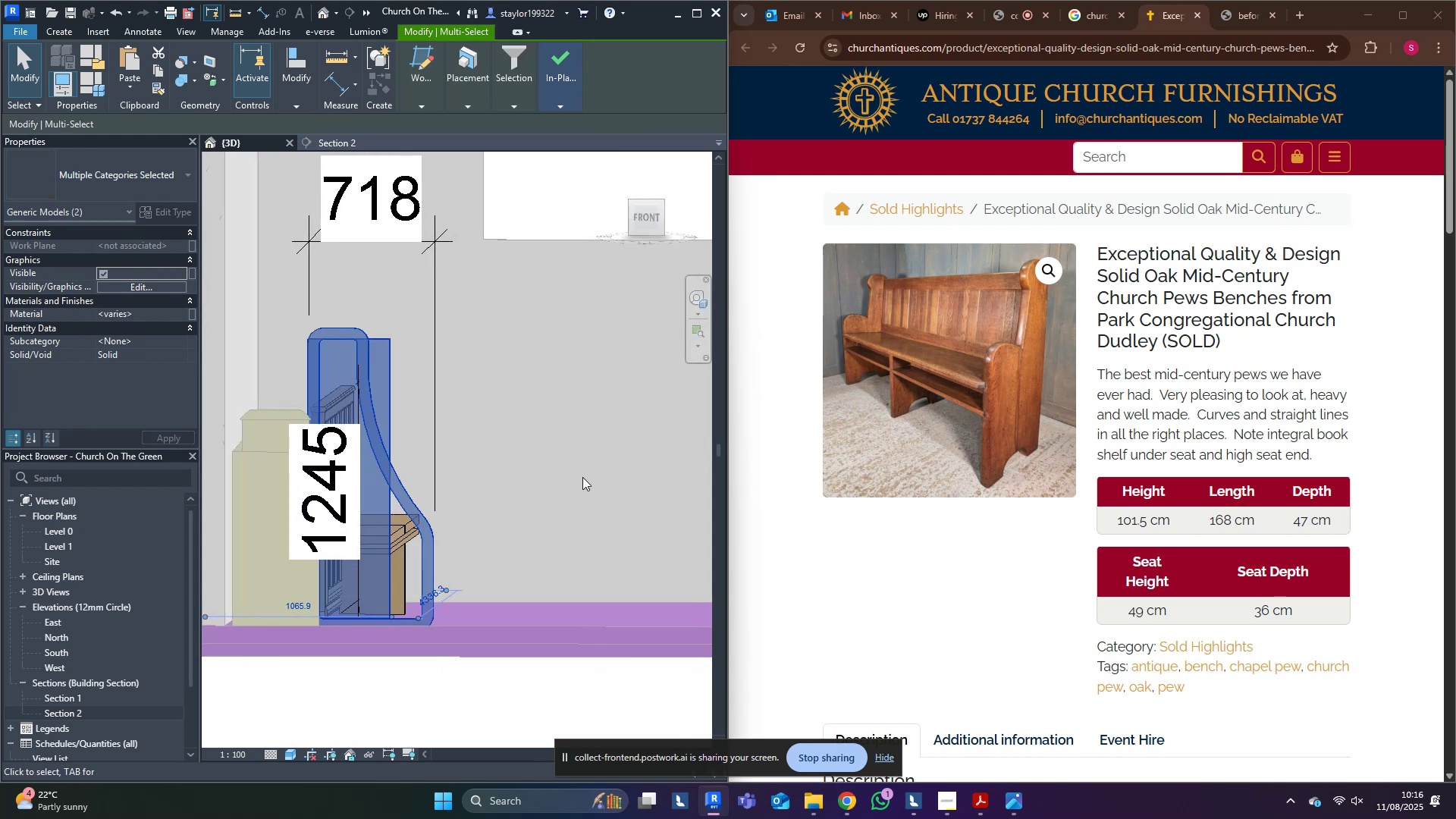 
type(hi)
 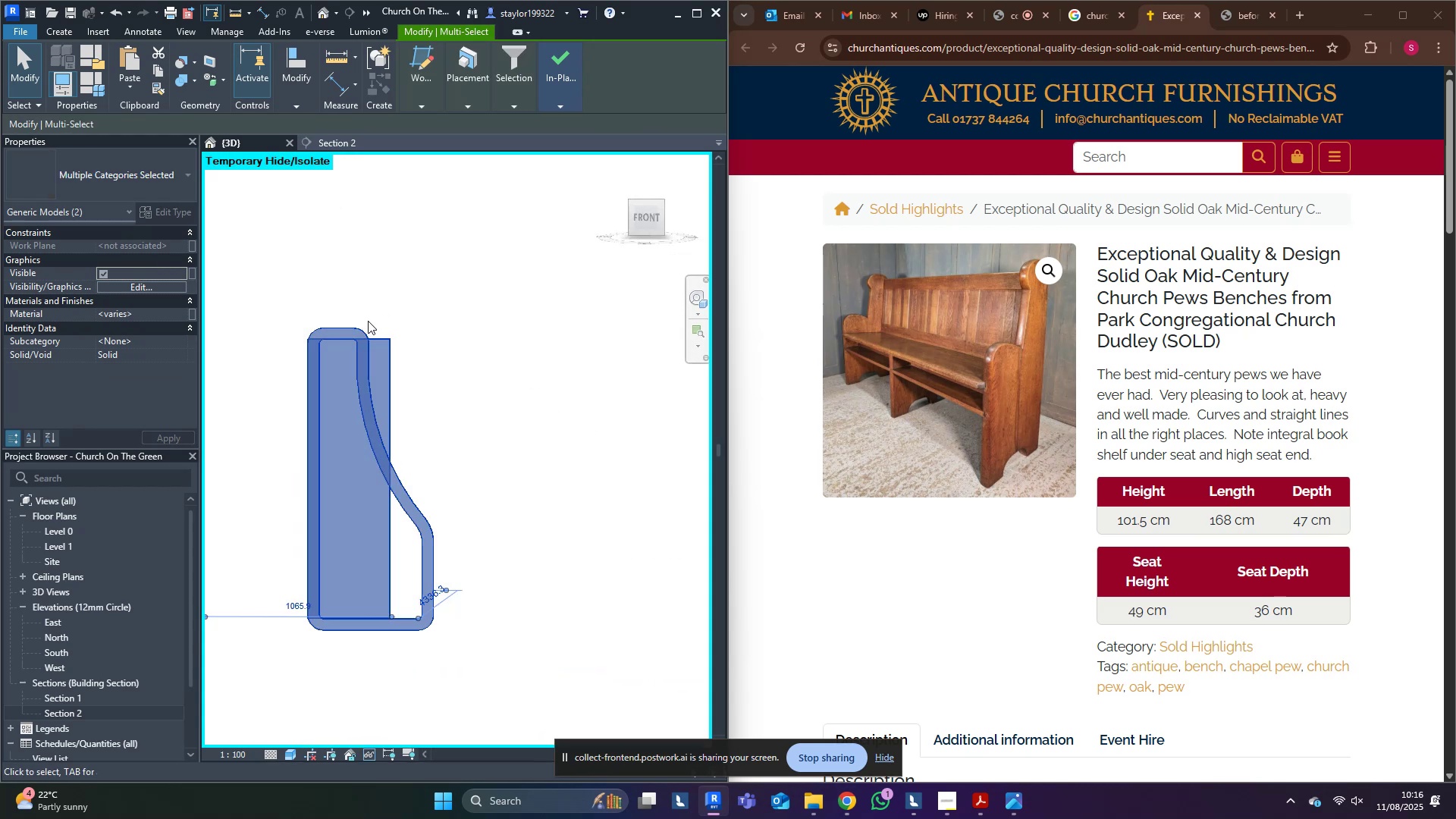 
left_click([361, 325])
 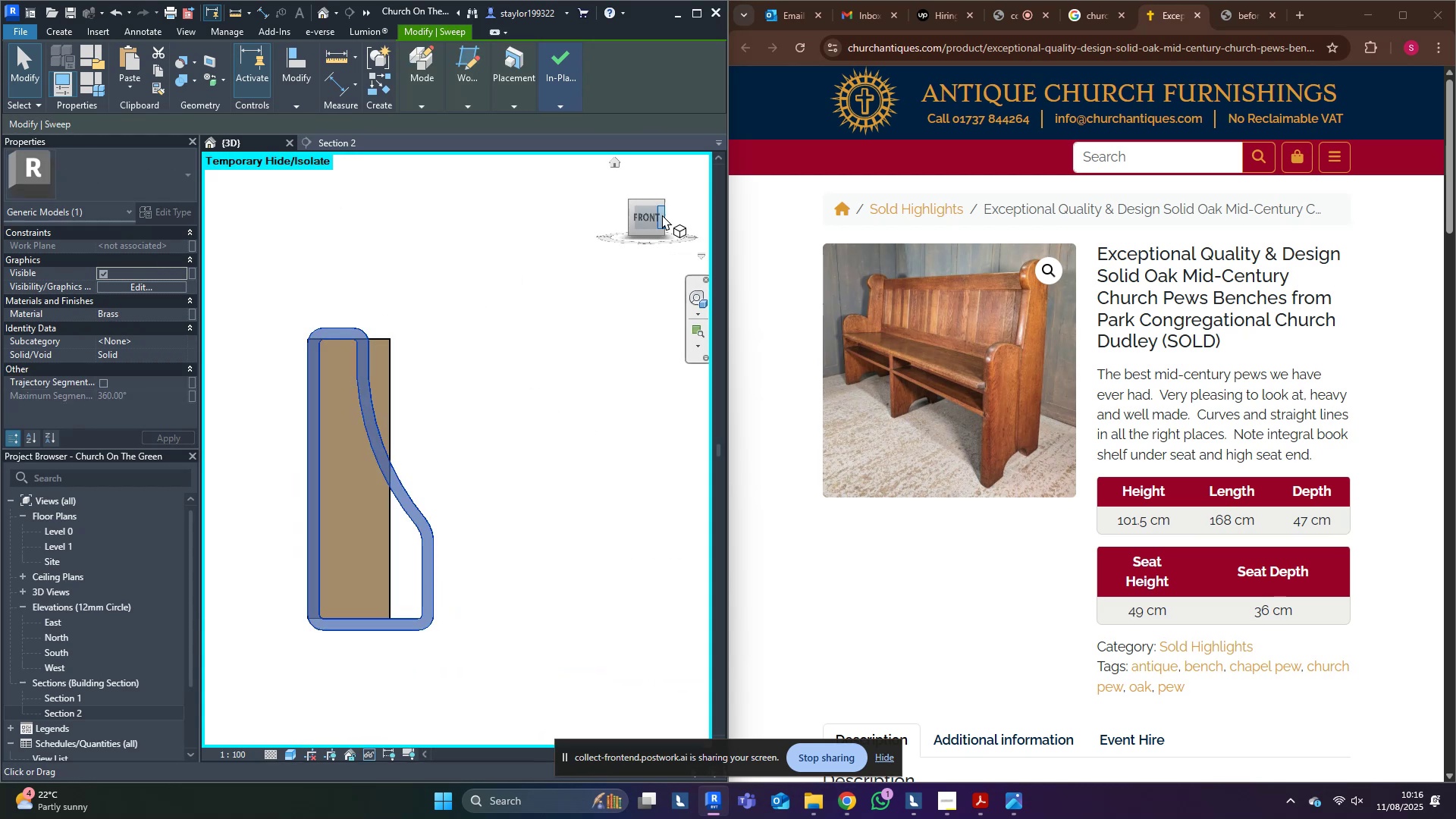 
left_click([654, 215])
 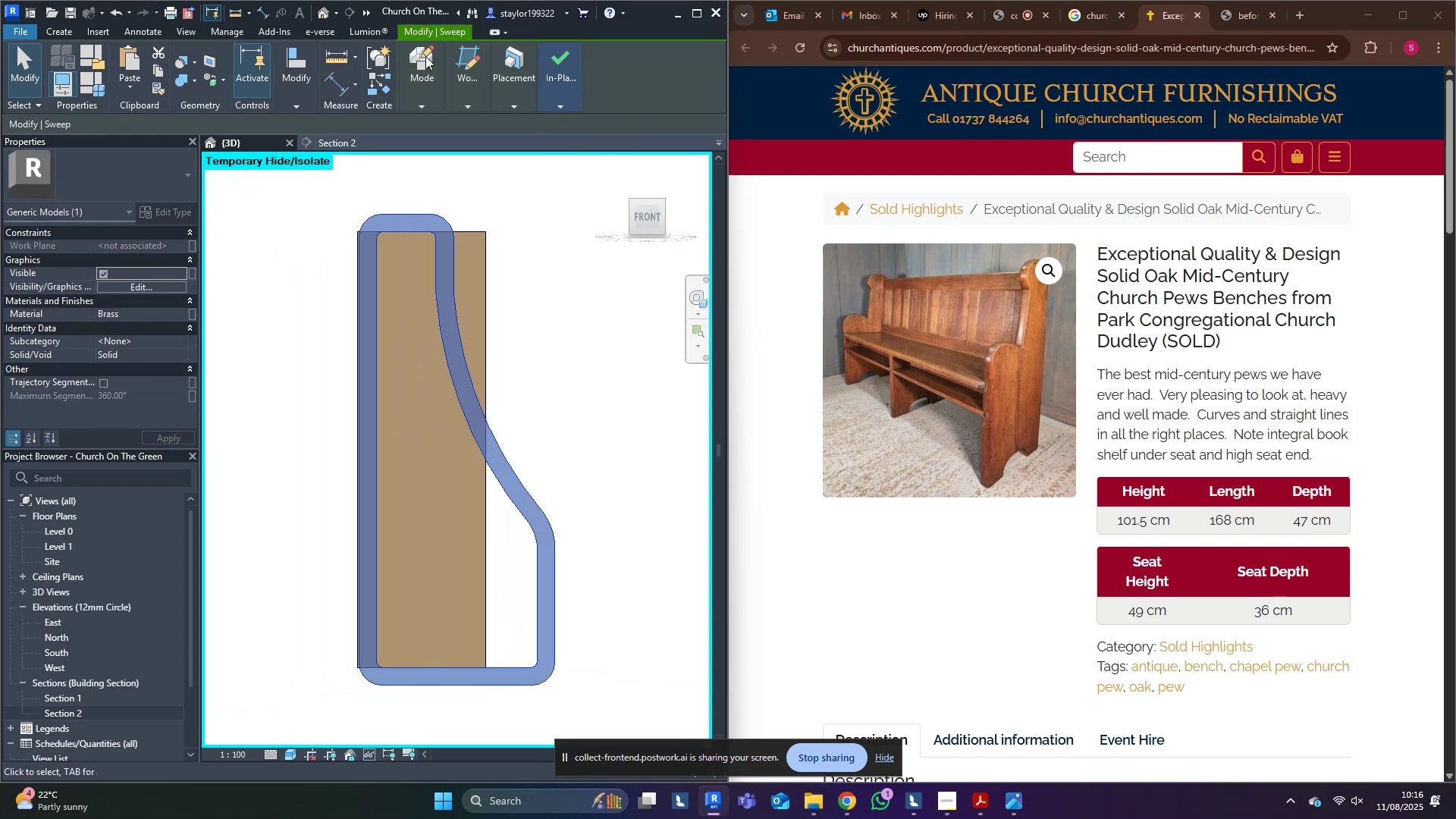 
left_click([424, 56])
 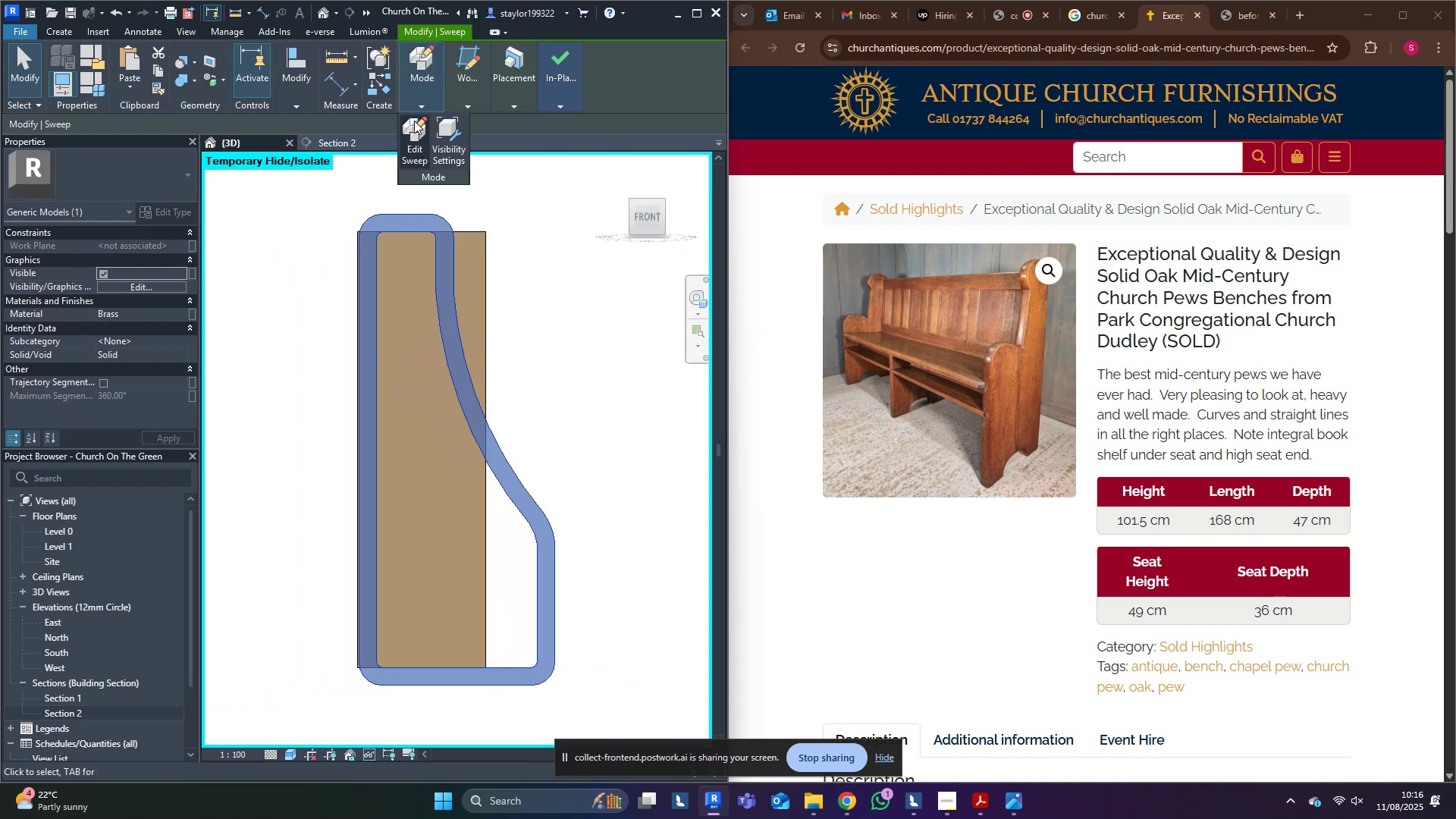 
left_click([414, 121])
 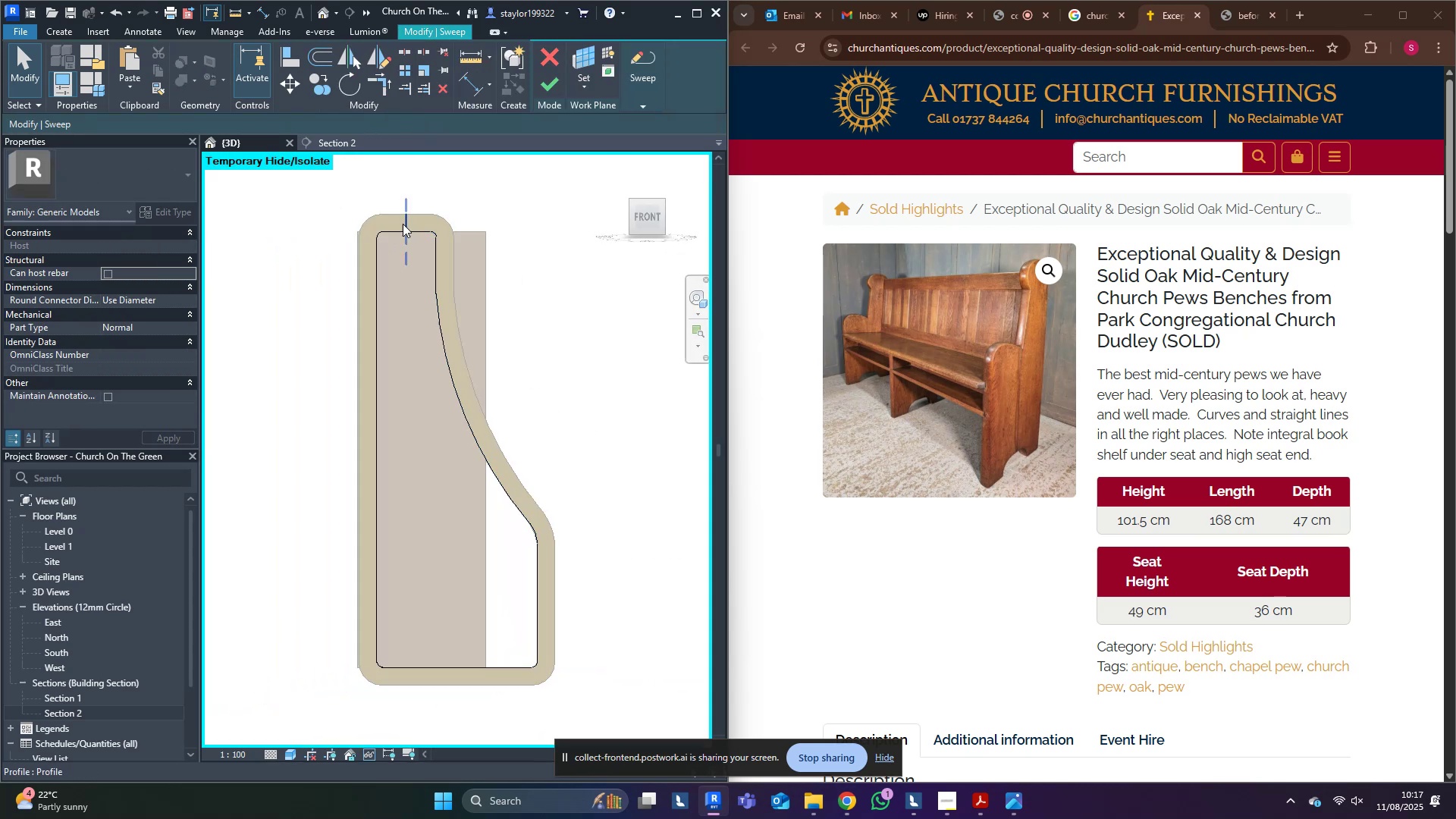 
left_click([407, 221])
 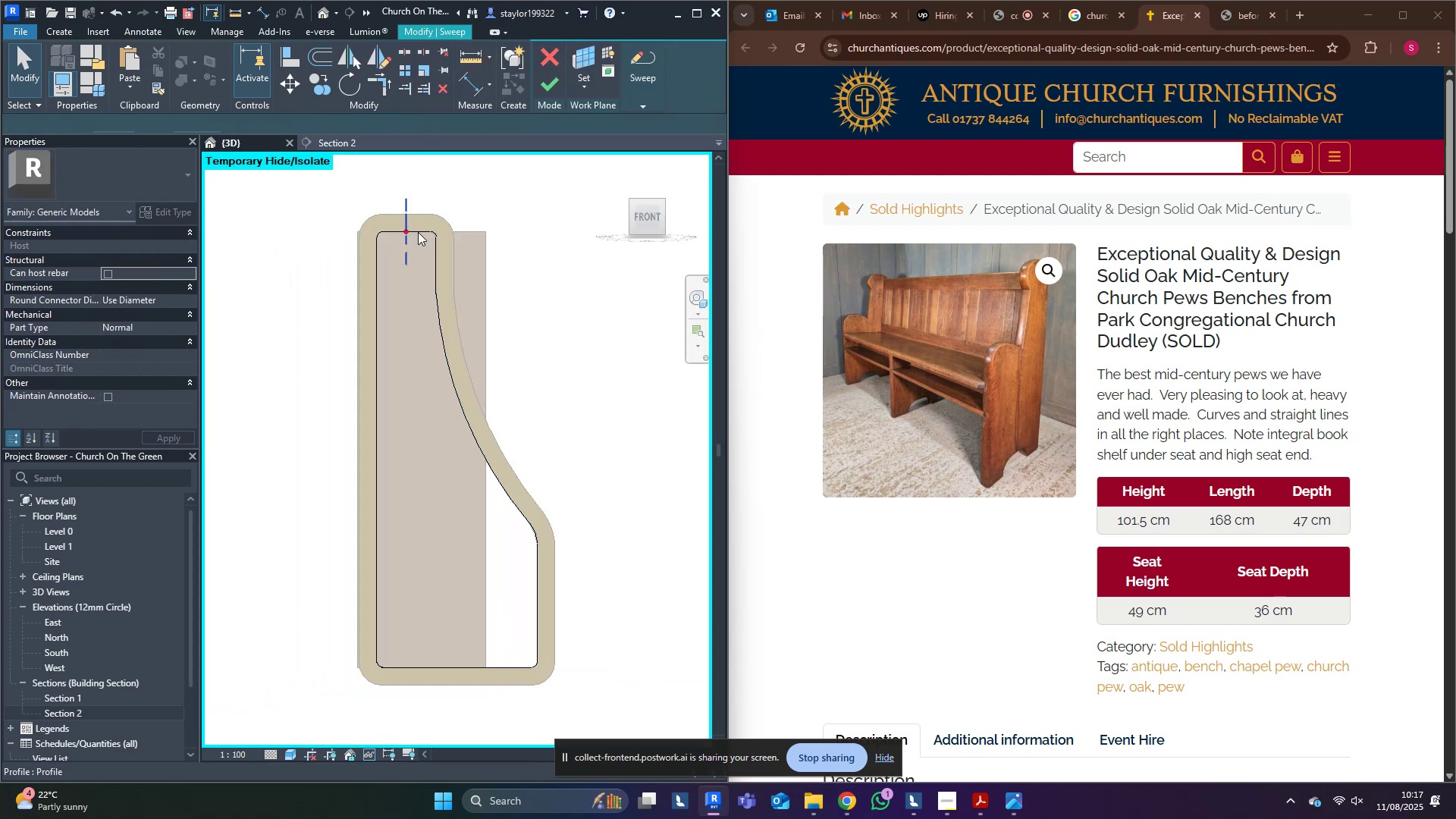 
hold_key(key=ShiftLeft, duration=0.62)
 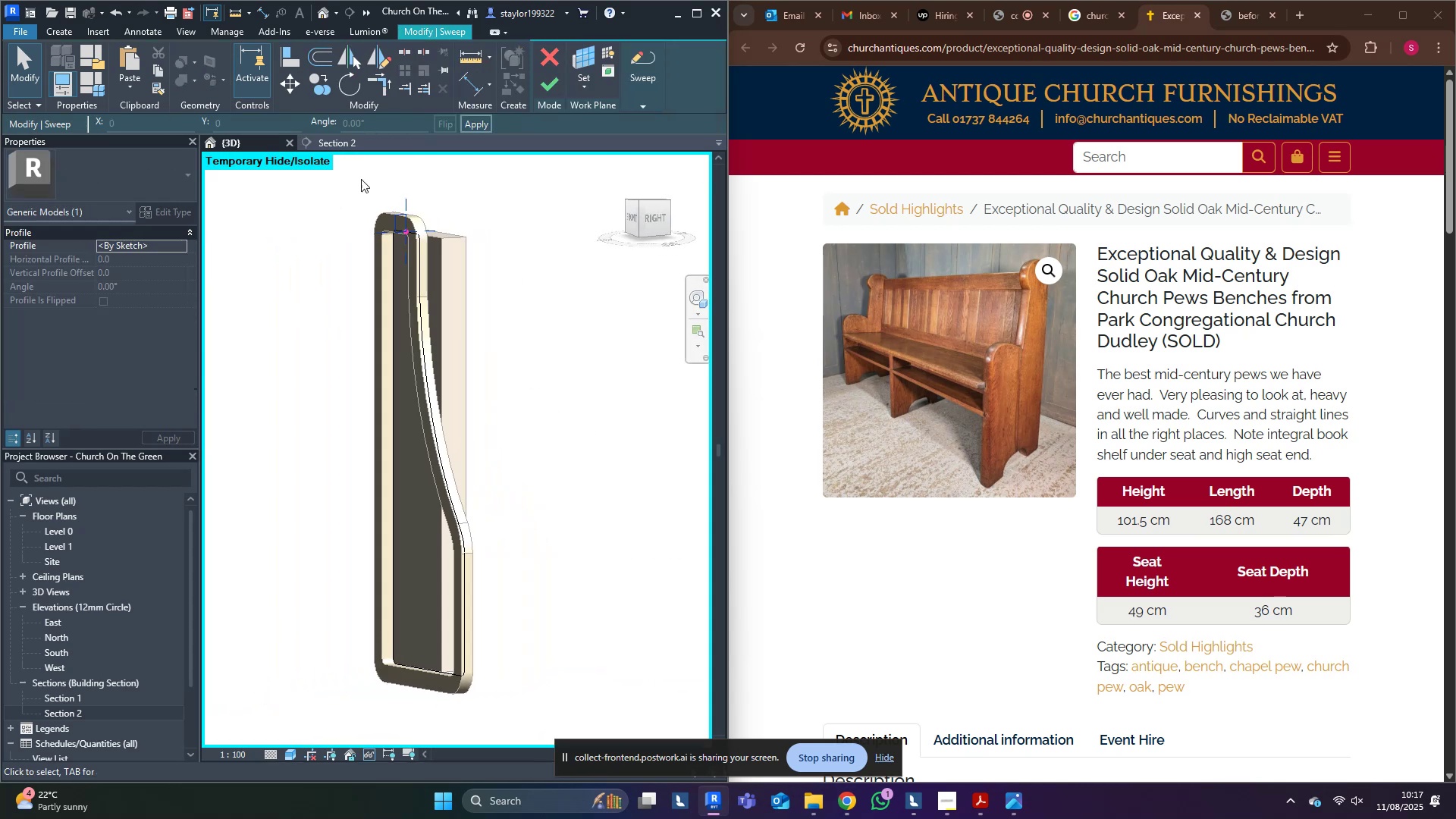 
scroll: coordinate [430, 229], scroll_direction: up, amount: 8.0
 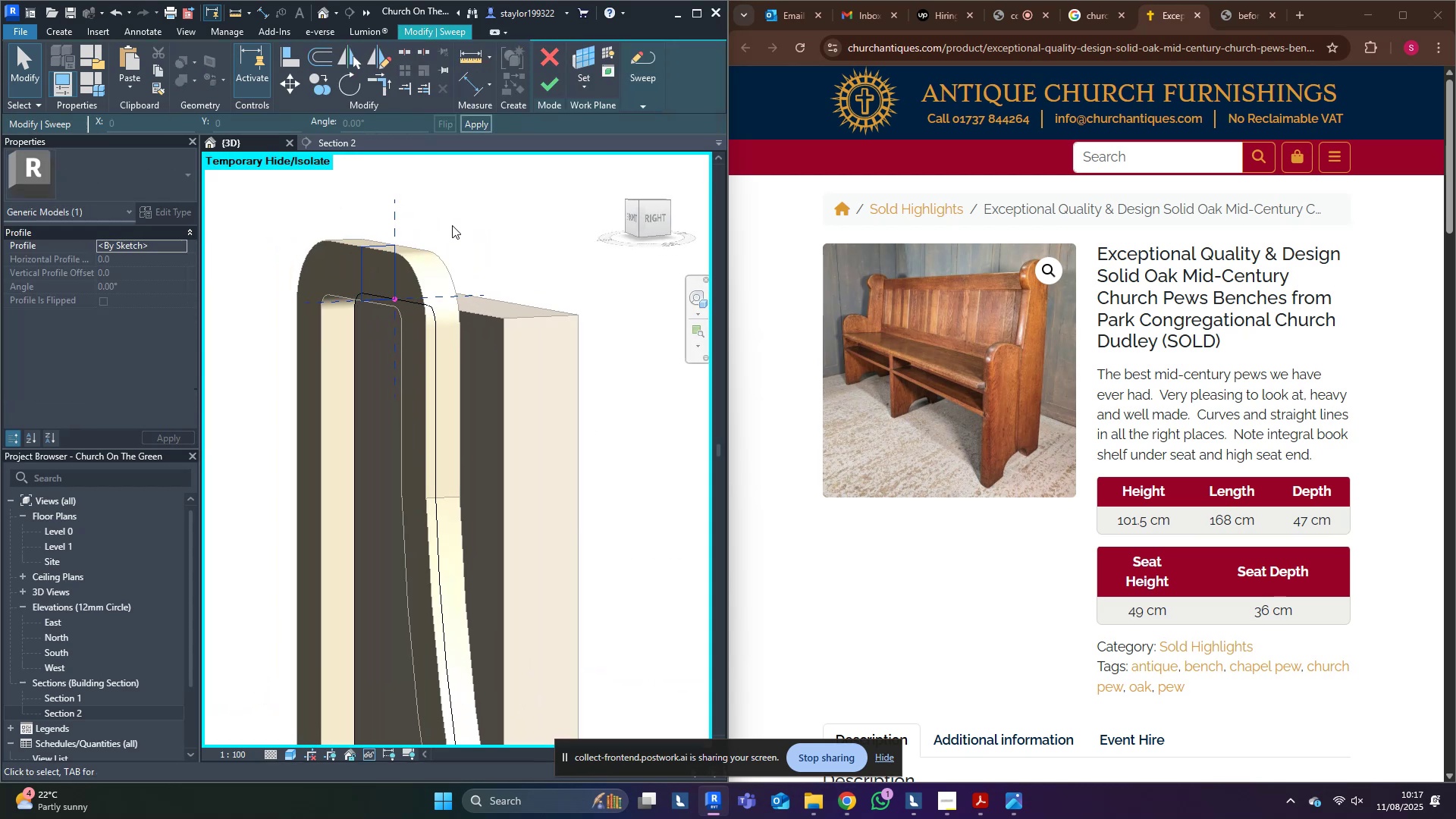 
left_click([452, 224])
 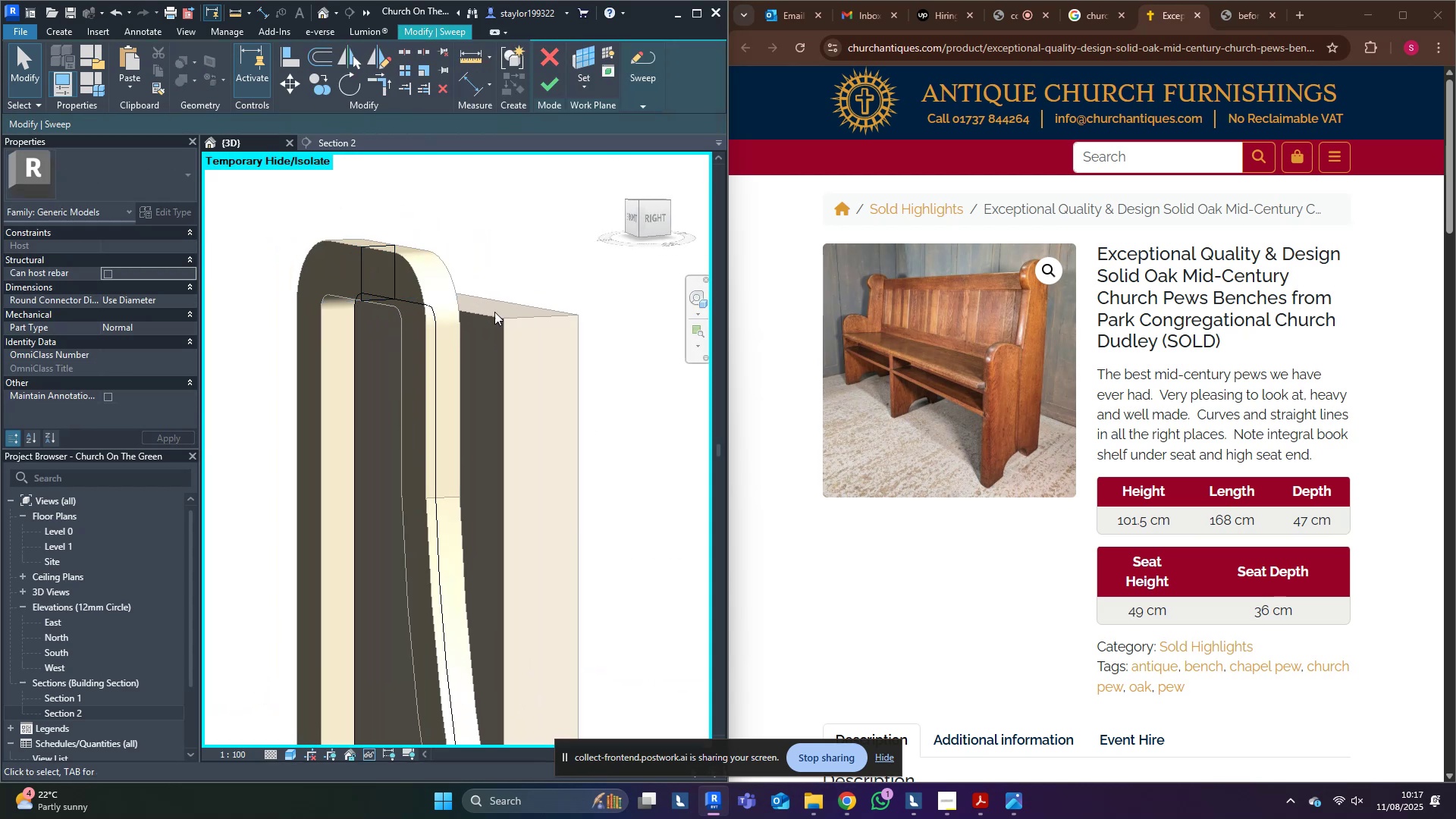 
scroll: coordinate [278, 326], scroll_direction: down, amount: 4.0
 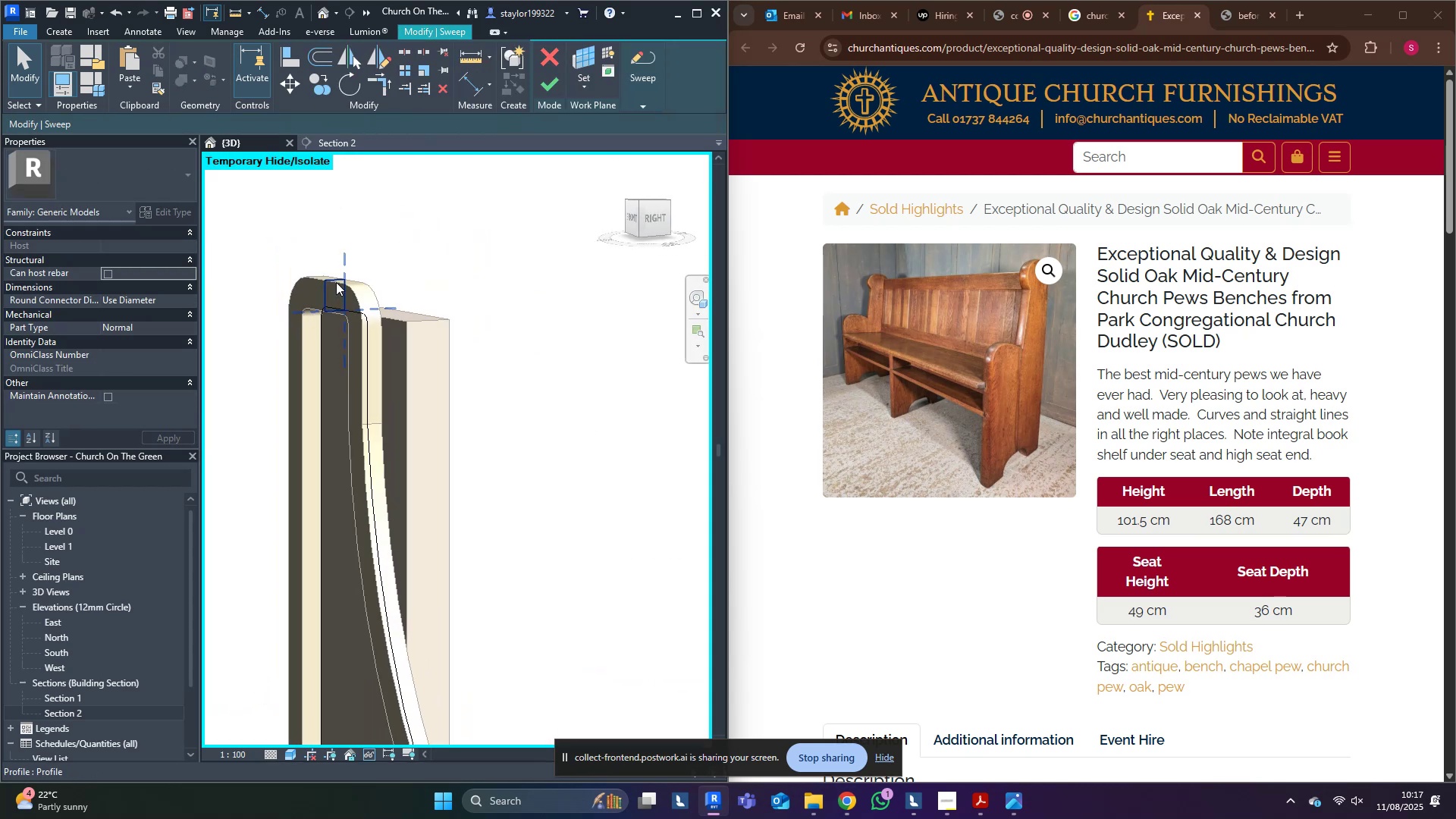 
left_click([337, 278])
 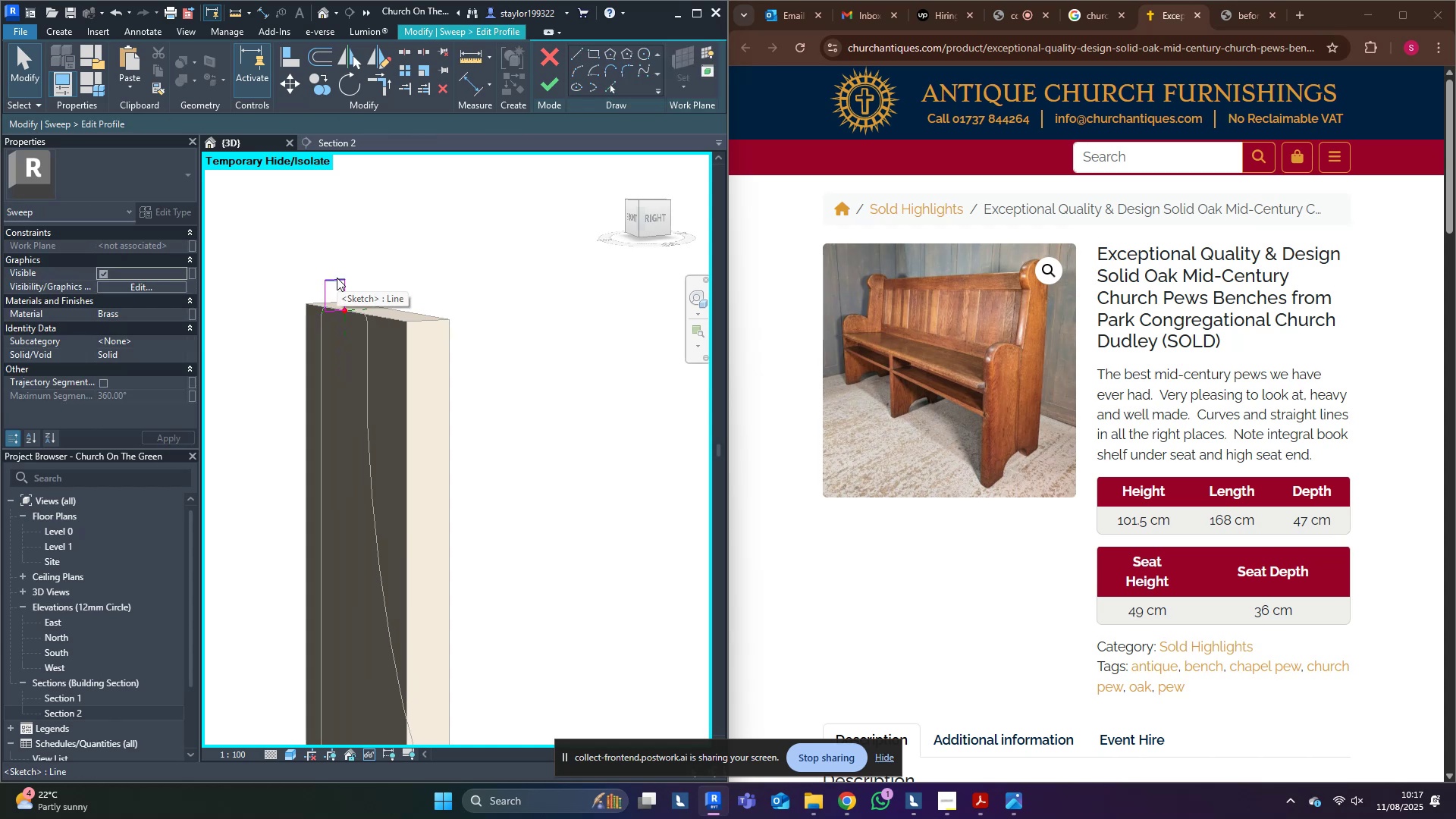 
left_click([551, 55])
 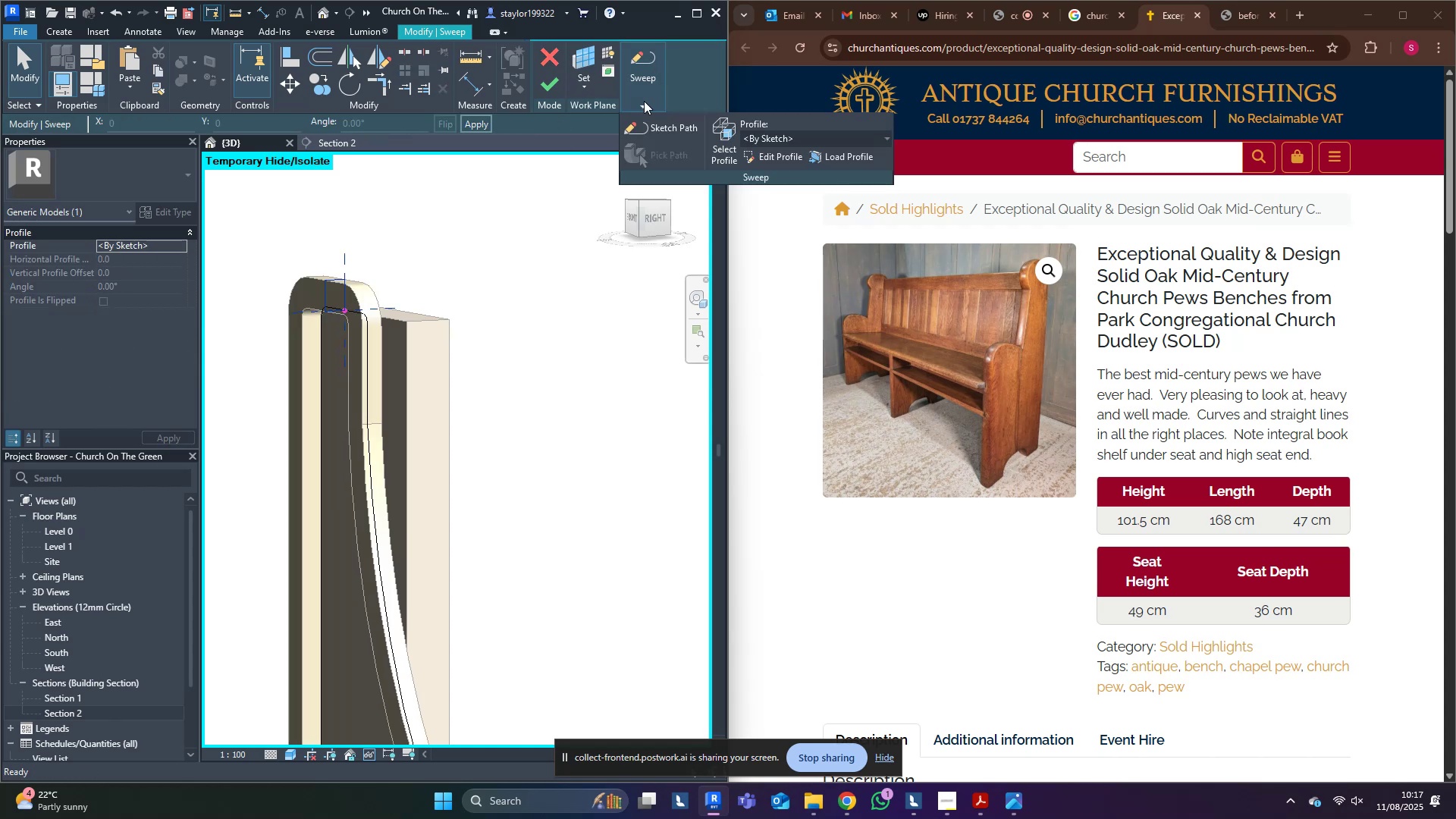 
left_click([643, 127])
 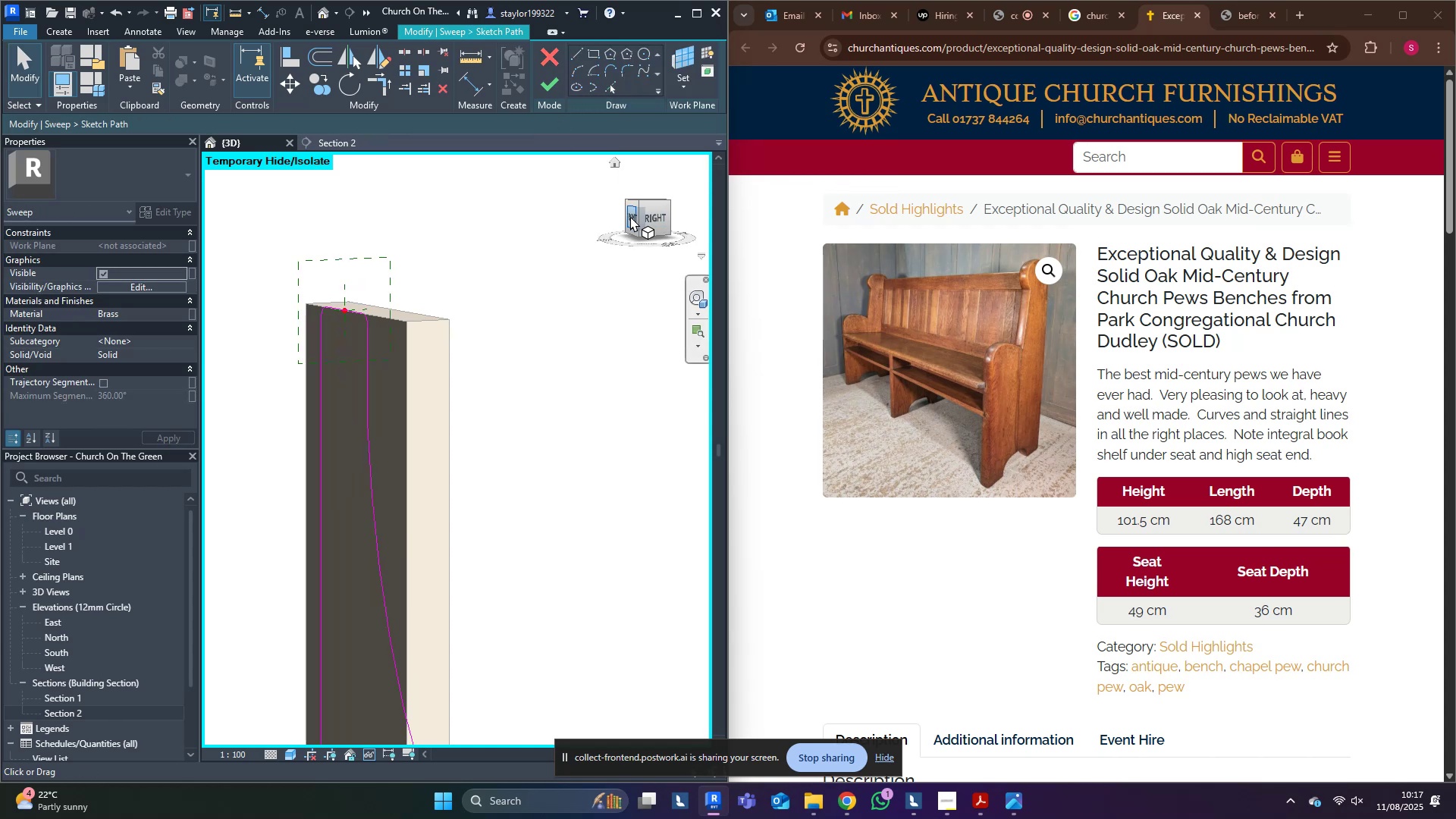 
left_click([631, 217])
 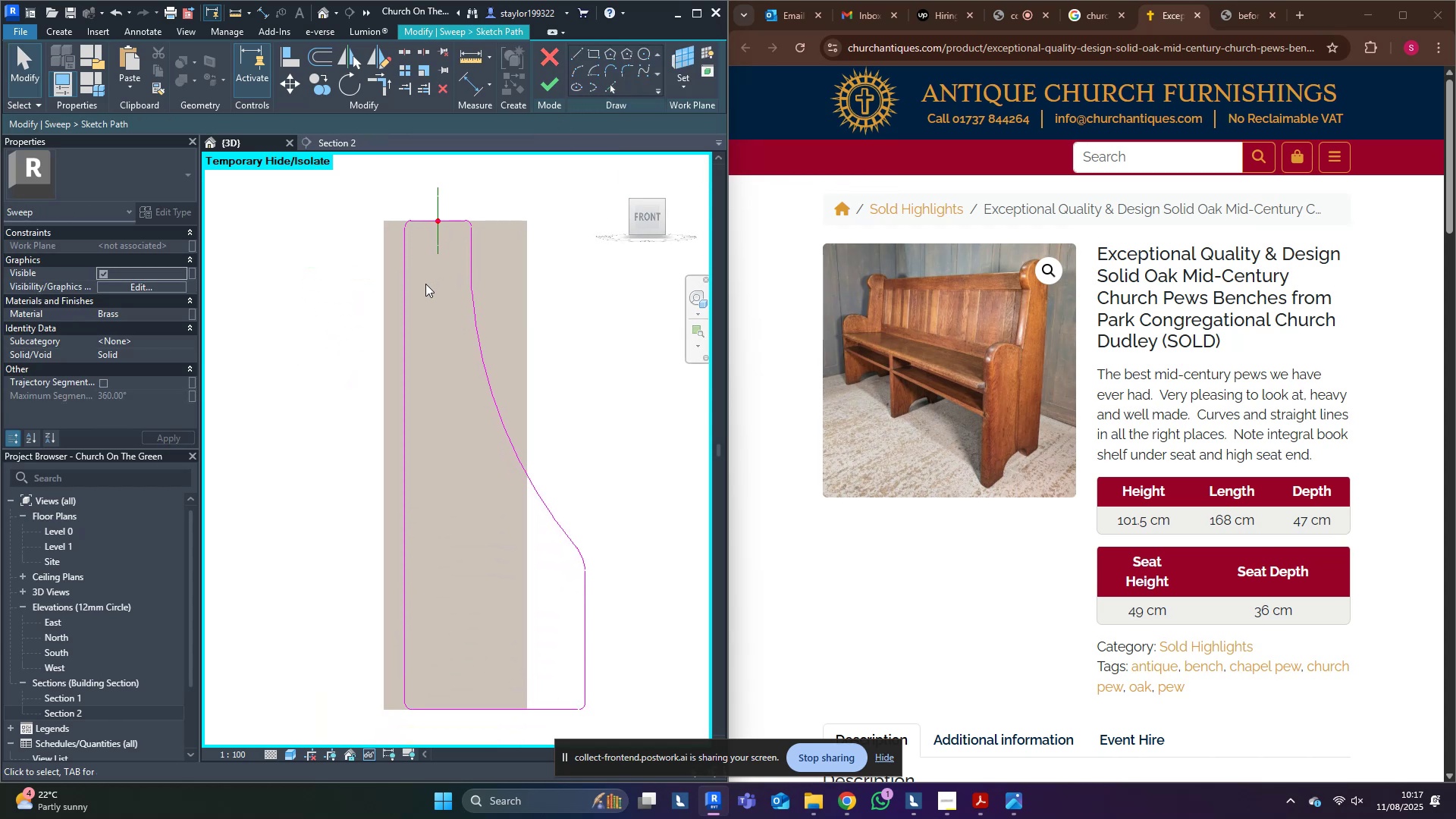 
scroll: coordinate [507, 423], scroll_direction: down, amount: 4.0
 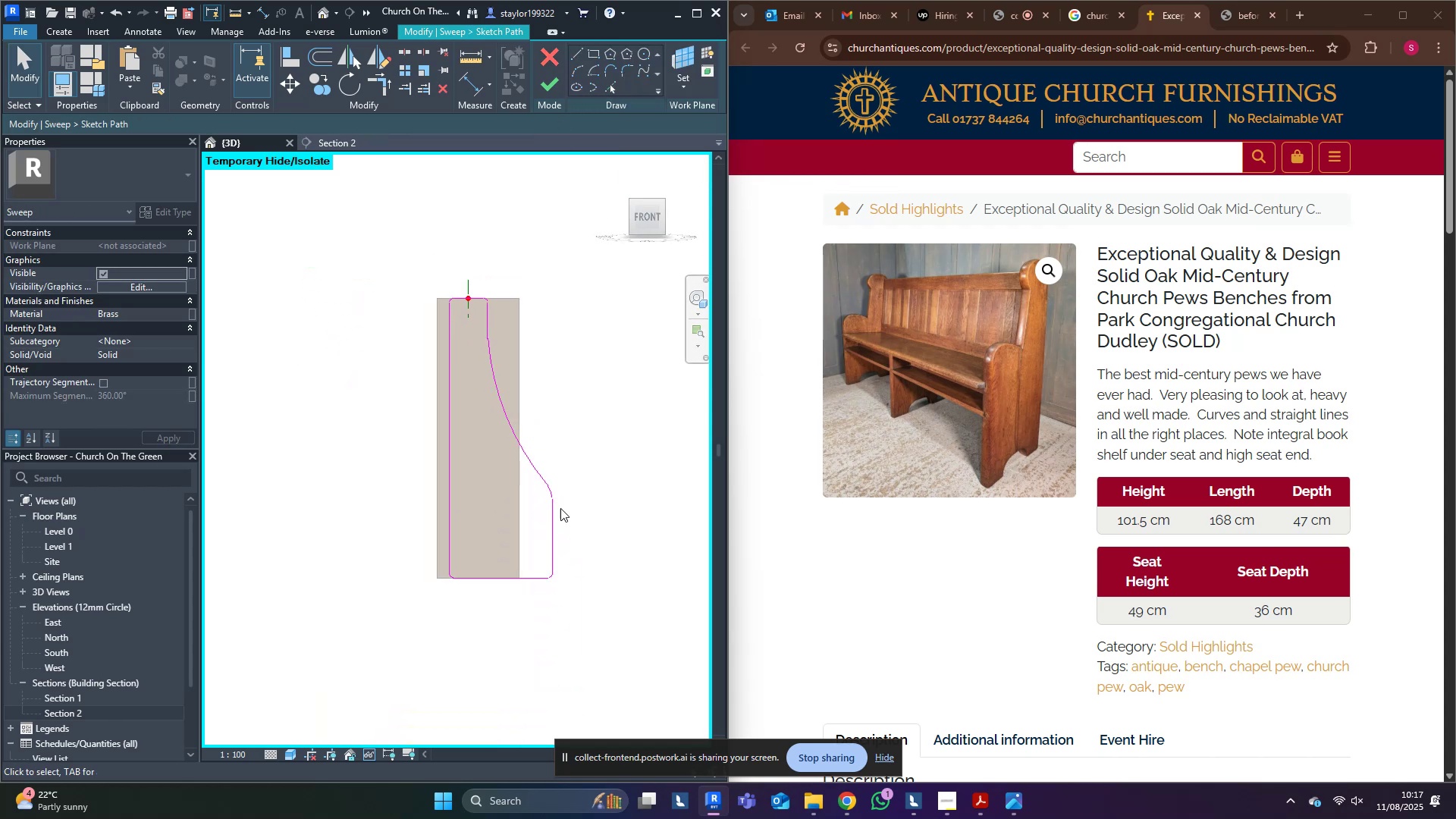 
type(tr)
 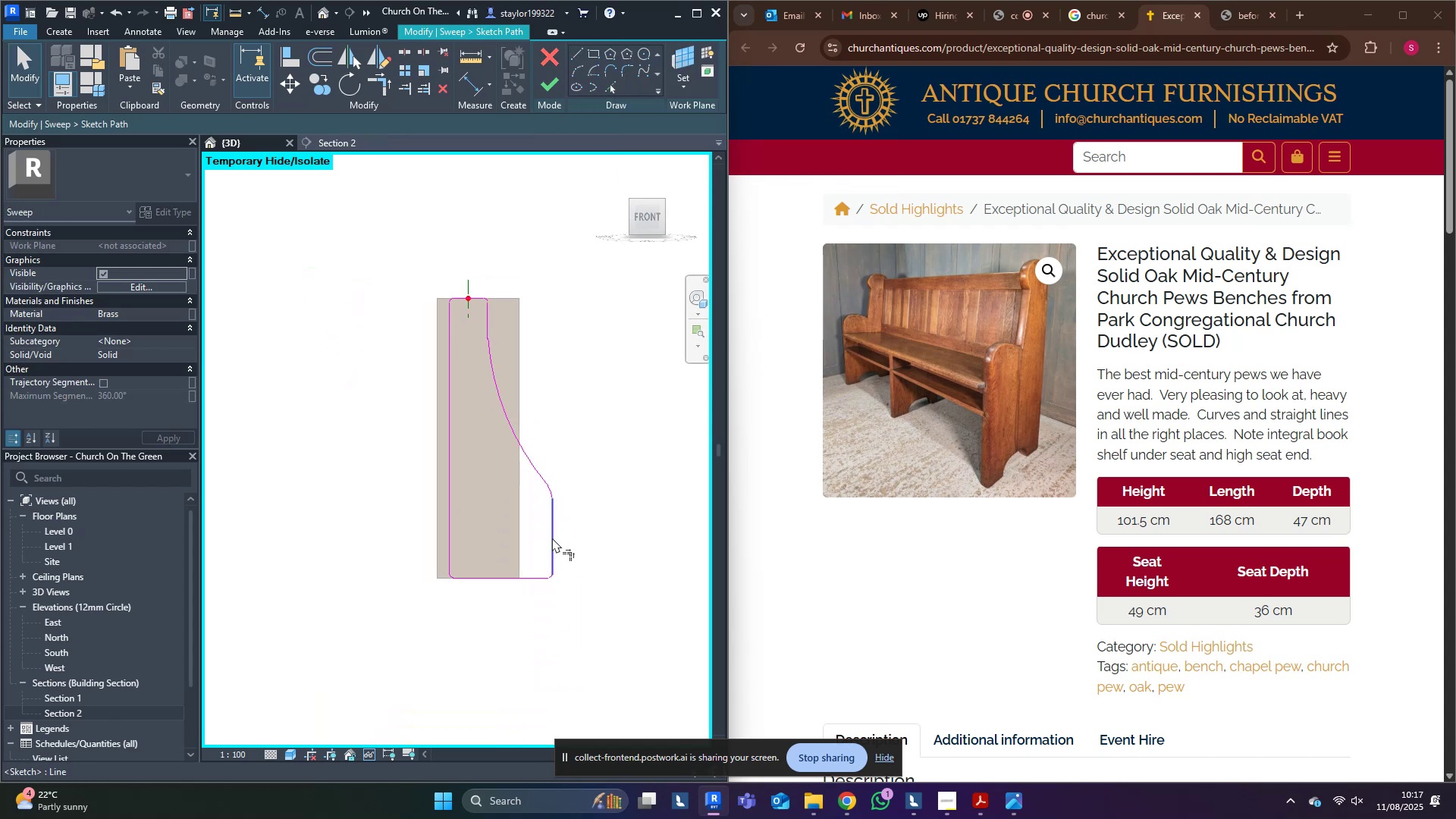 
left_click([552, 538])
 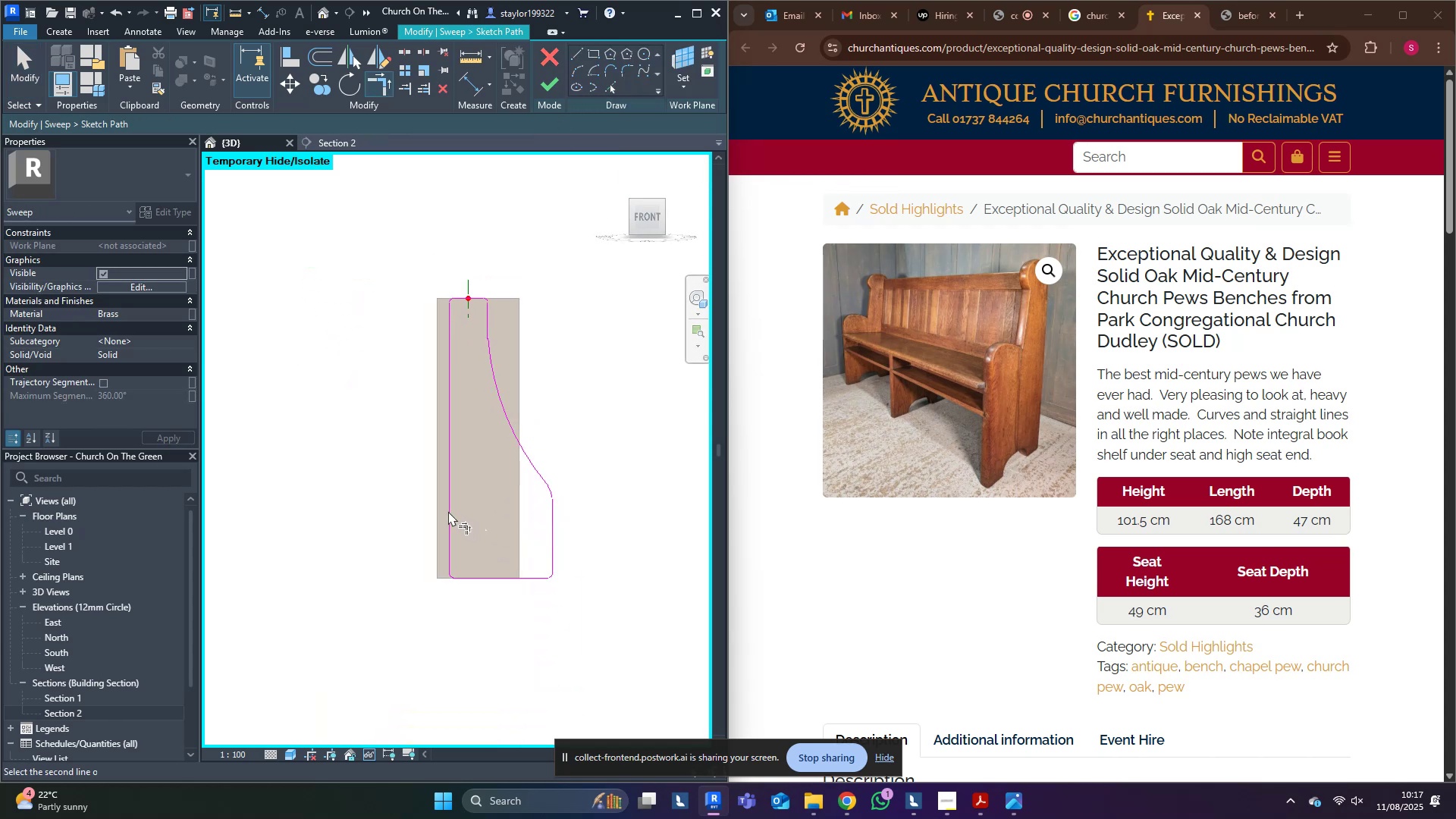 
left_click([447, 511])
 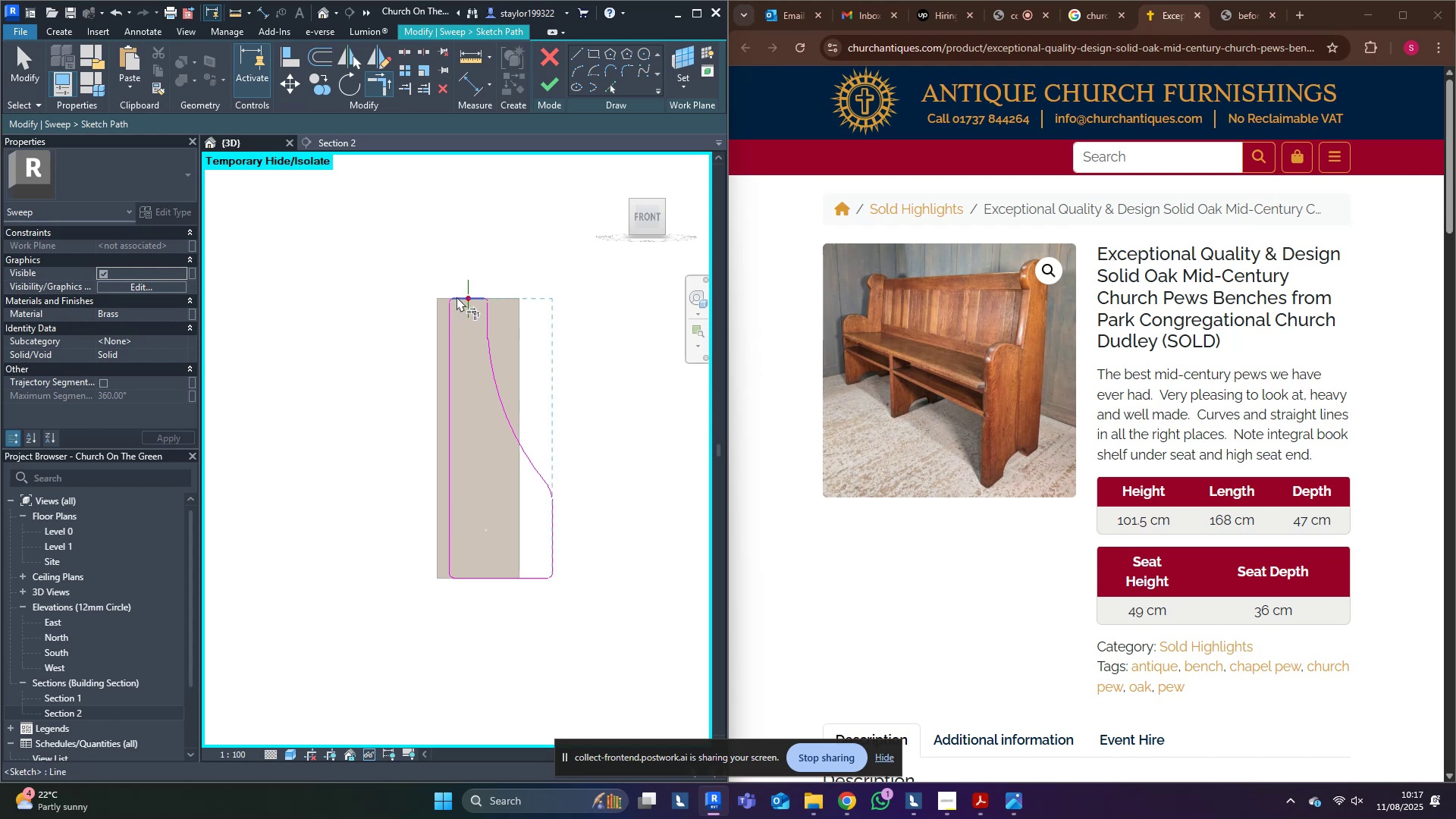 
double_click([445, 337])
 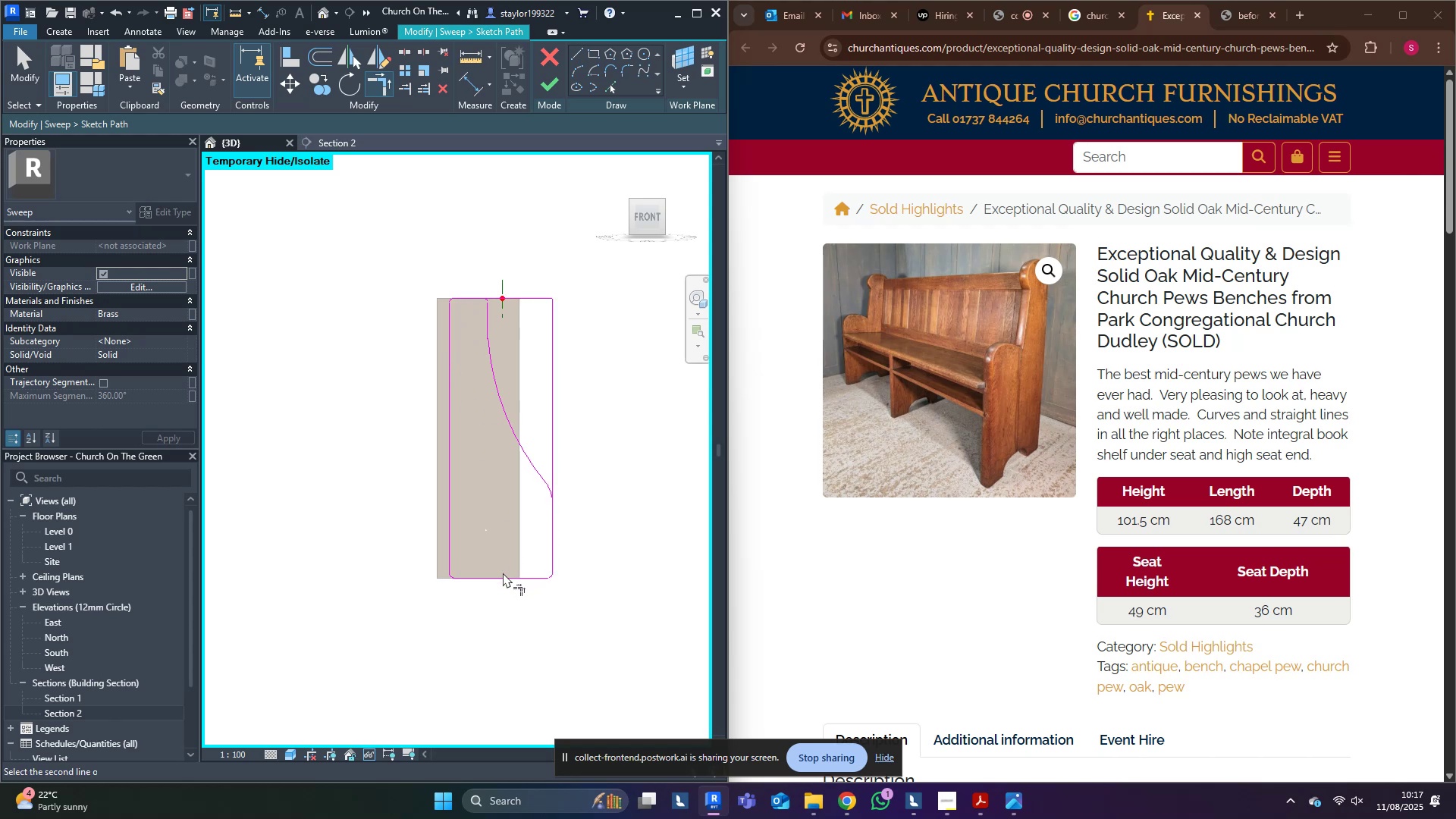 
left_click([498, 578])
 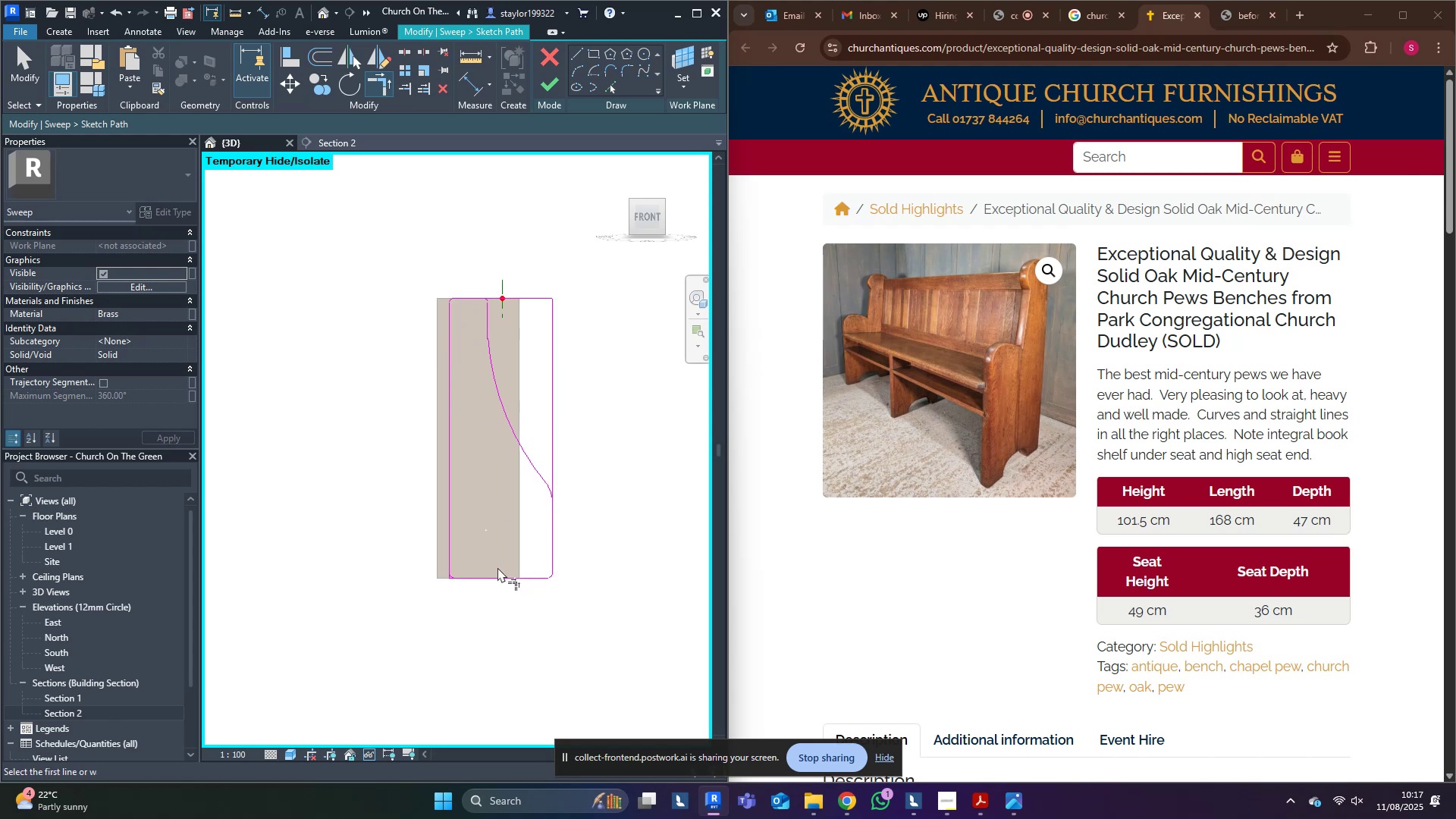 
type(ndmd[Delete])
 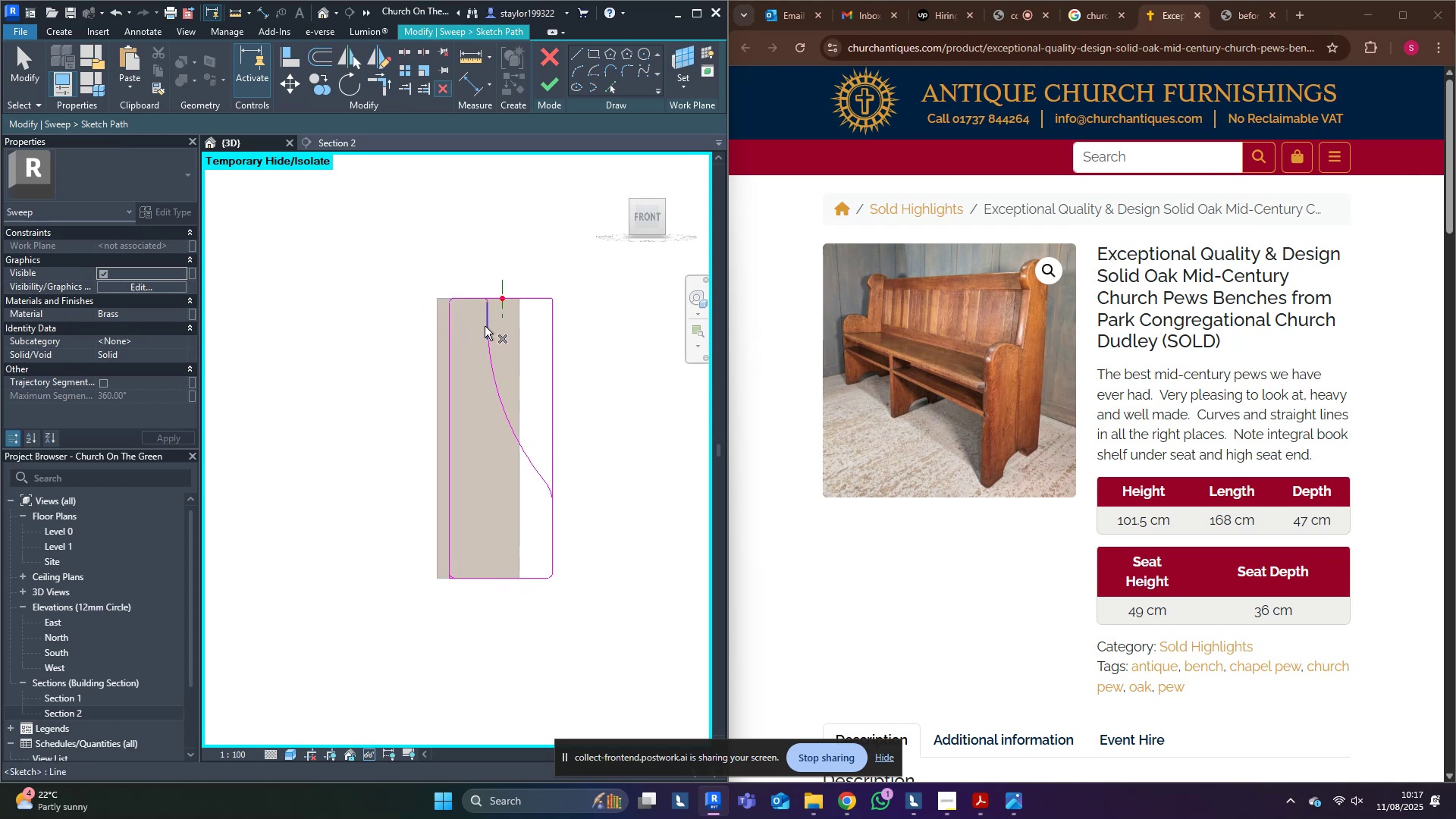 
left_click([485, 326])
 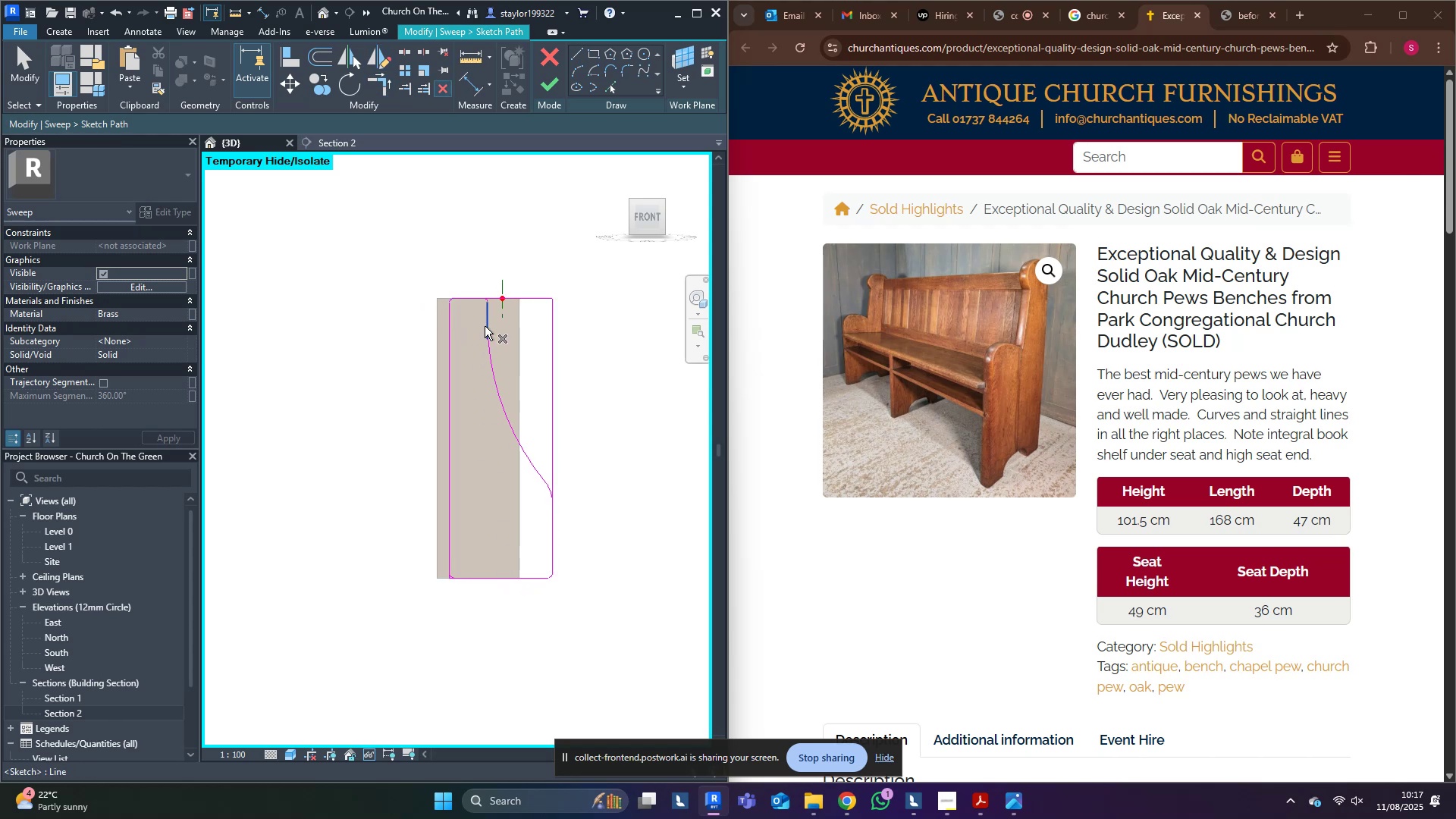 
hold_key(key=Delete, duration=1.75)
 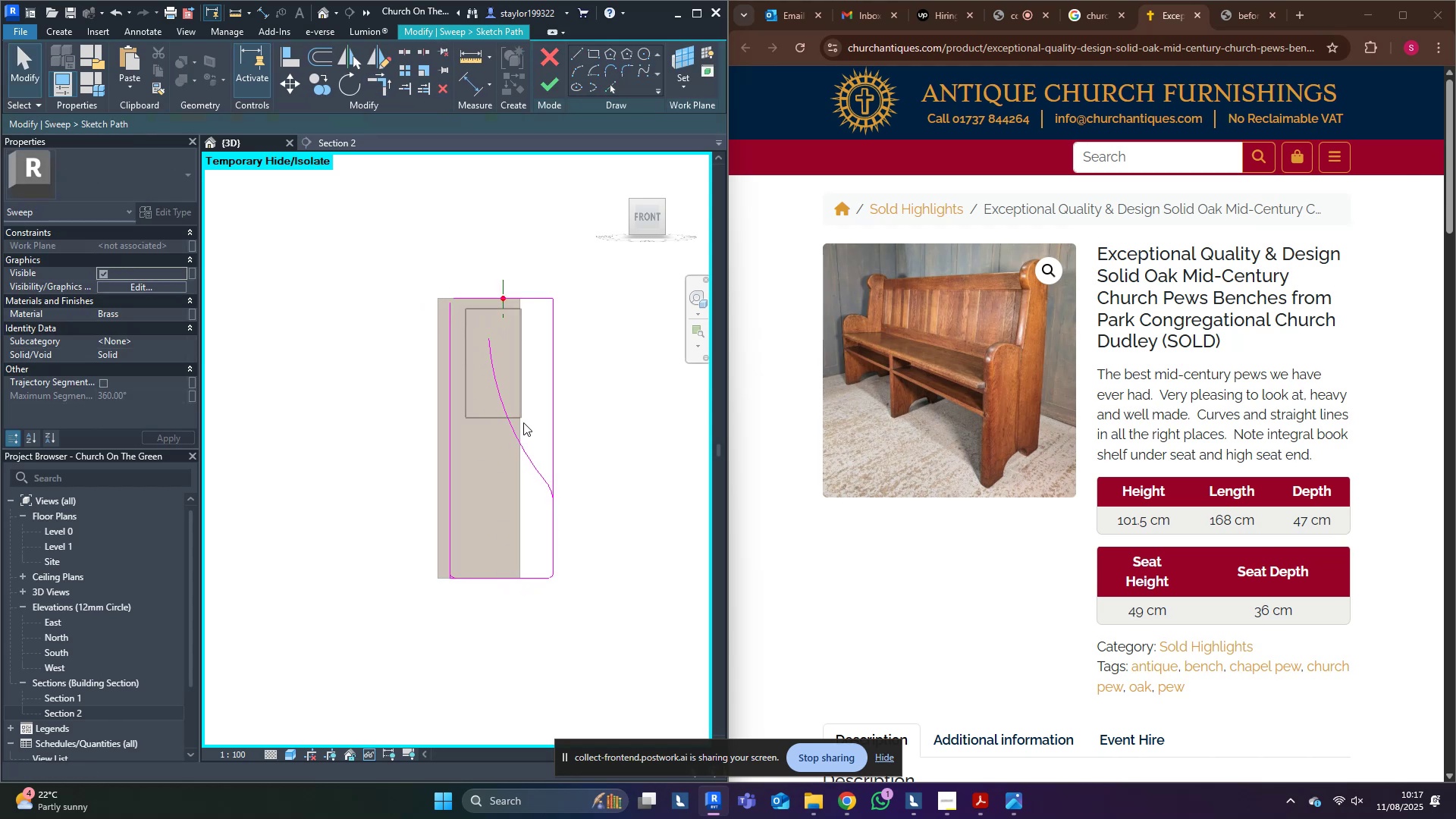 
type(md[Delete])
 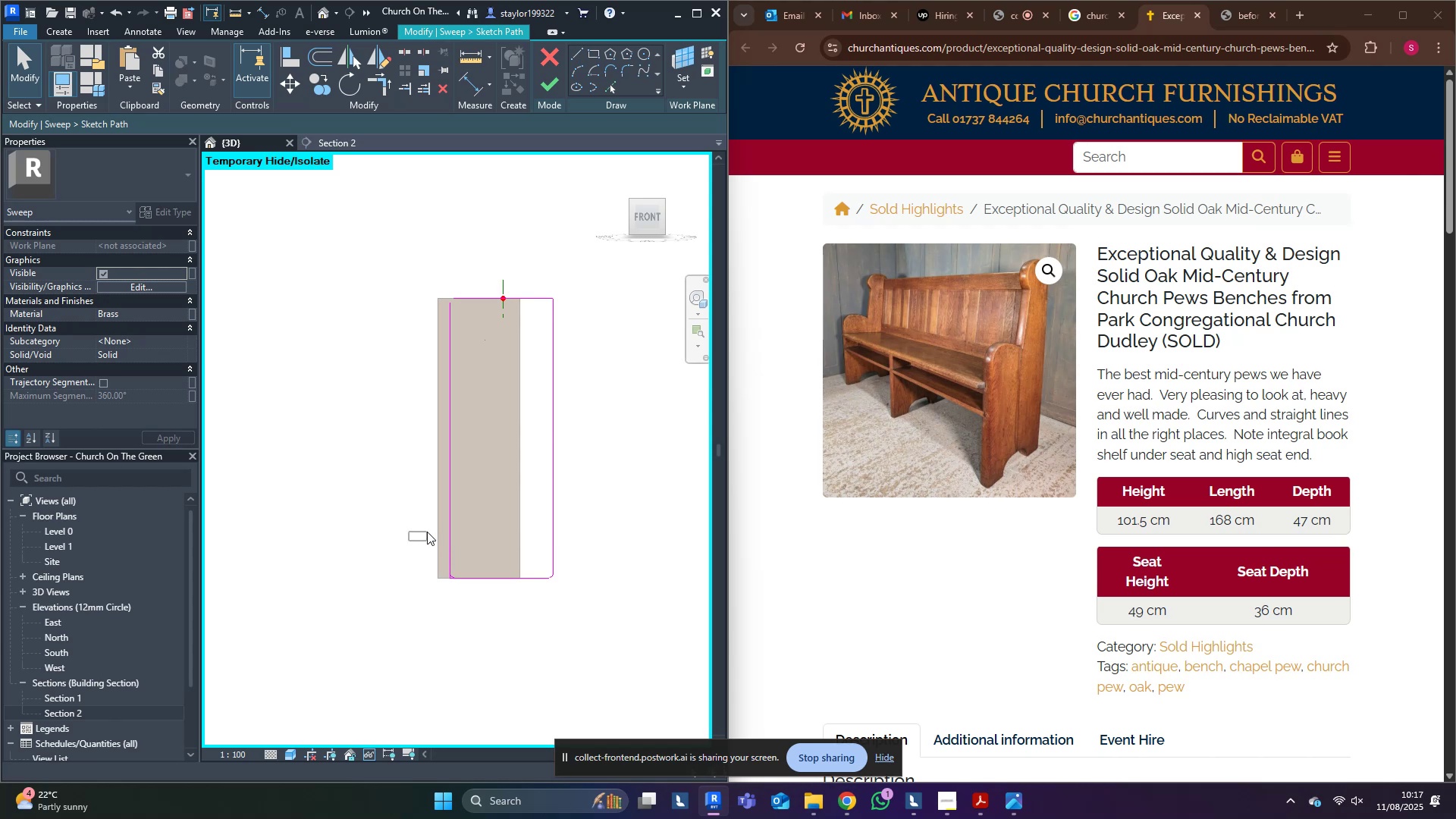 
scroll: coordinate [464, 599], scroll_direction: up, amount: 9.0
 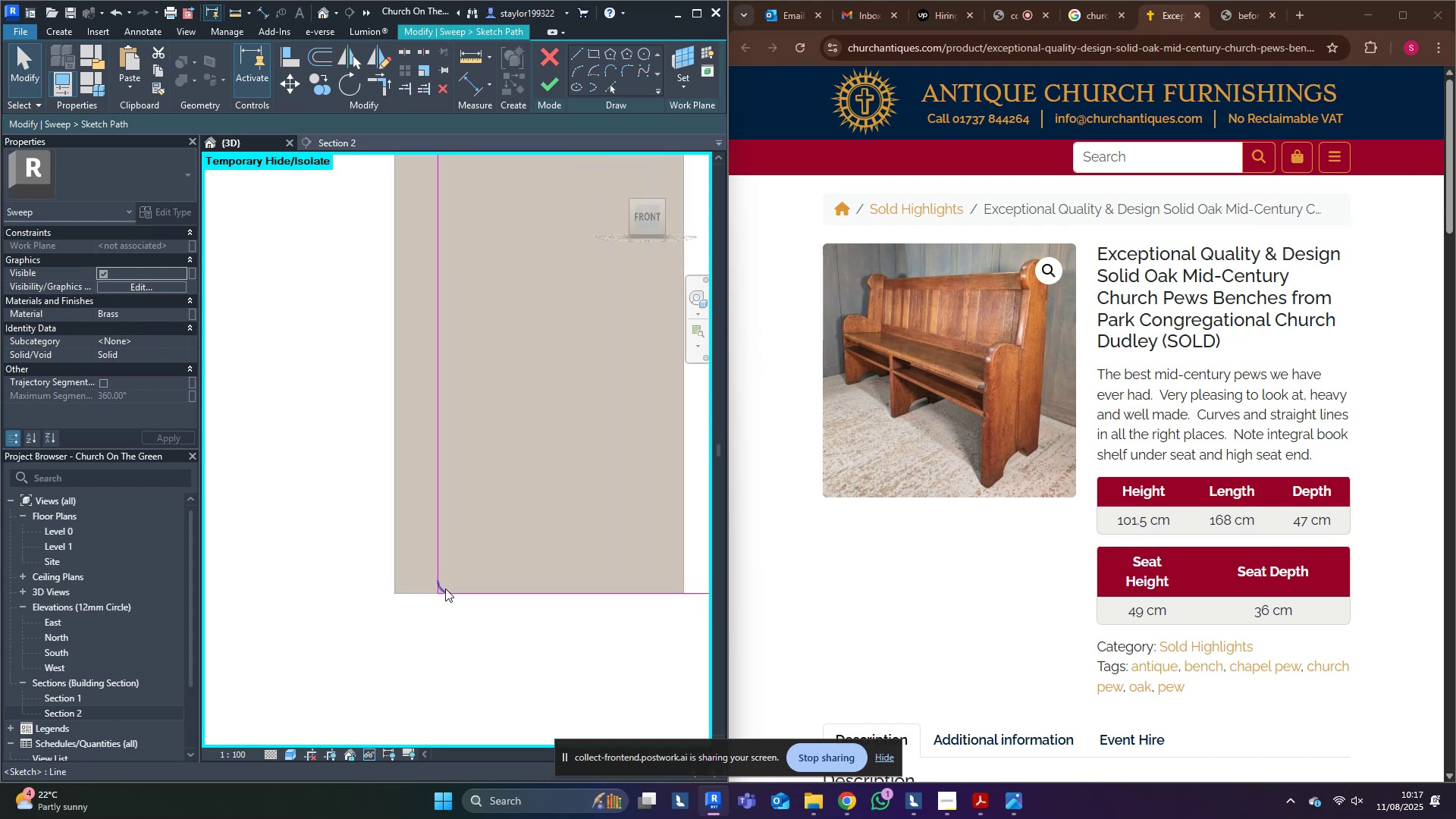 
left_click([445, 588])
 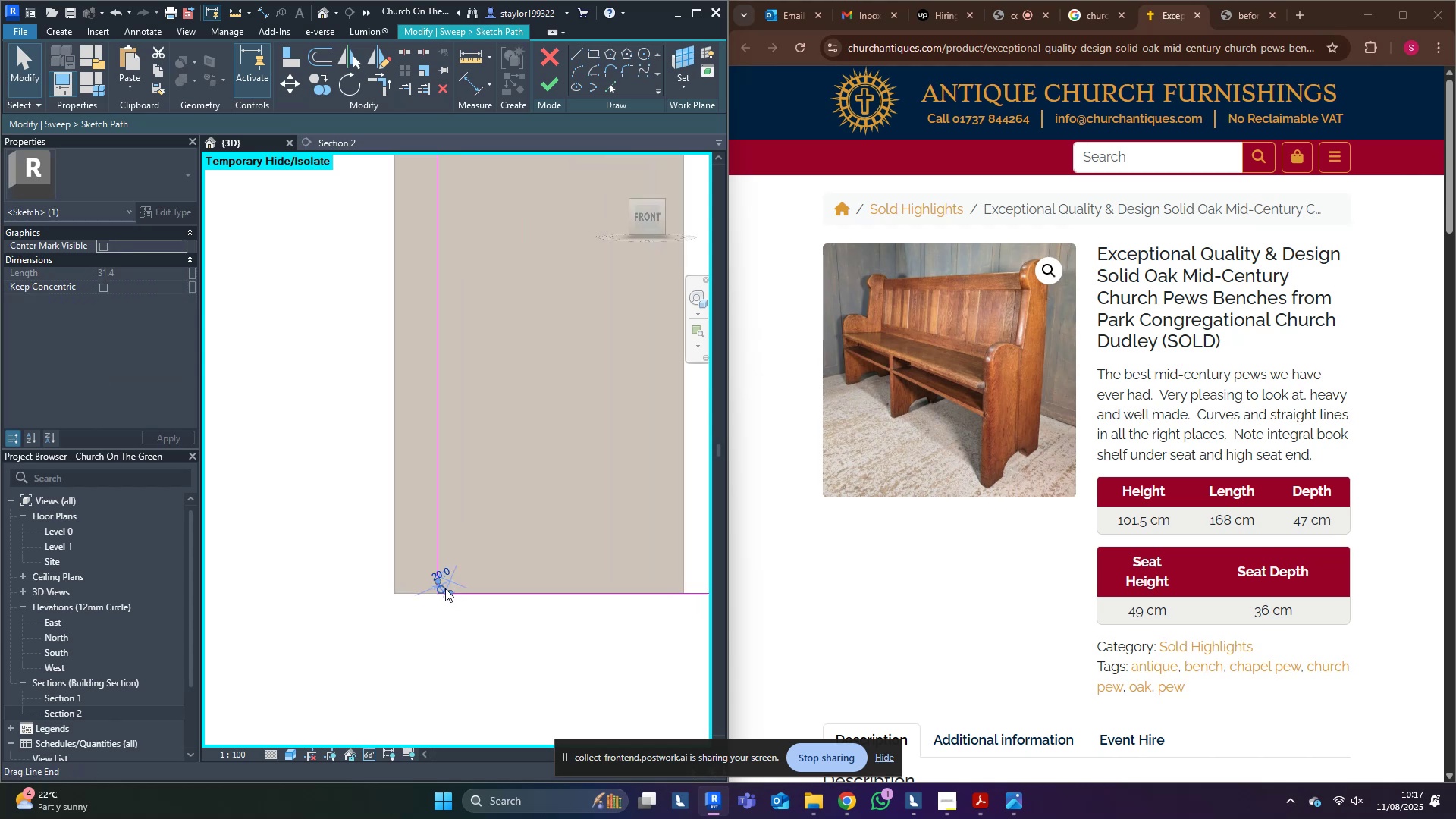 
key(Delete)
 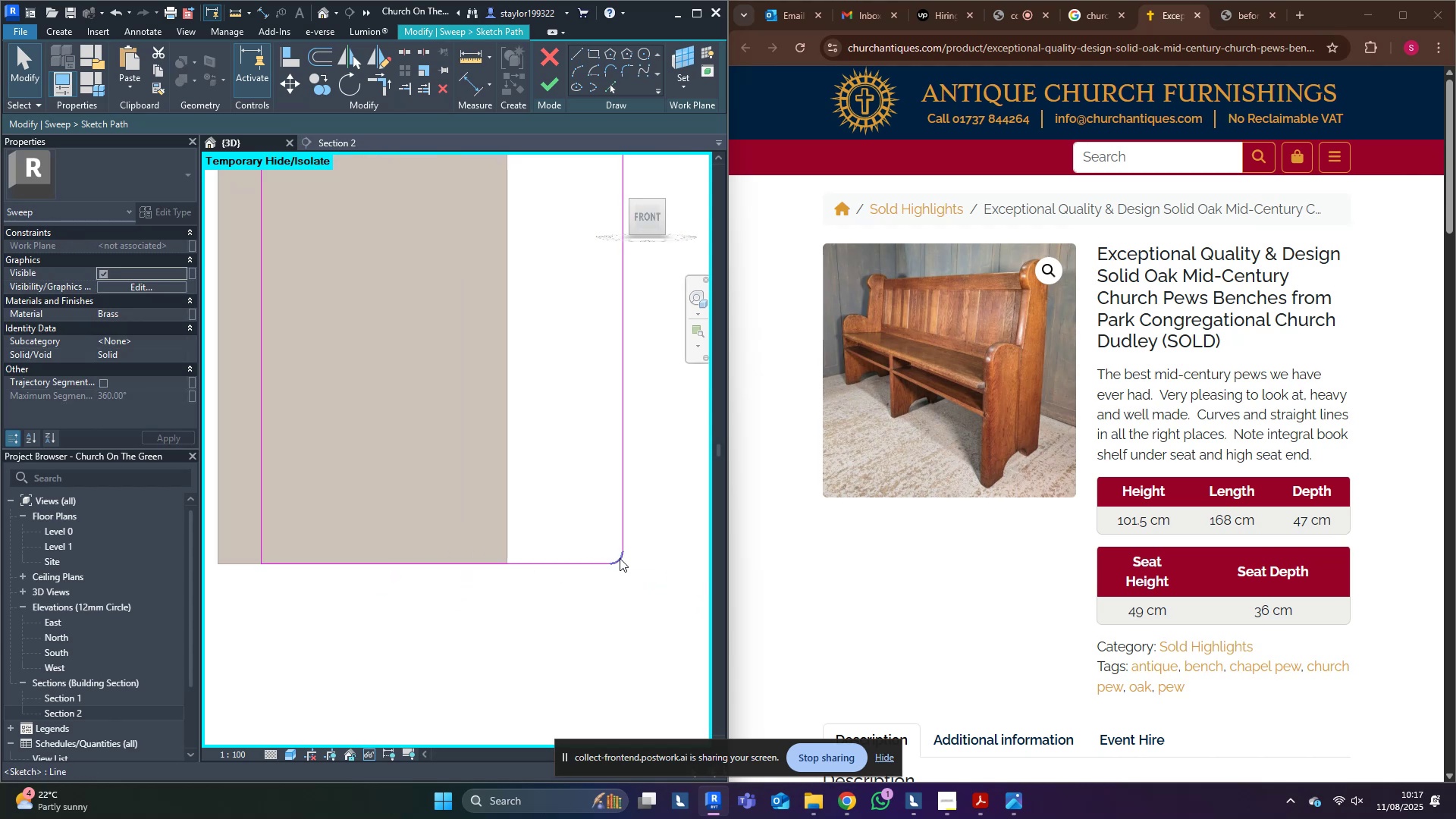 
left_click([621, 564])
 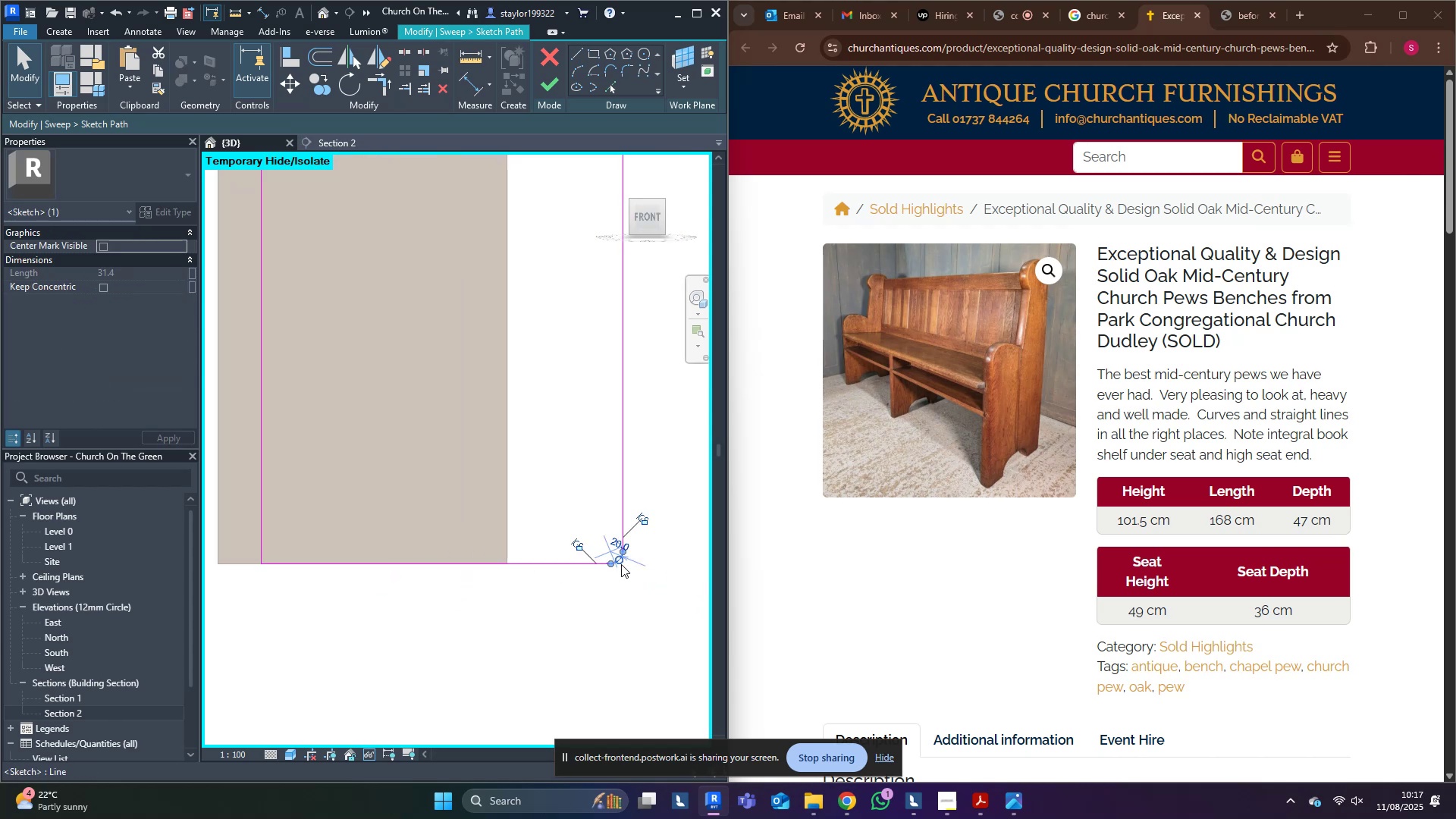 
type([Delete]tr)
 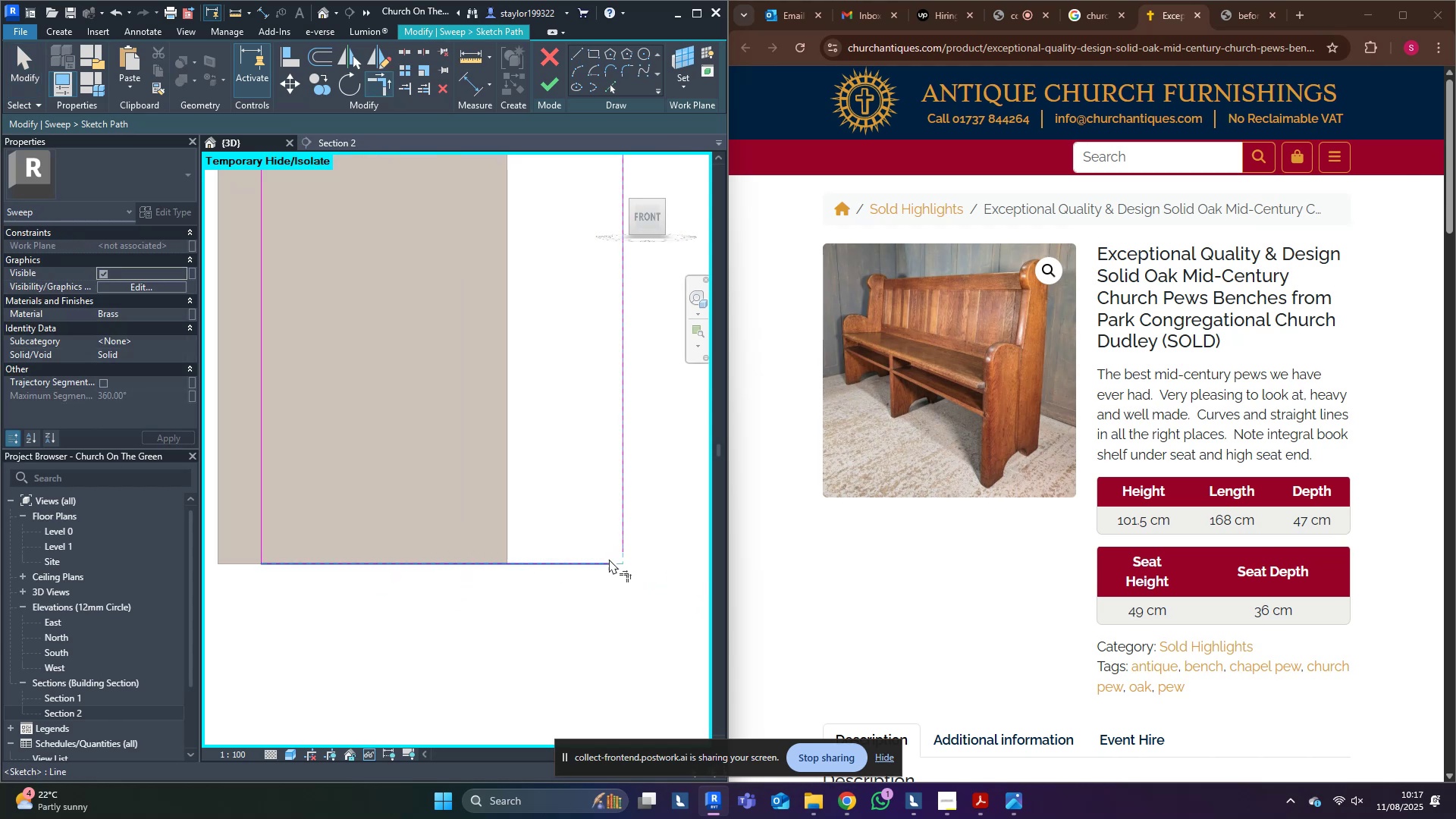 
double_click([609, 560])
 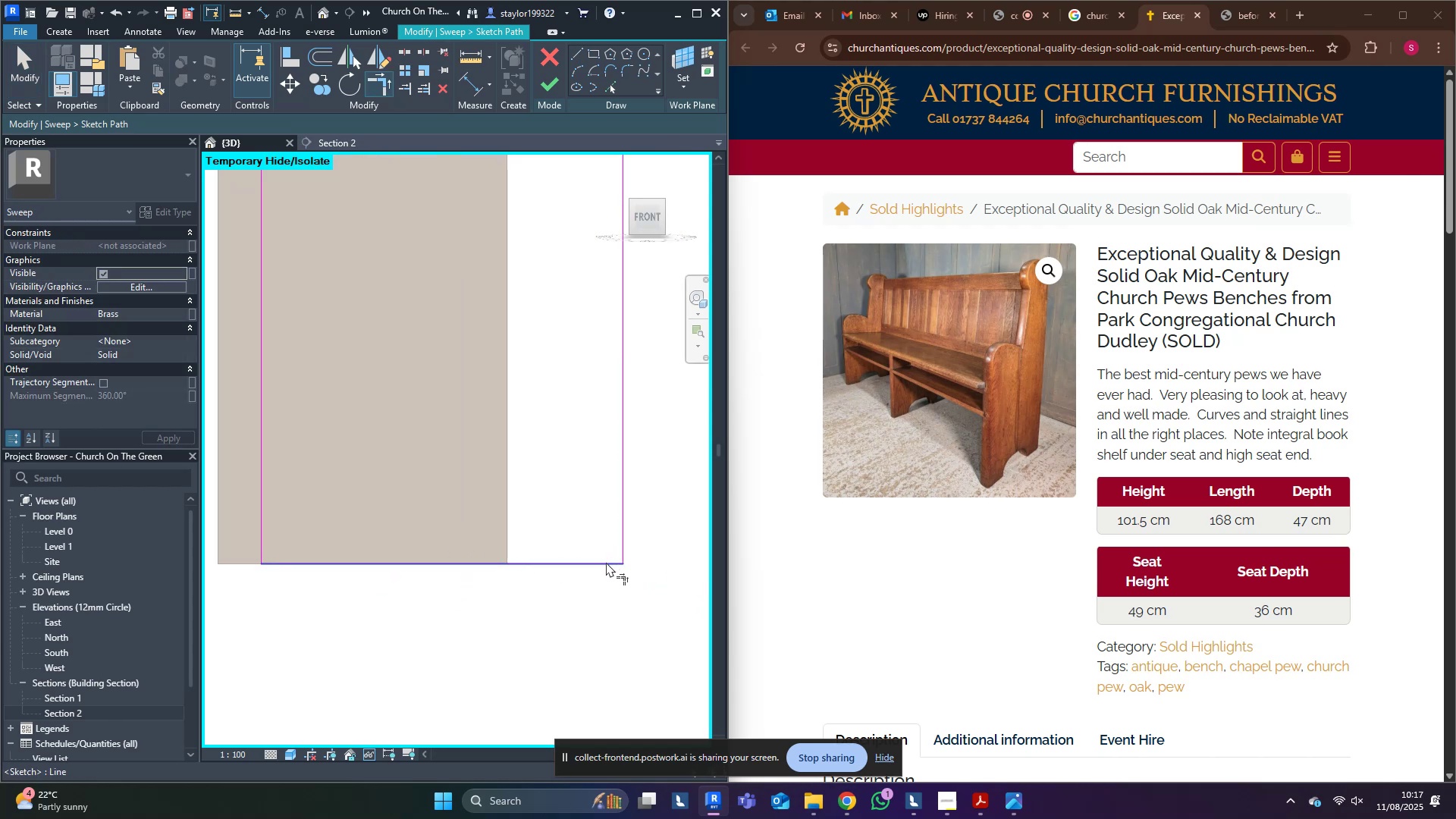 
type(md)
 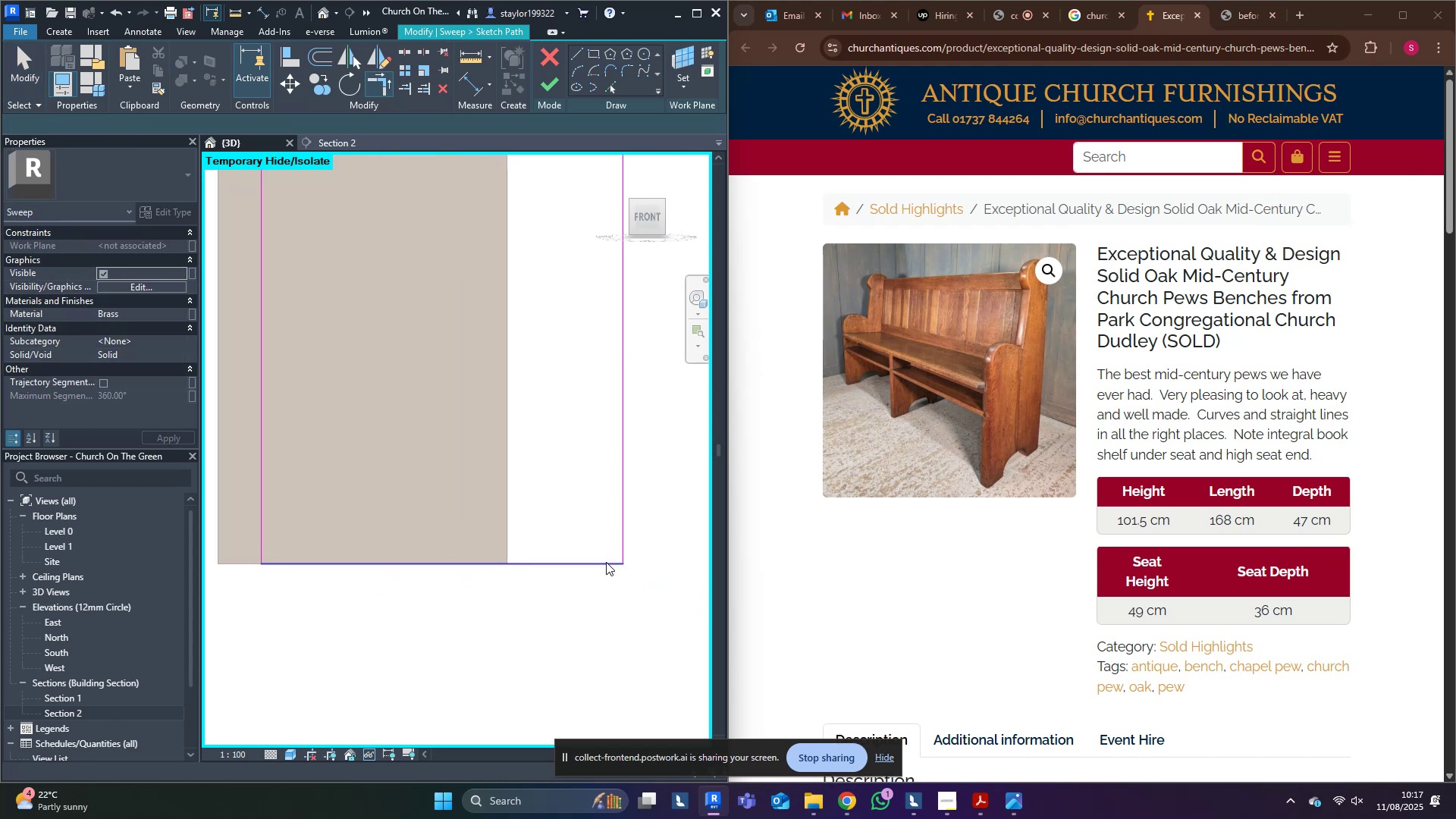 
scroll: coordinate [606, 562], scroll_direction: down, amount: 4.0
 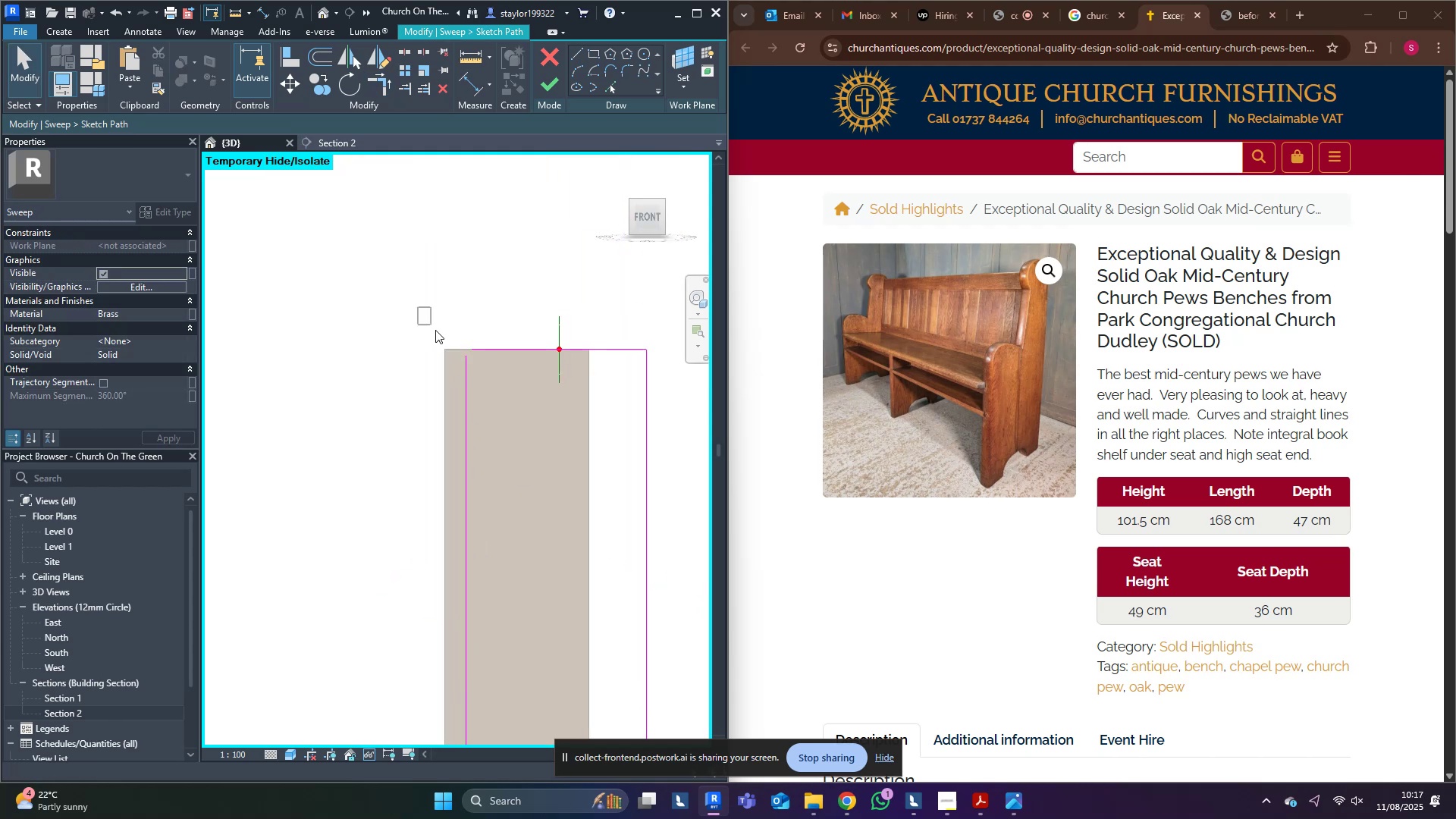 
double_click([576, 454])
 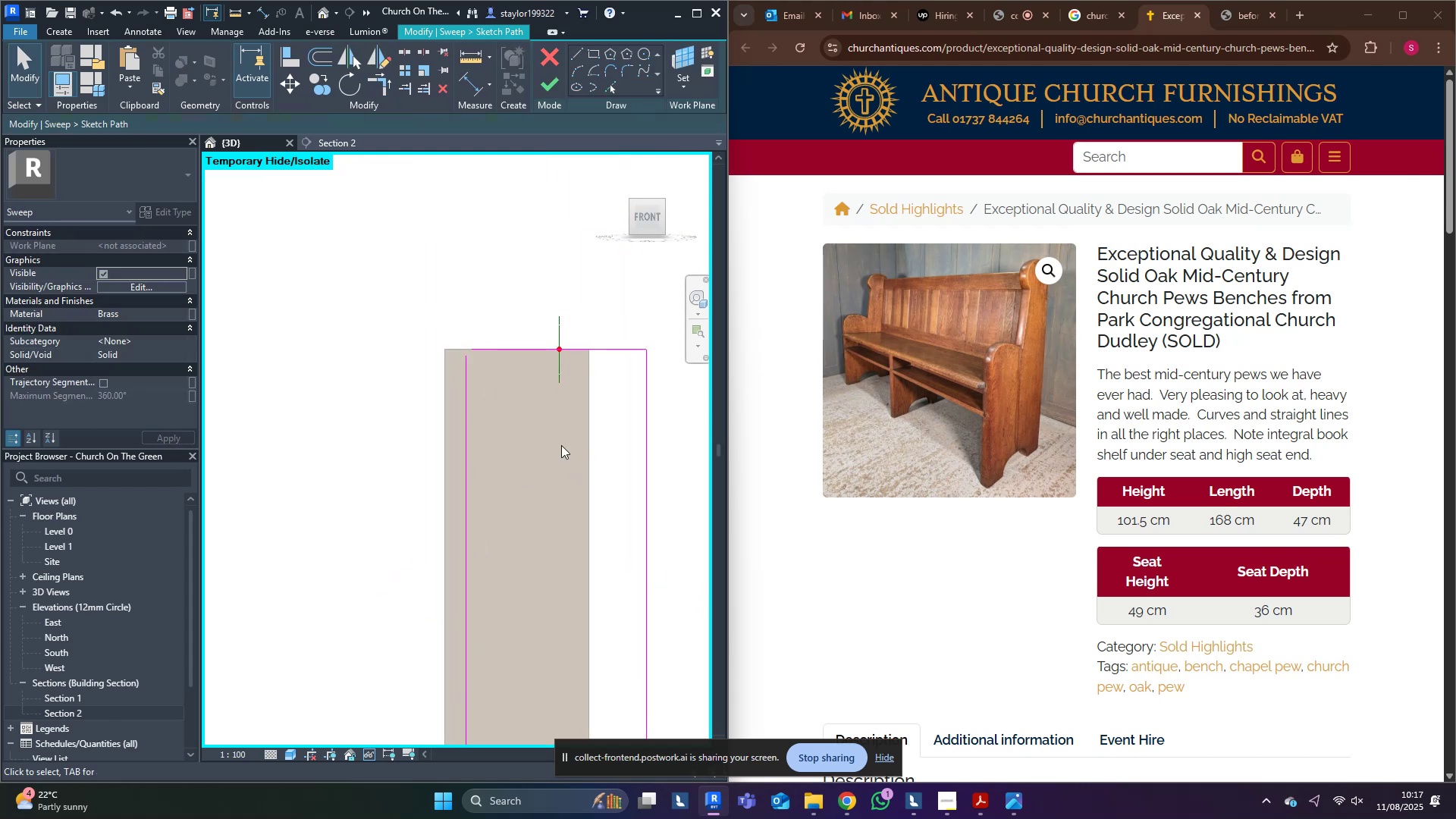 
type(tr)
 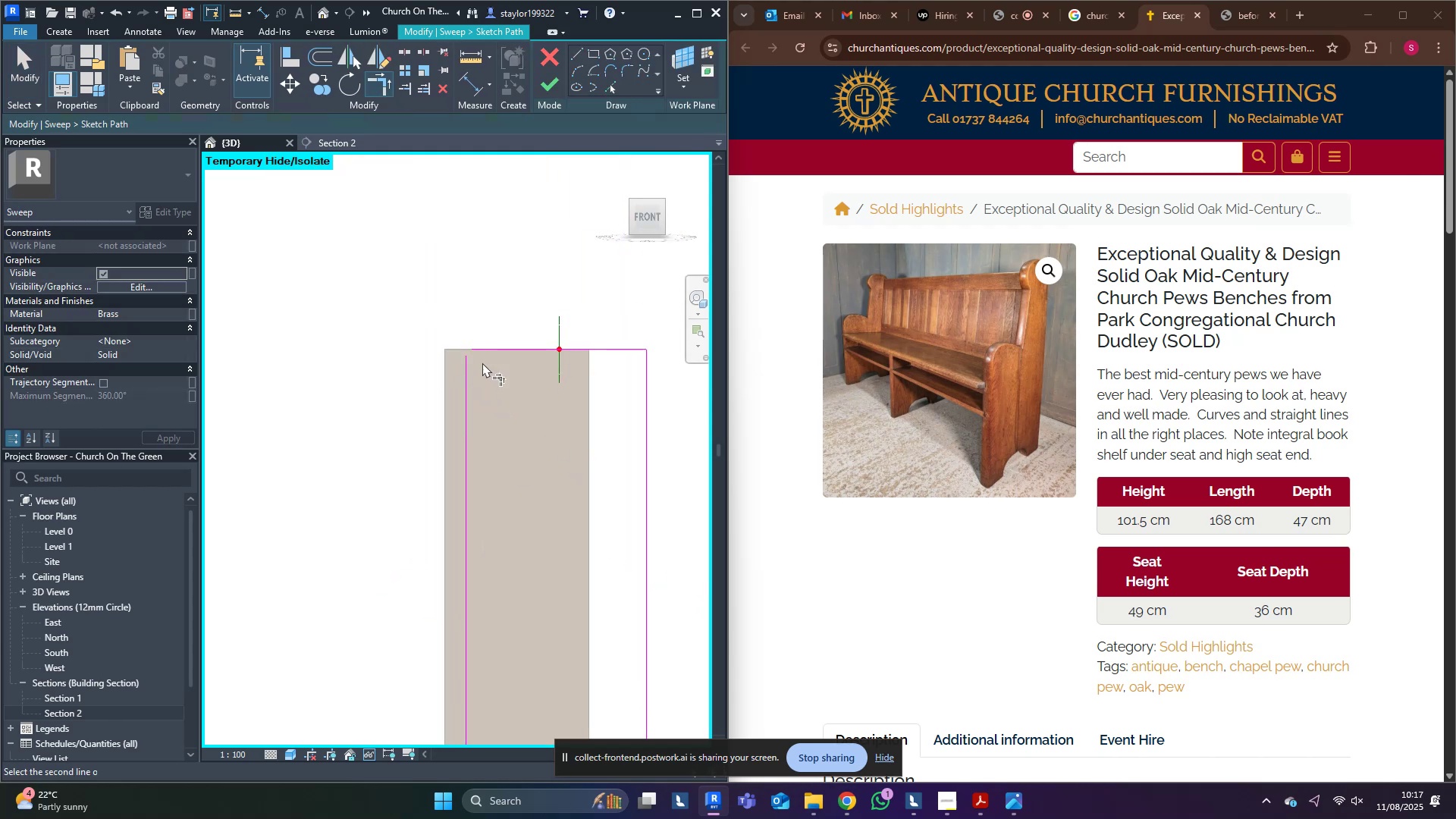 
double_click([489, 354])
 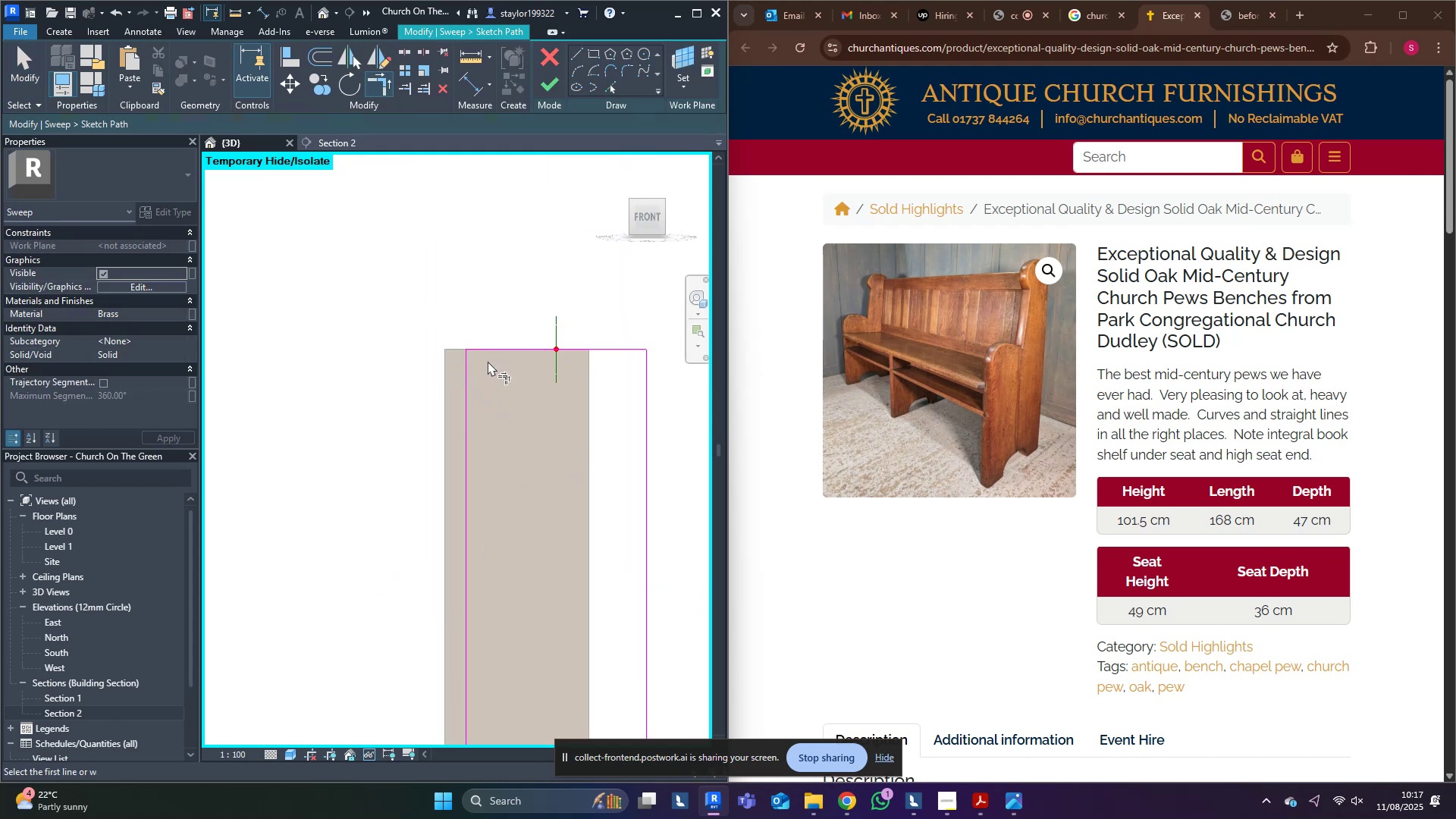 
type(md)
key(Tab)
key(Tab)
 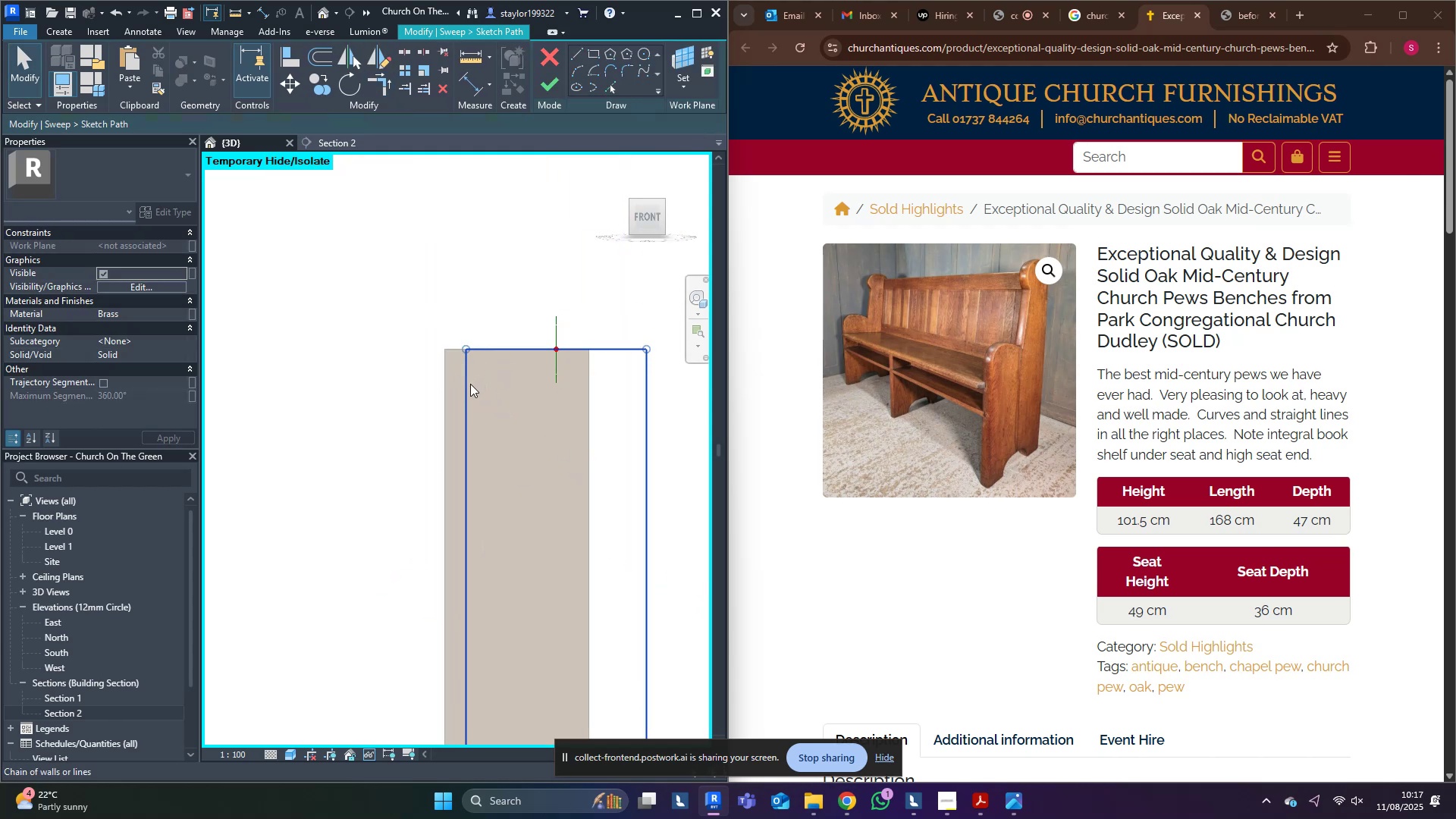 
left_click([470, 384])
 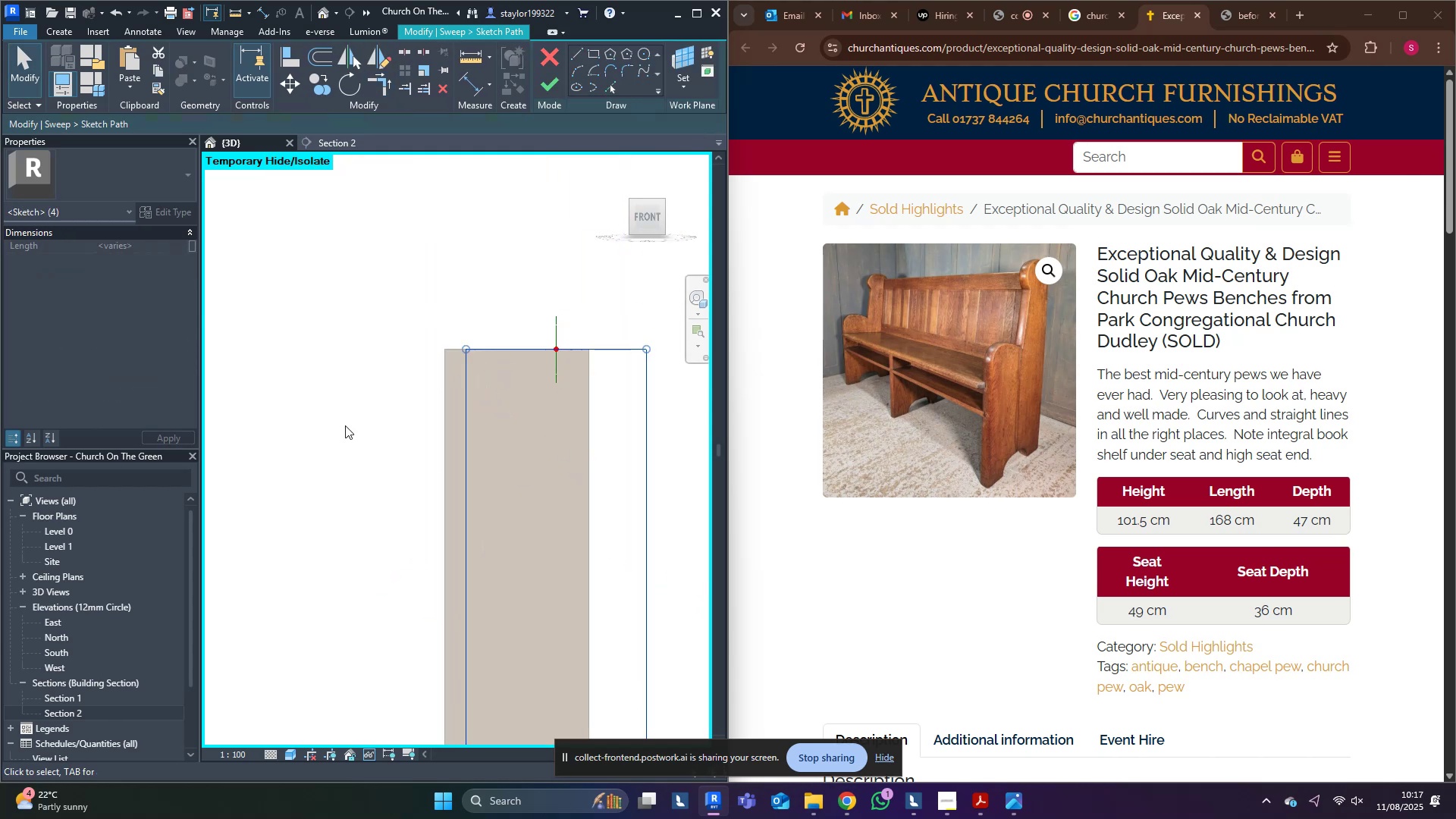 
scroll: coordinate [327, 438], scroll_direction: down, amount: 5.0
 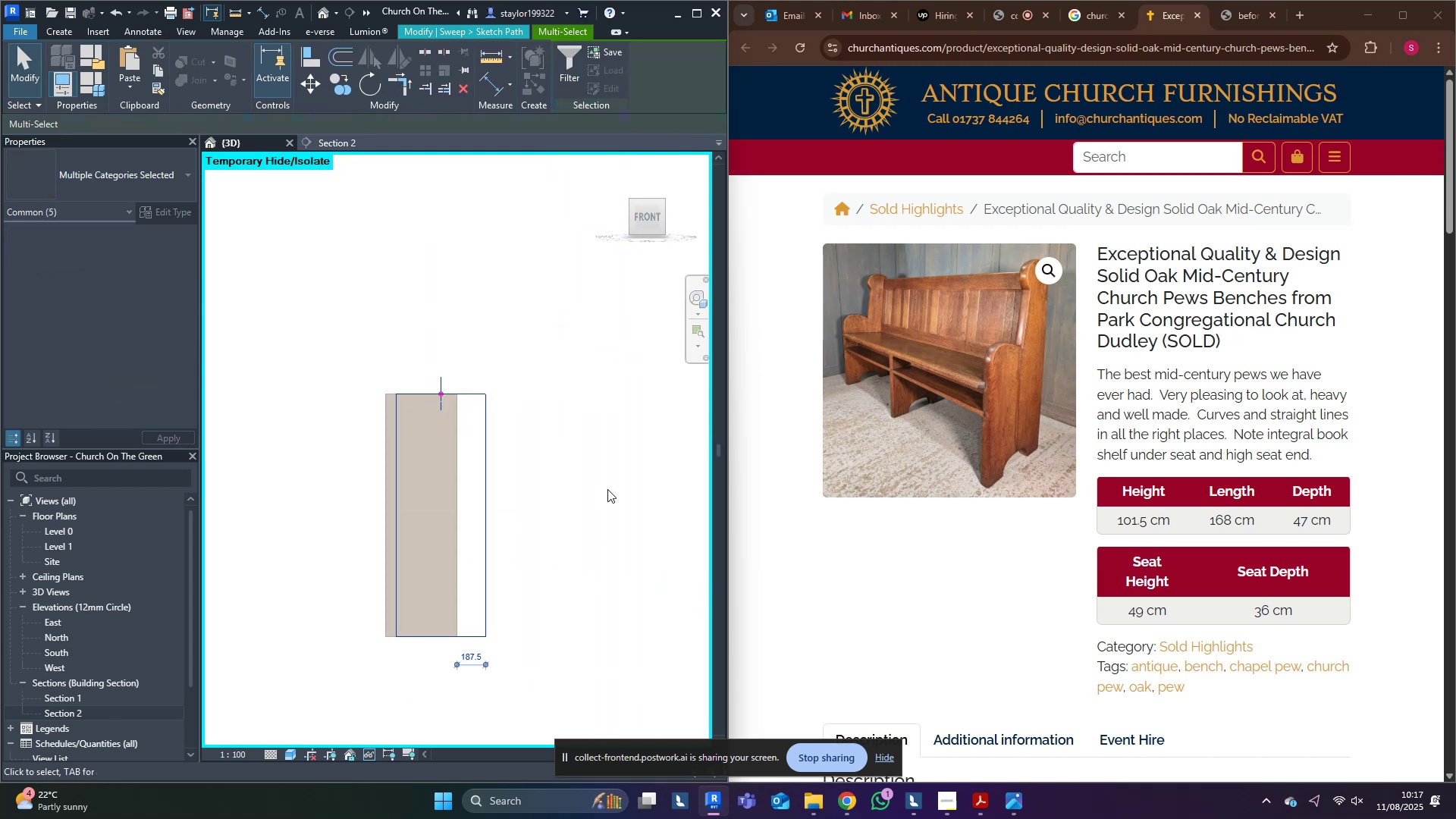 
scroll: coordinate [462, 476], scroll_direction: up, amount: 4.0
 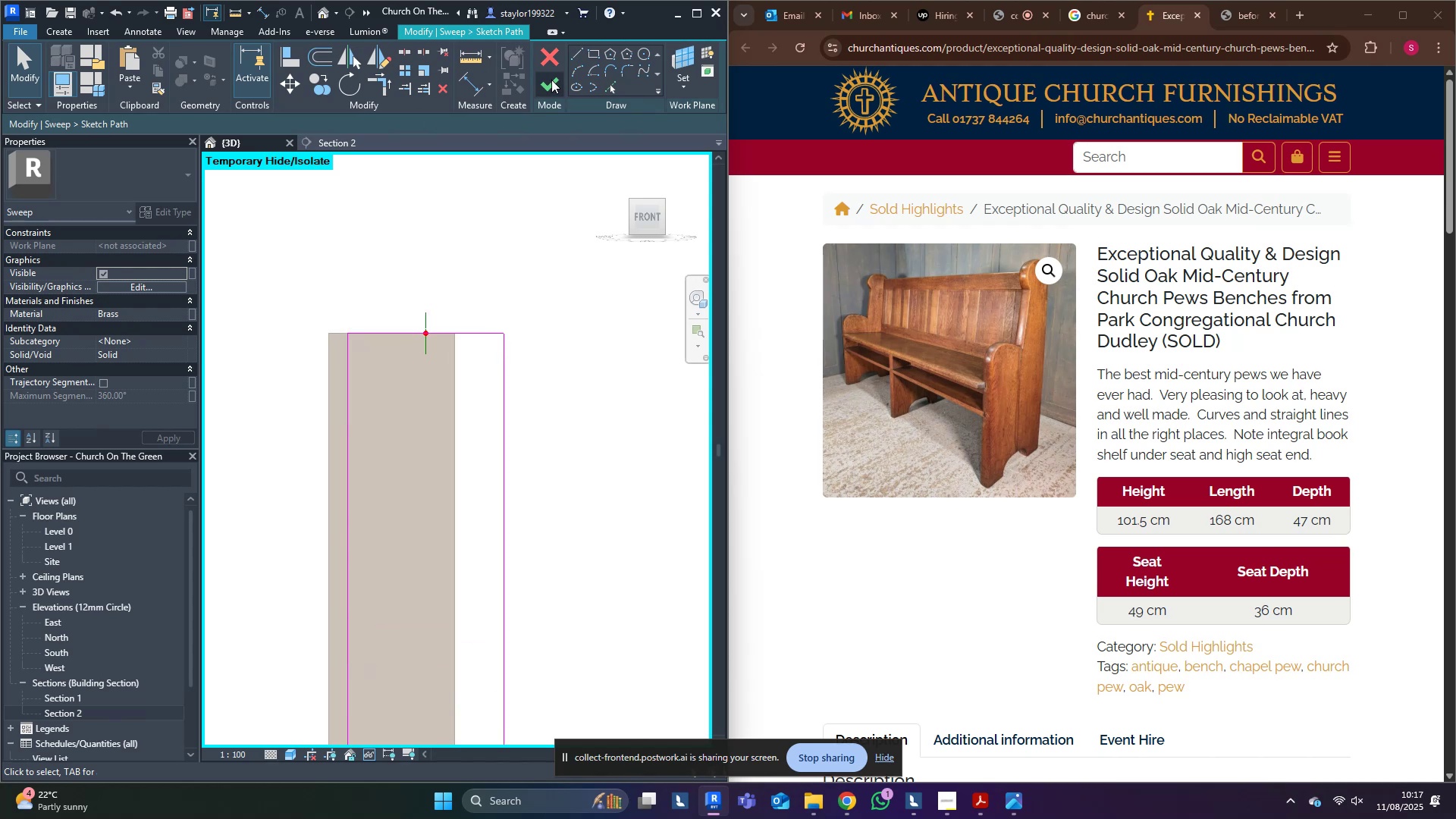 
left_click([550, 72])
 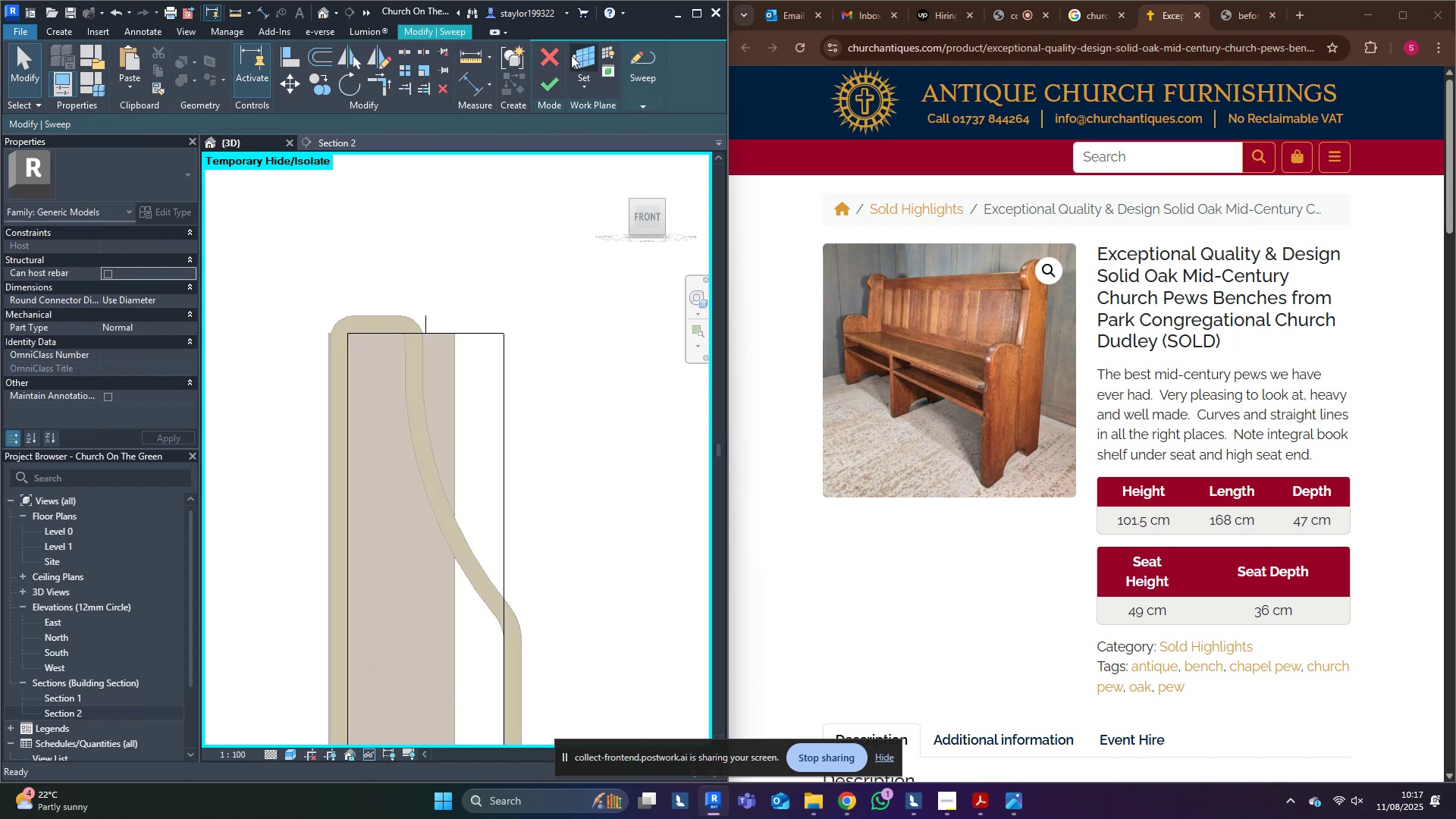 
left_click([653, 55])
 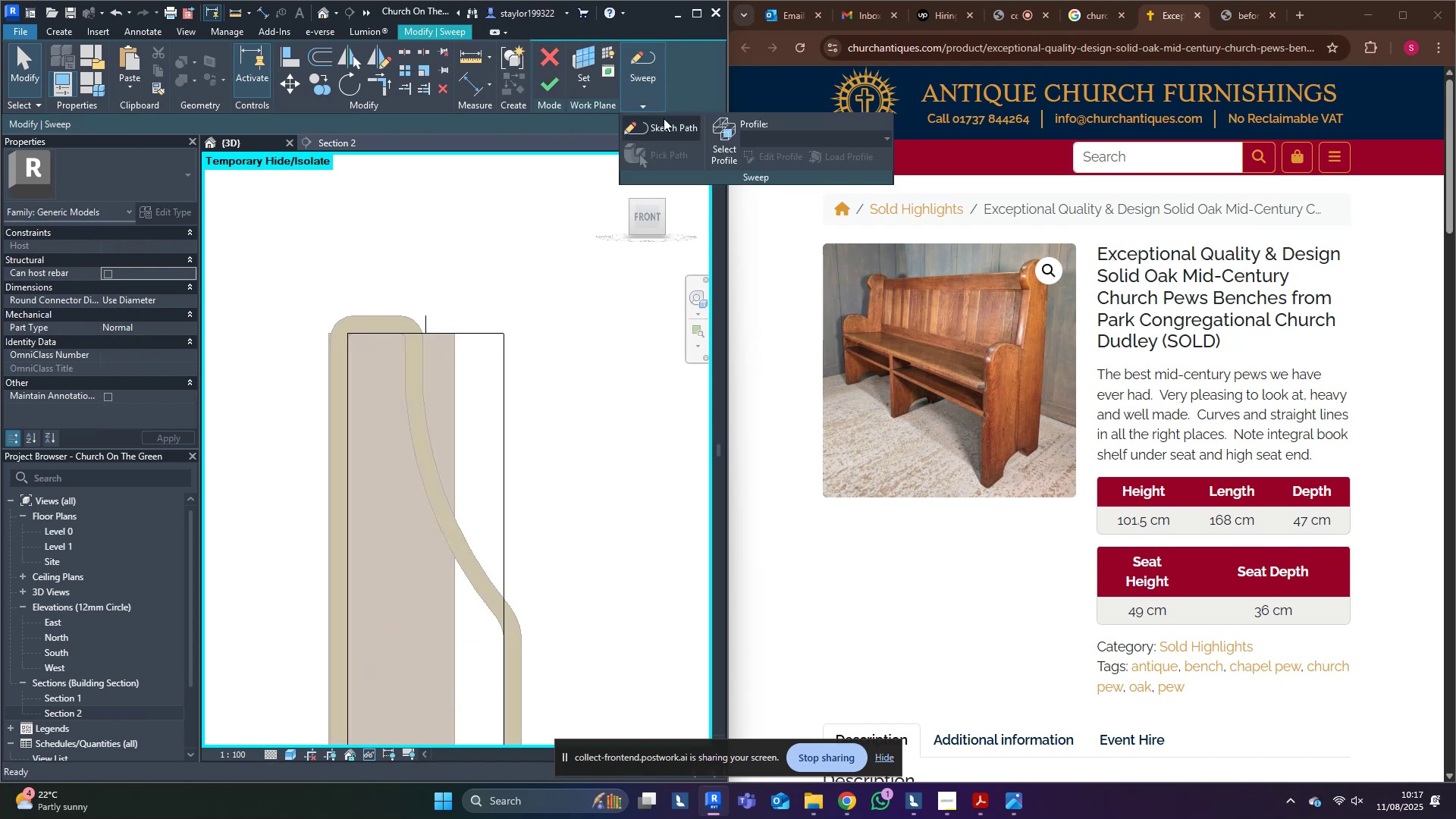 
left_click([664, 118])
 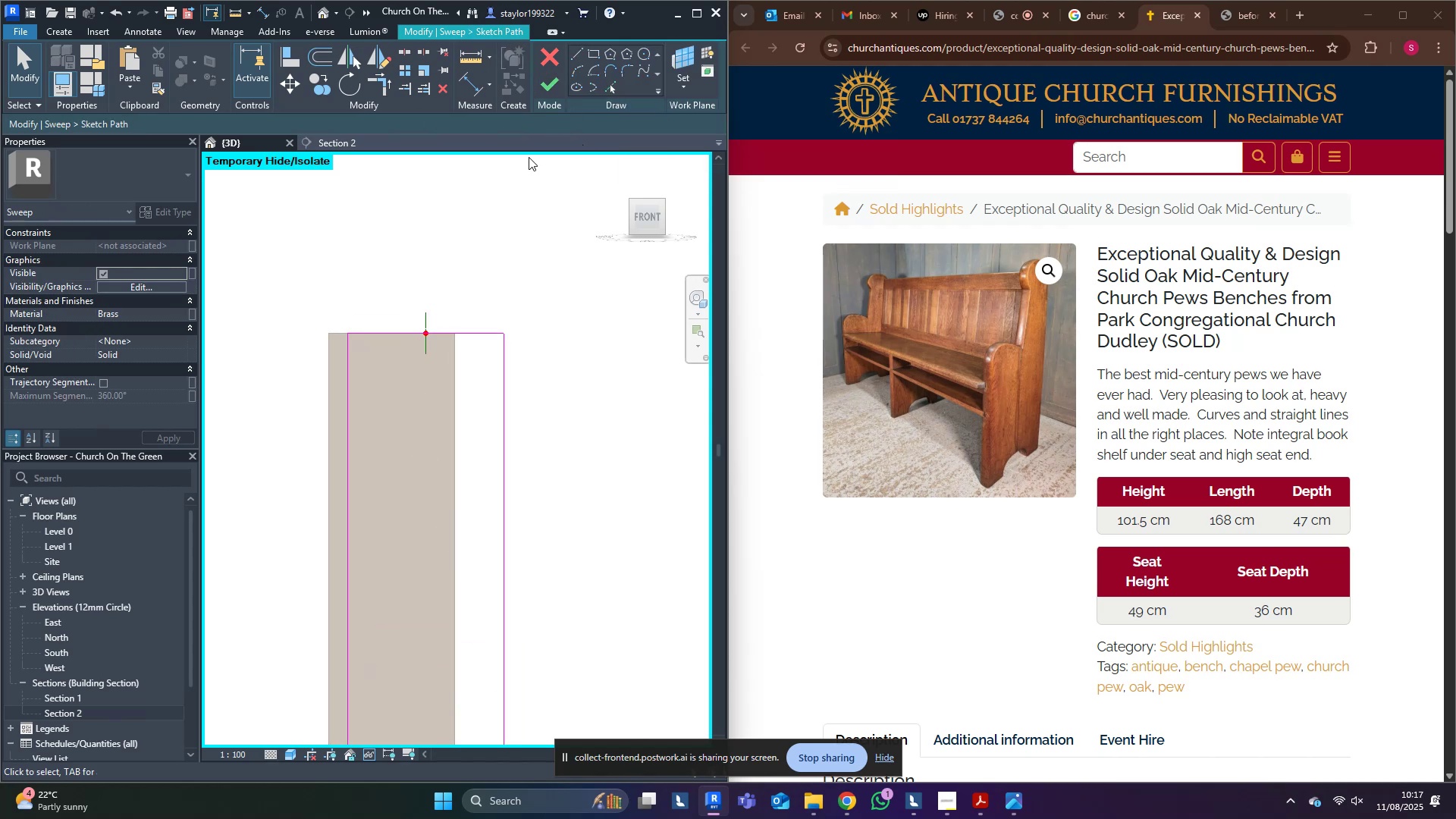 
scroll: coordinate [316, 342], scroll_direction: up, amount: 2.0
 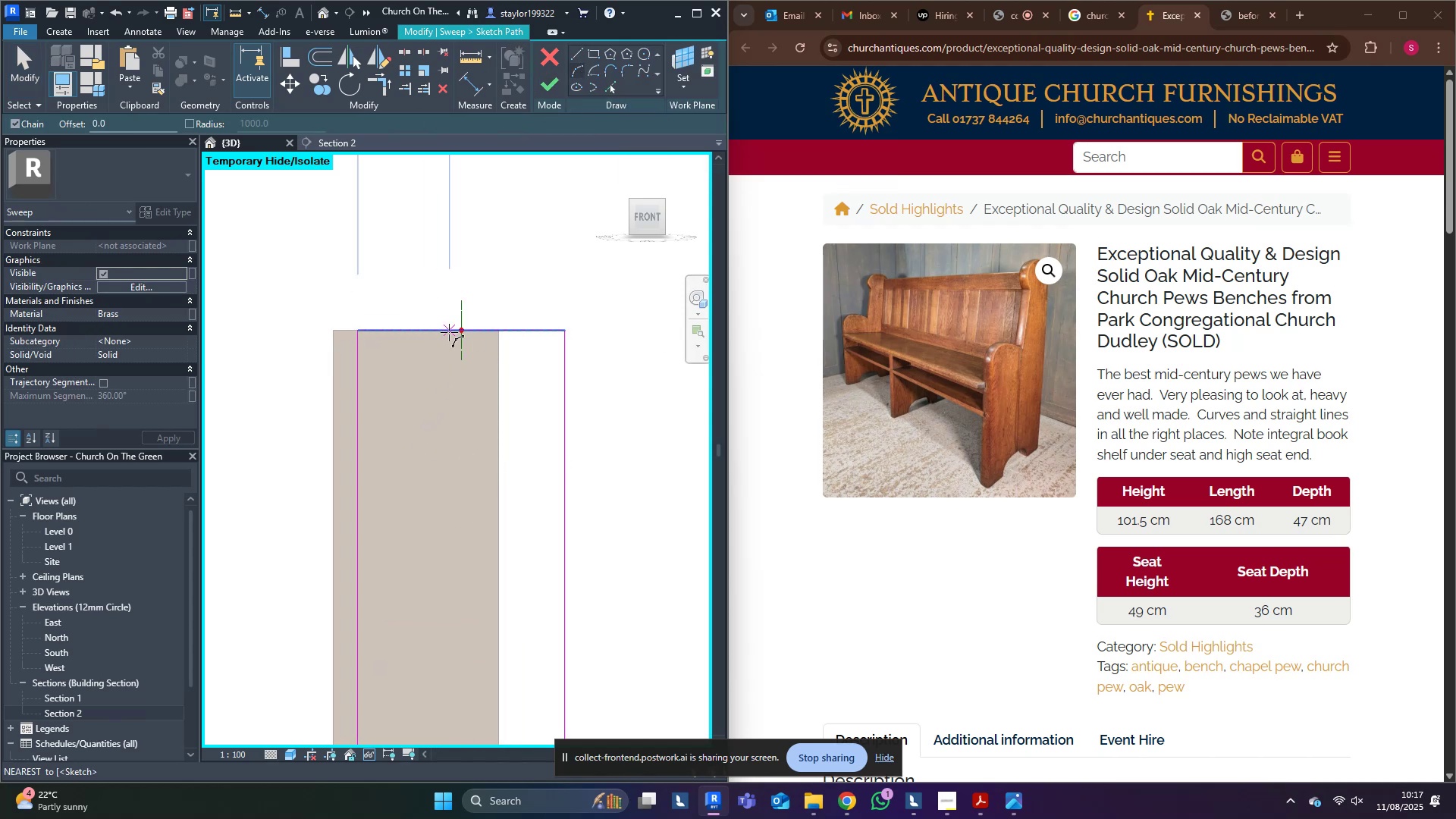 
wait(7.42)
 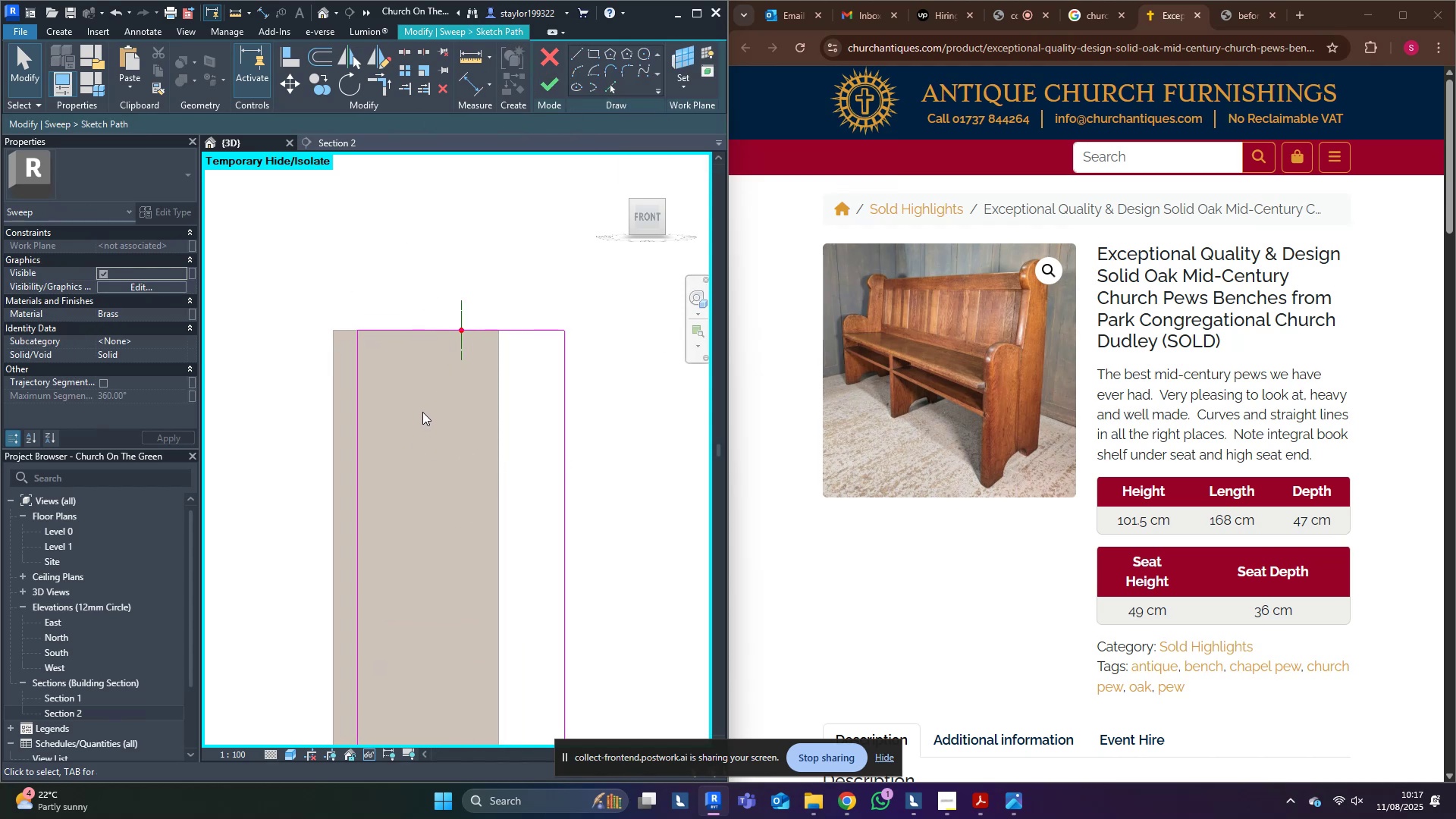 
left_click([449, 332])
 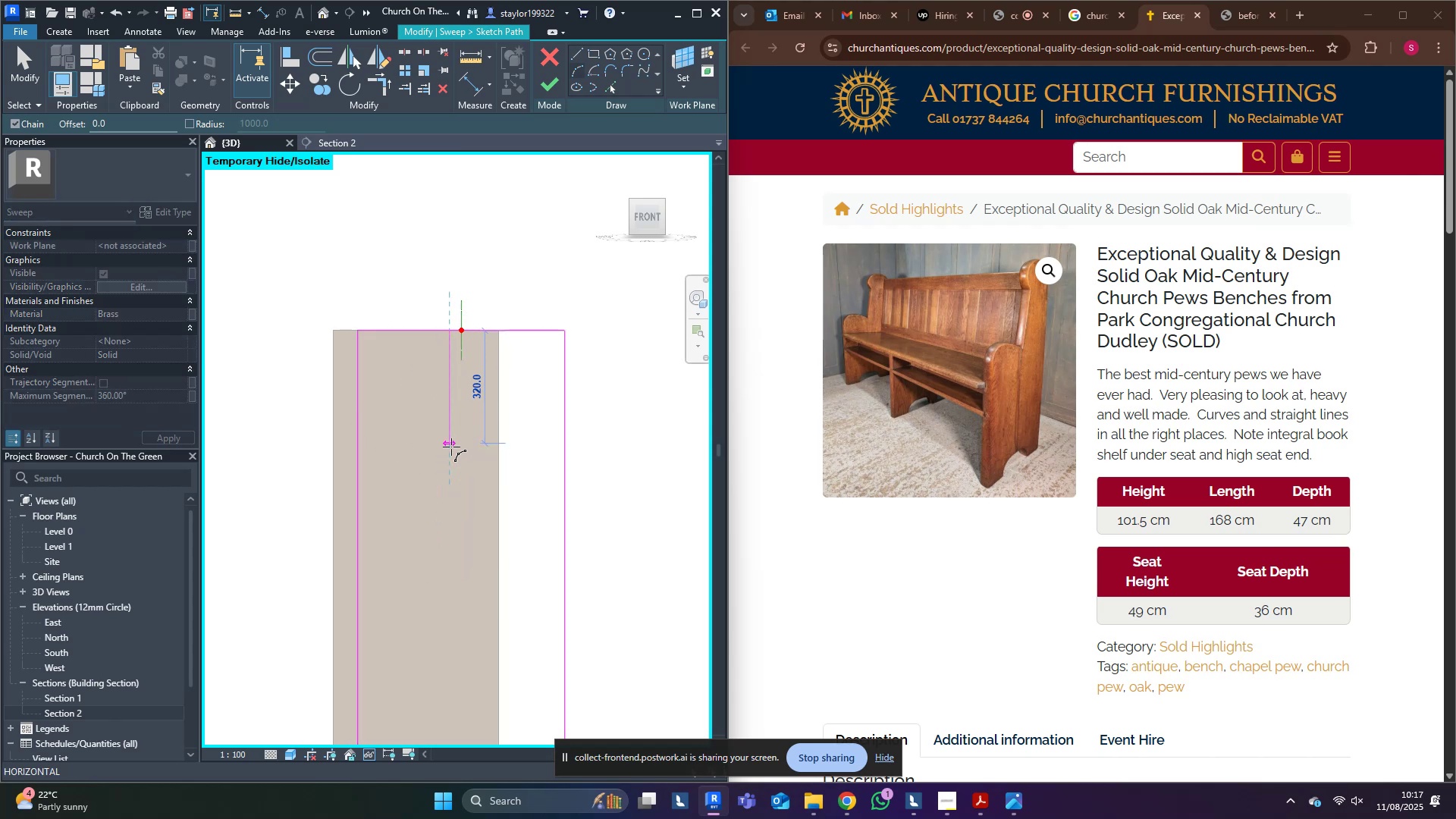 
left_click([453, 435])
 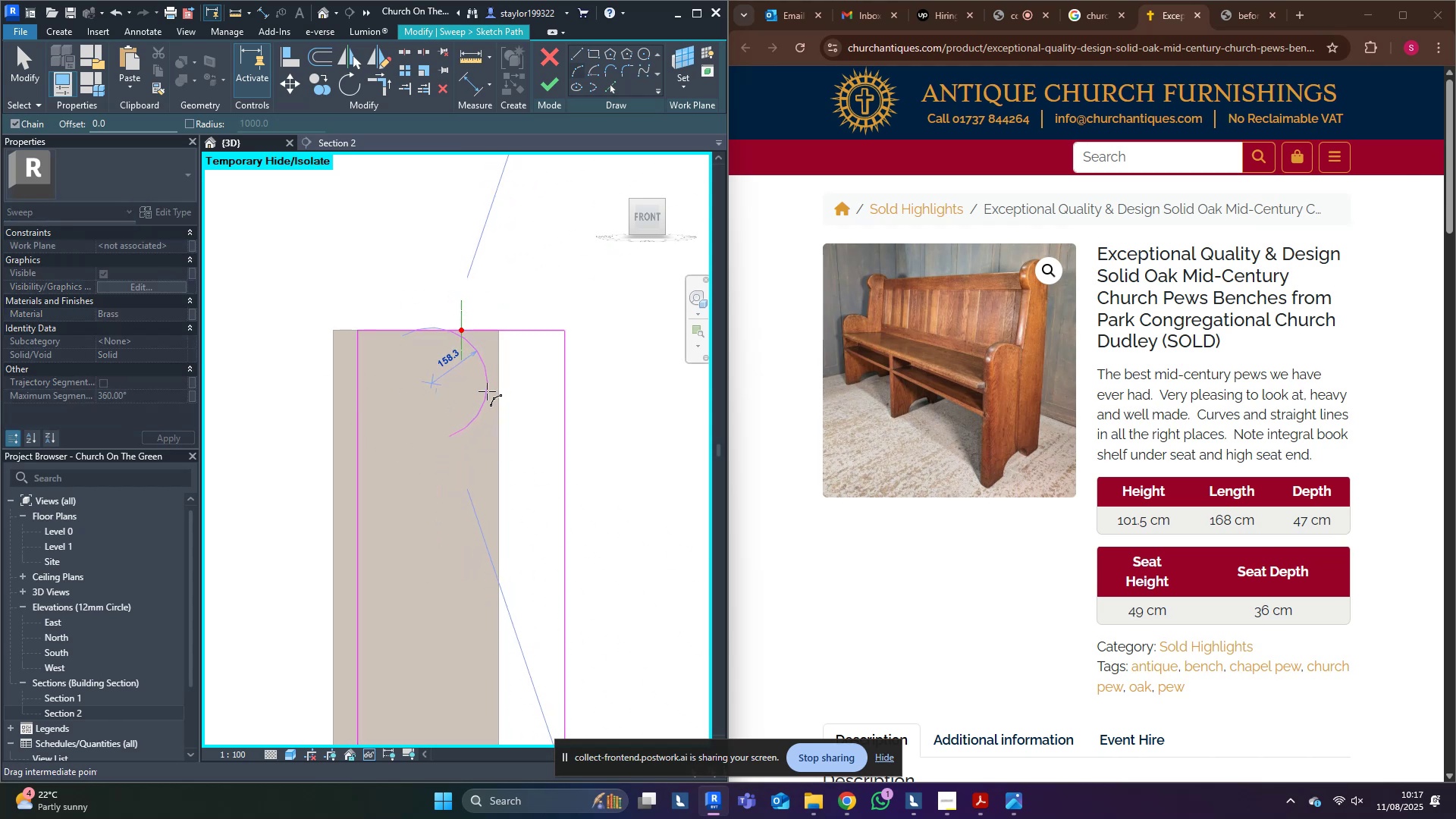 
left_click([488, 392])
 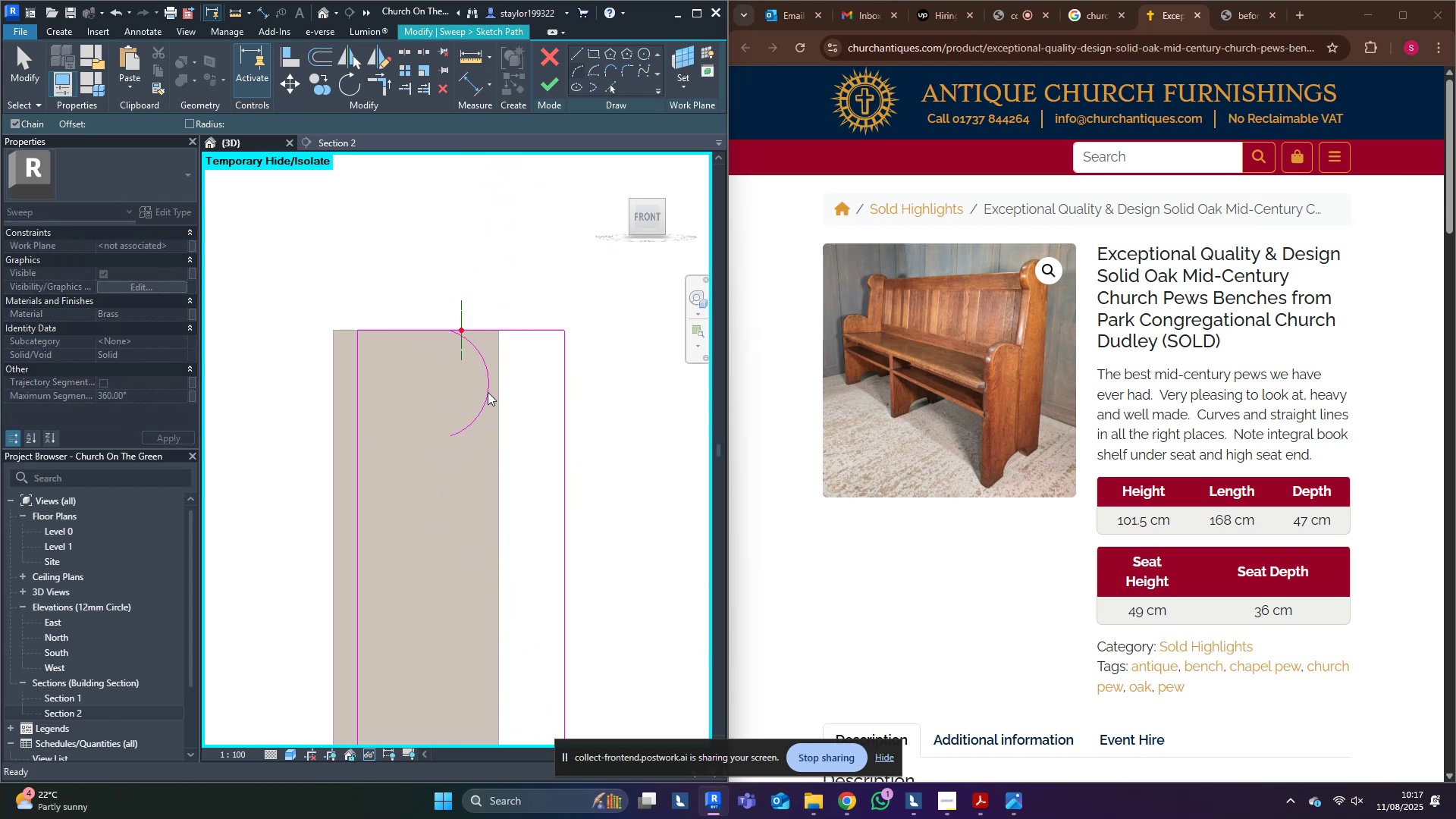 
key(Escape)
 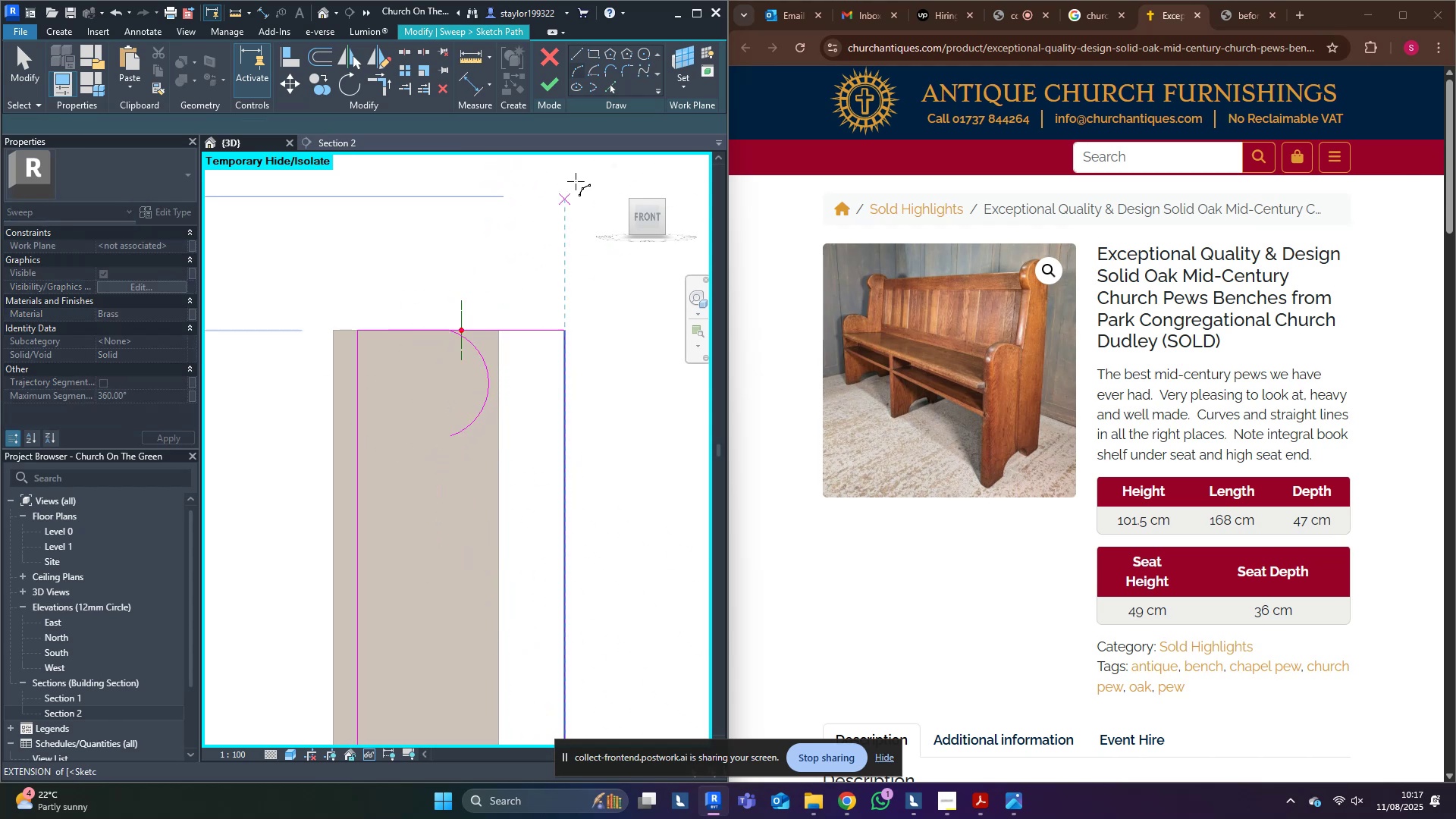 
hold_key(key=Escape, duration=9.87)
 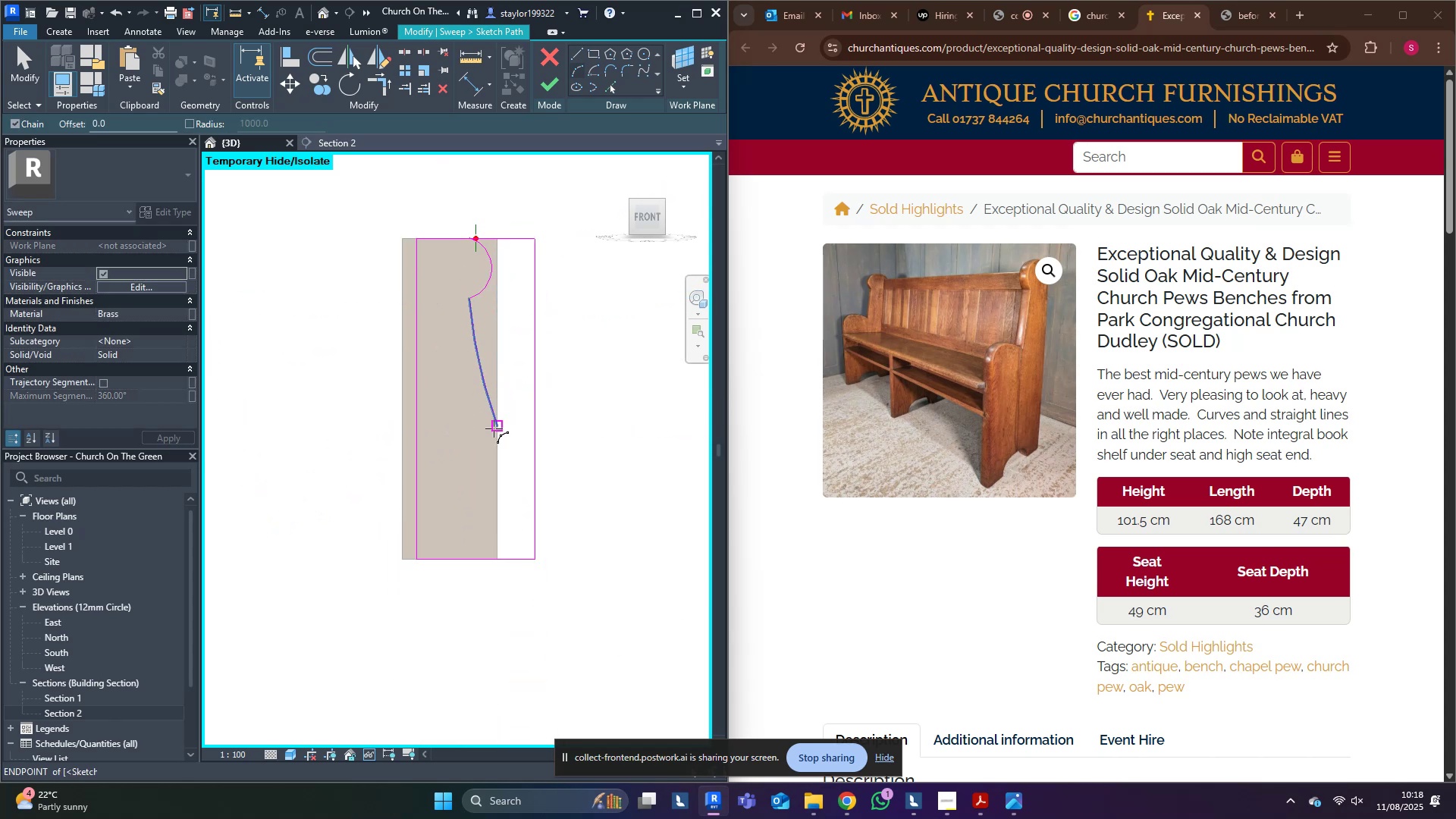 
left_click([578, 73])
 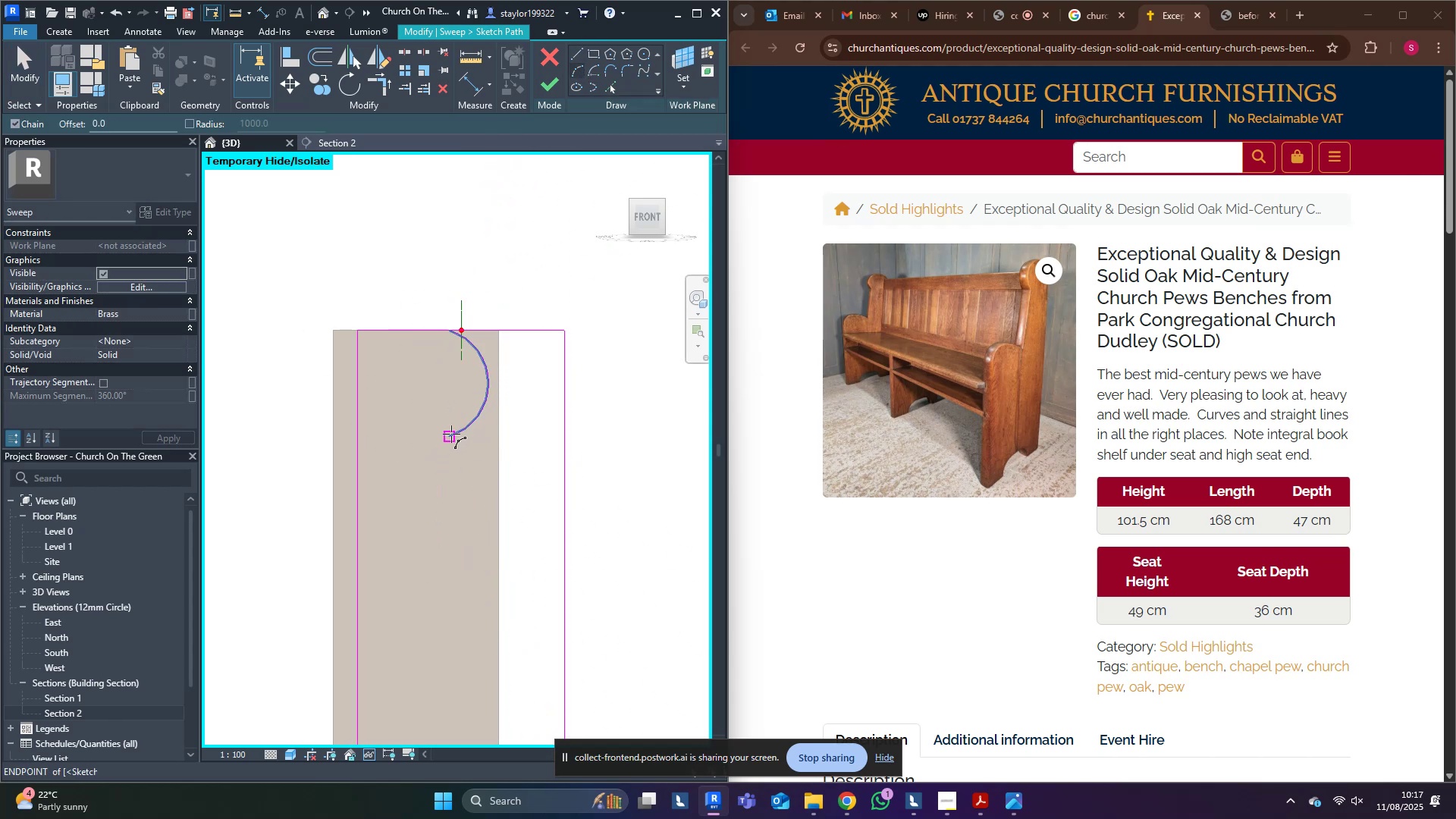 
left_click([451, 434])
 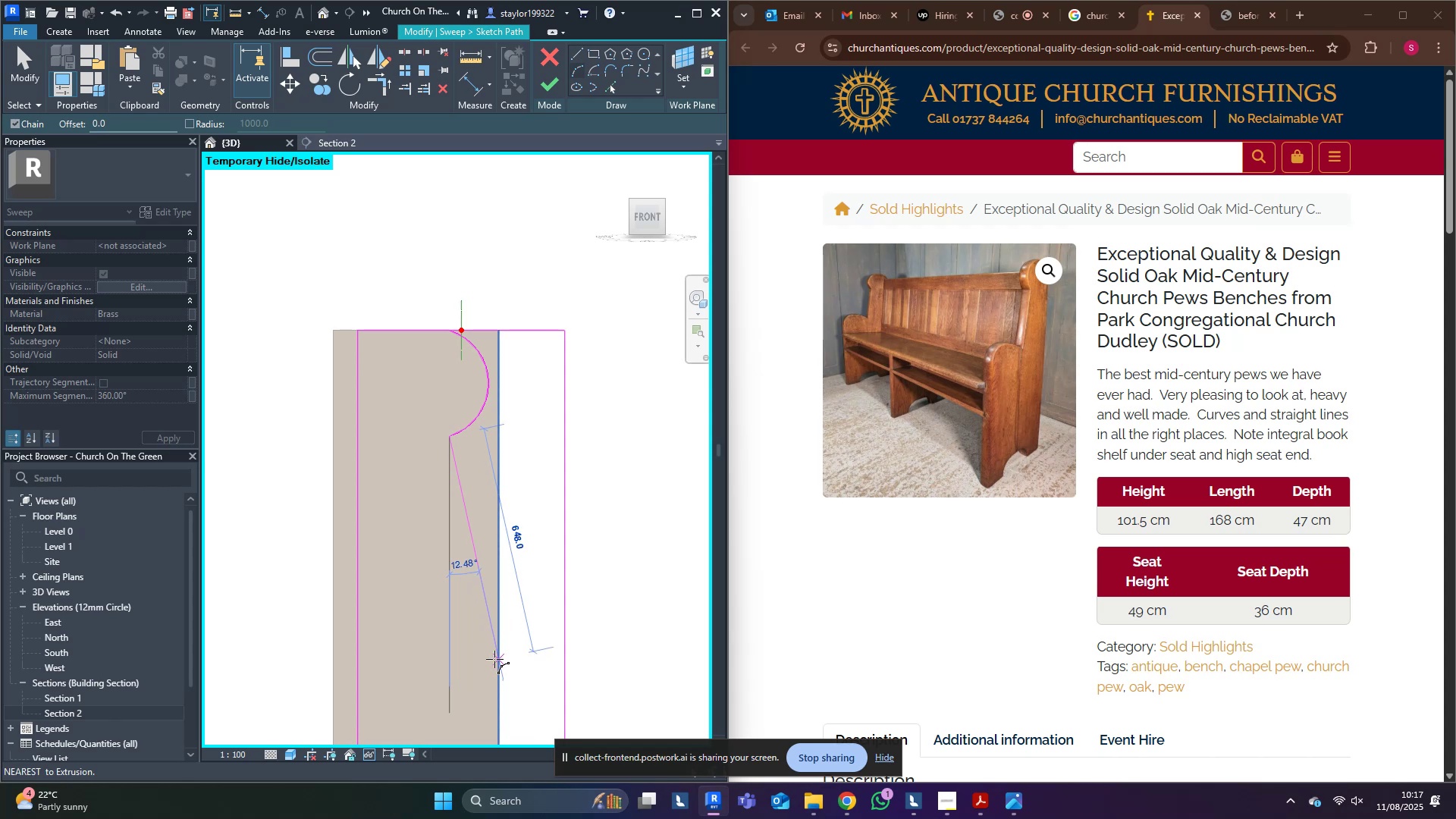 
scroll: coordinate [477, 389], scroll_direction: down, amount: 4.0
 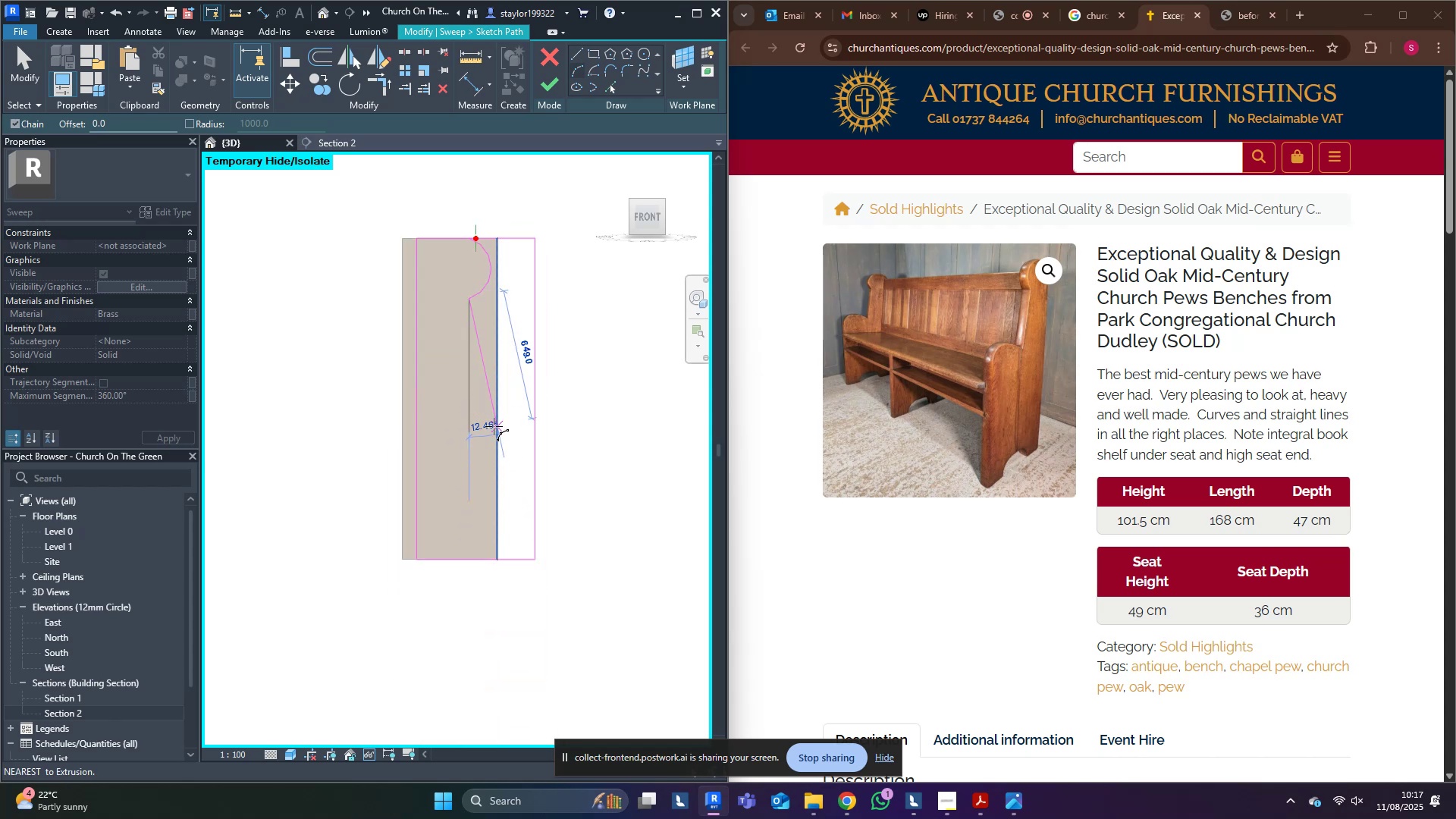 
left_click([494, 426])
 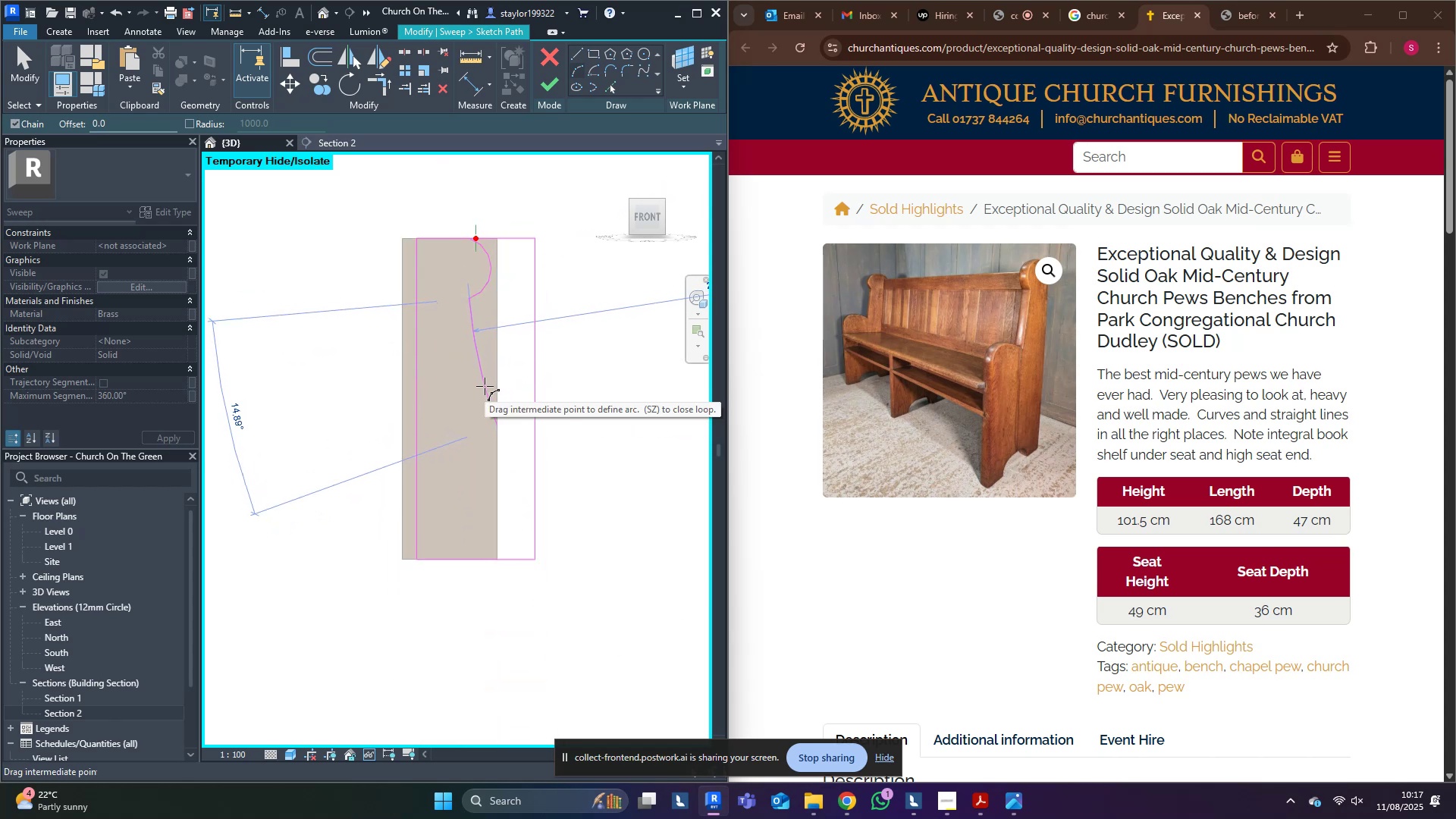 
left_click([485, 386])
 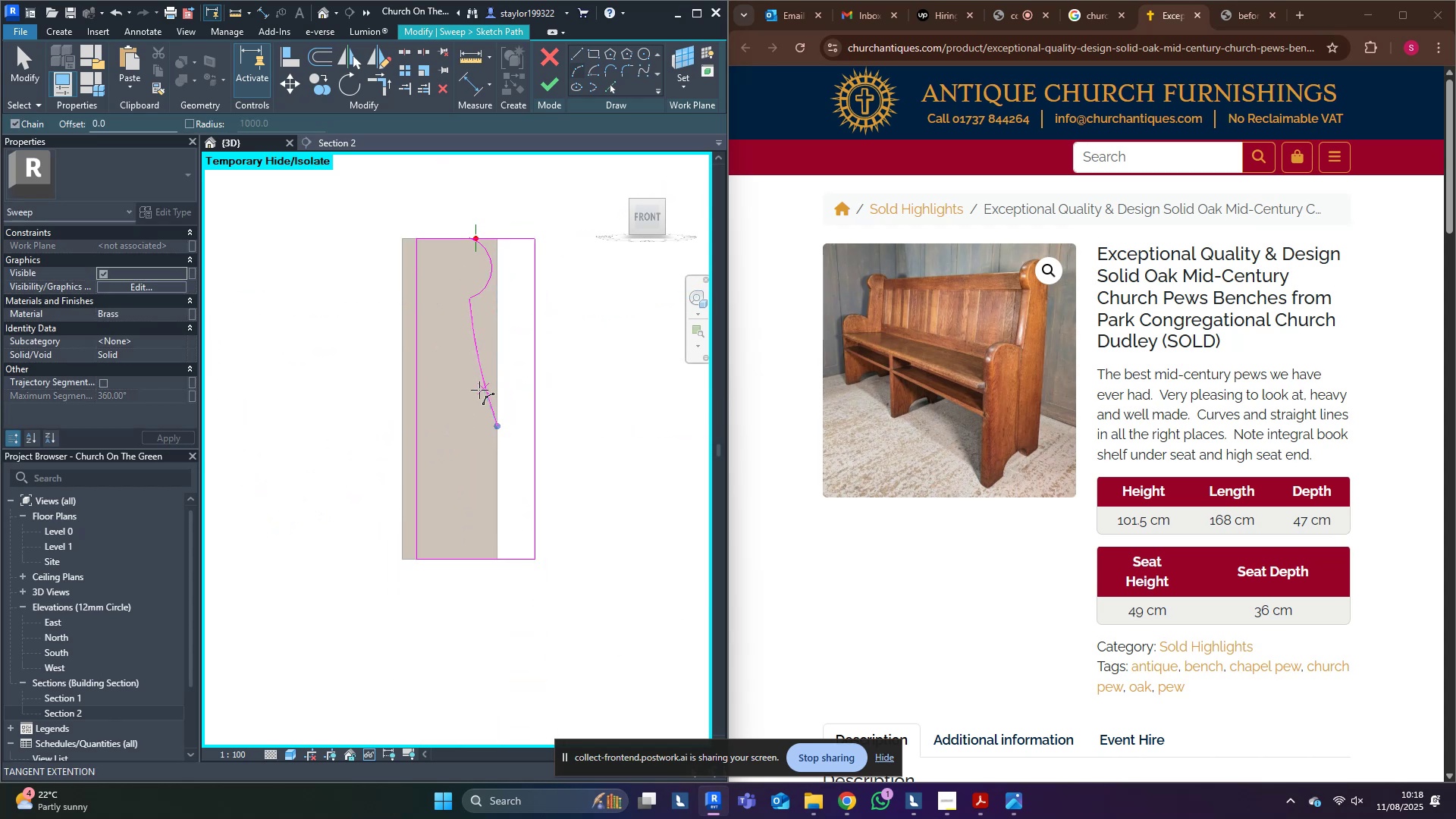 
scroll: coordinate [494, 431], scroll_direction: up, amount: 3.0
 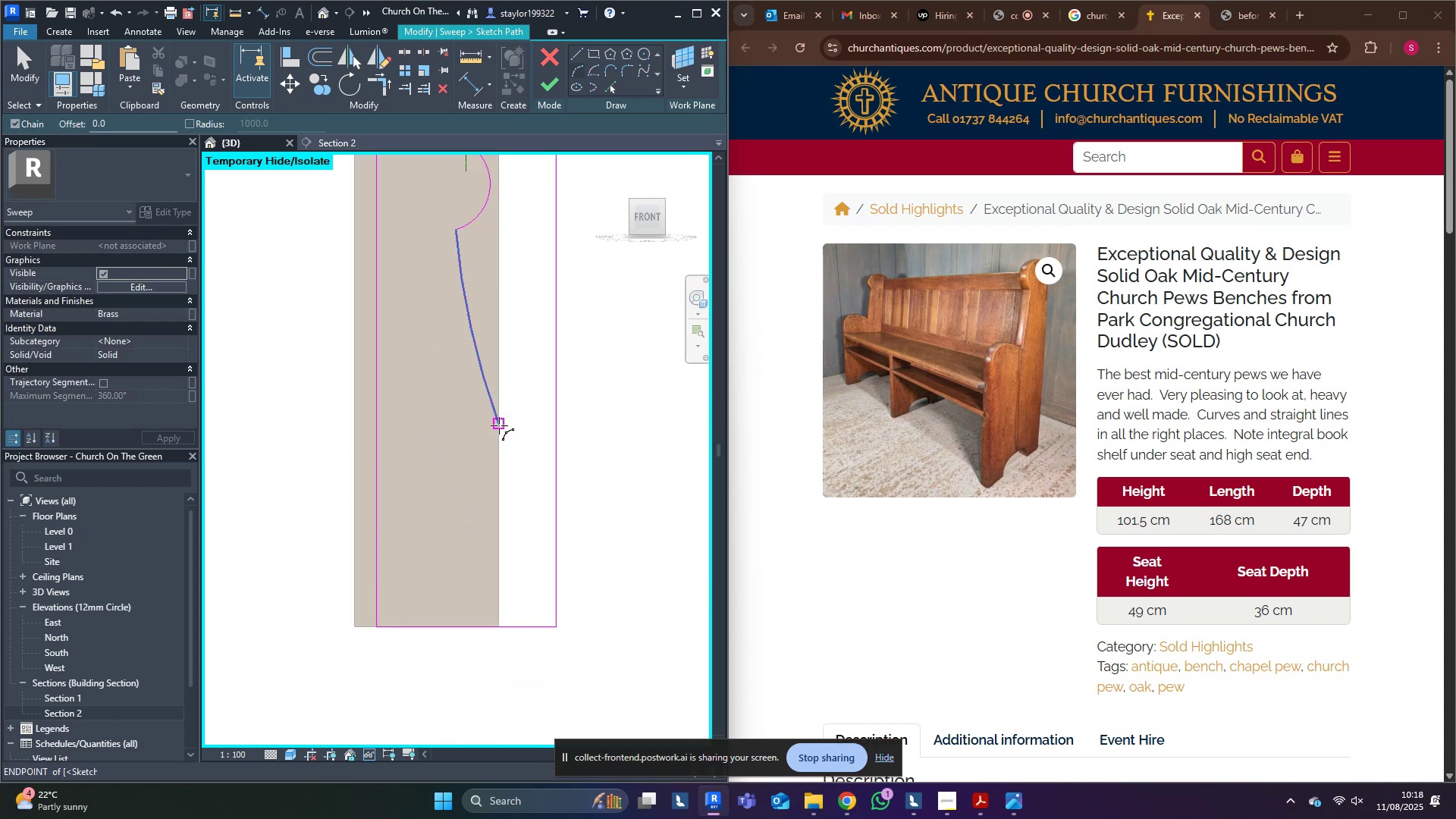 
left_click([499, 425])
 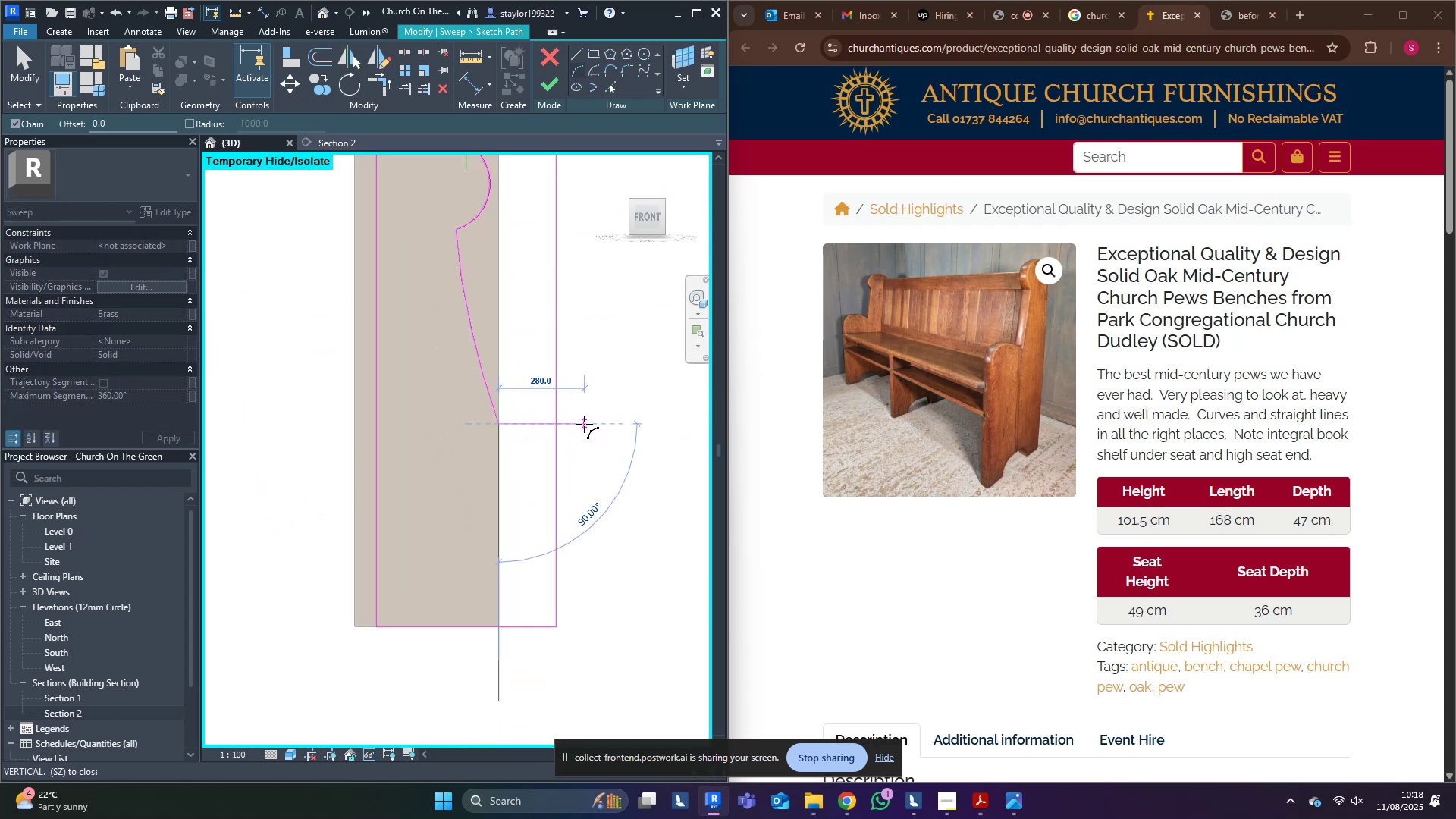 
left_click([584, 424])
 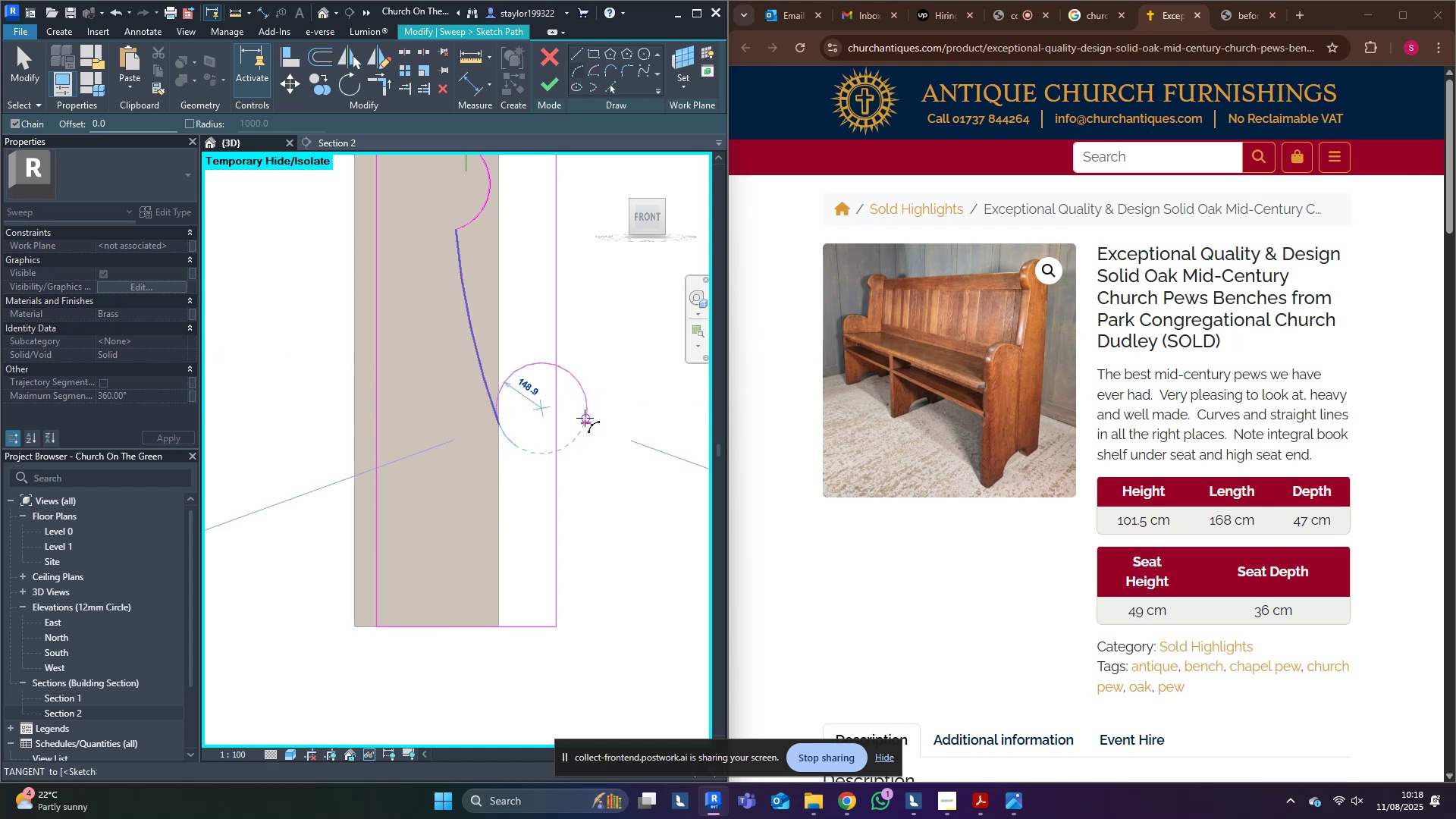 
scroll: coordinate [522, 424], scroll_direction: up, amount: 4.0
 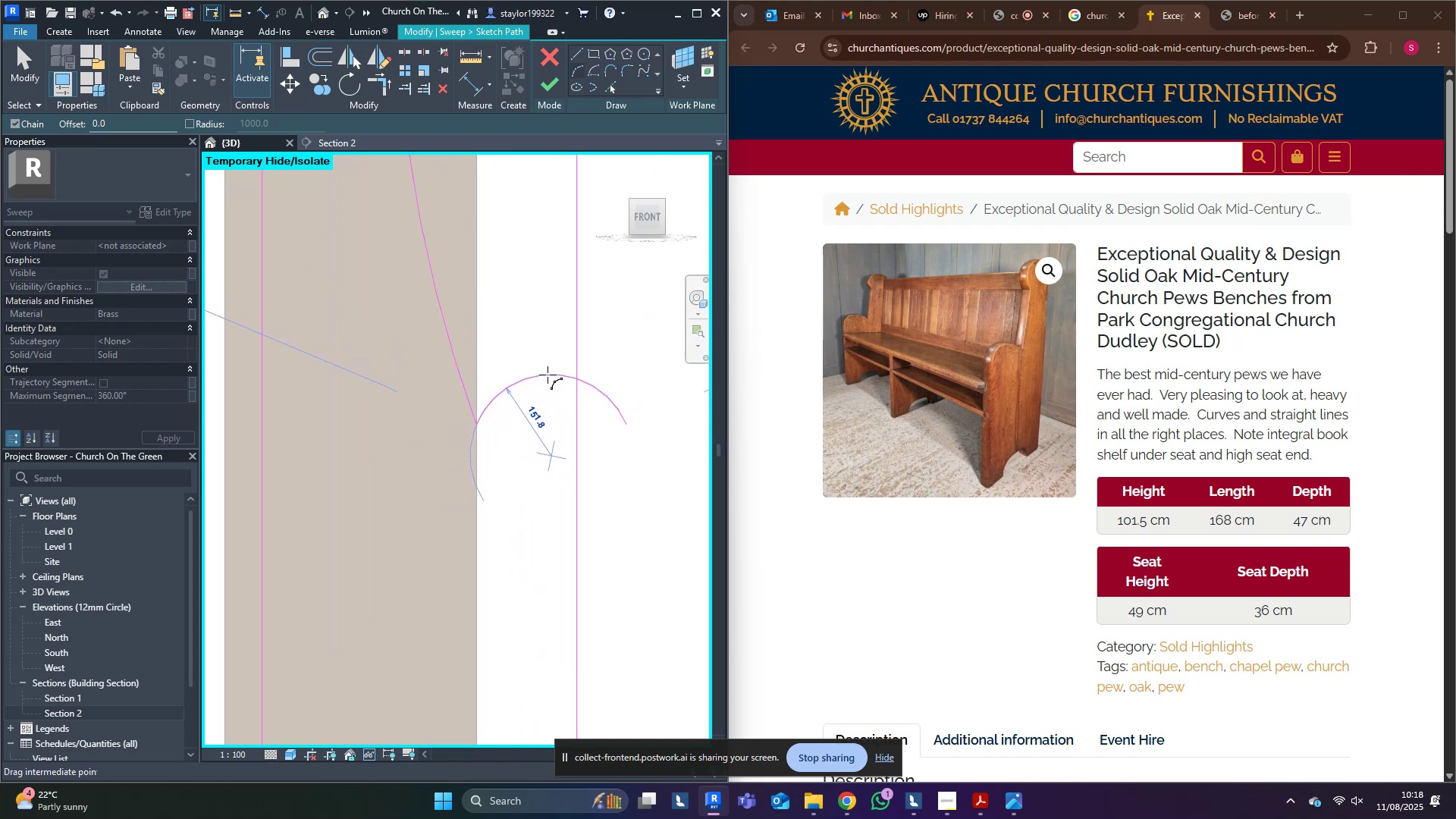 
left_click([548, 375])
 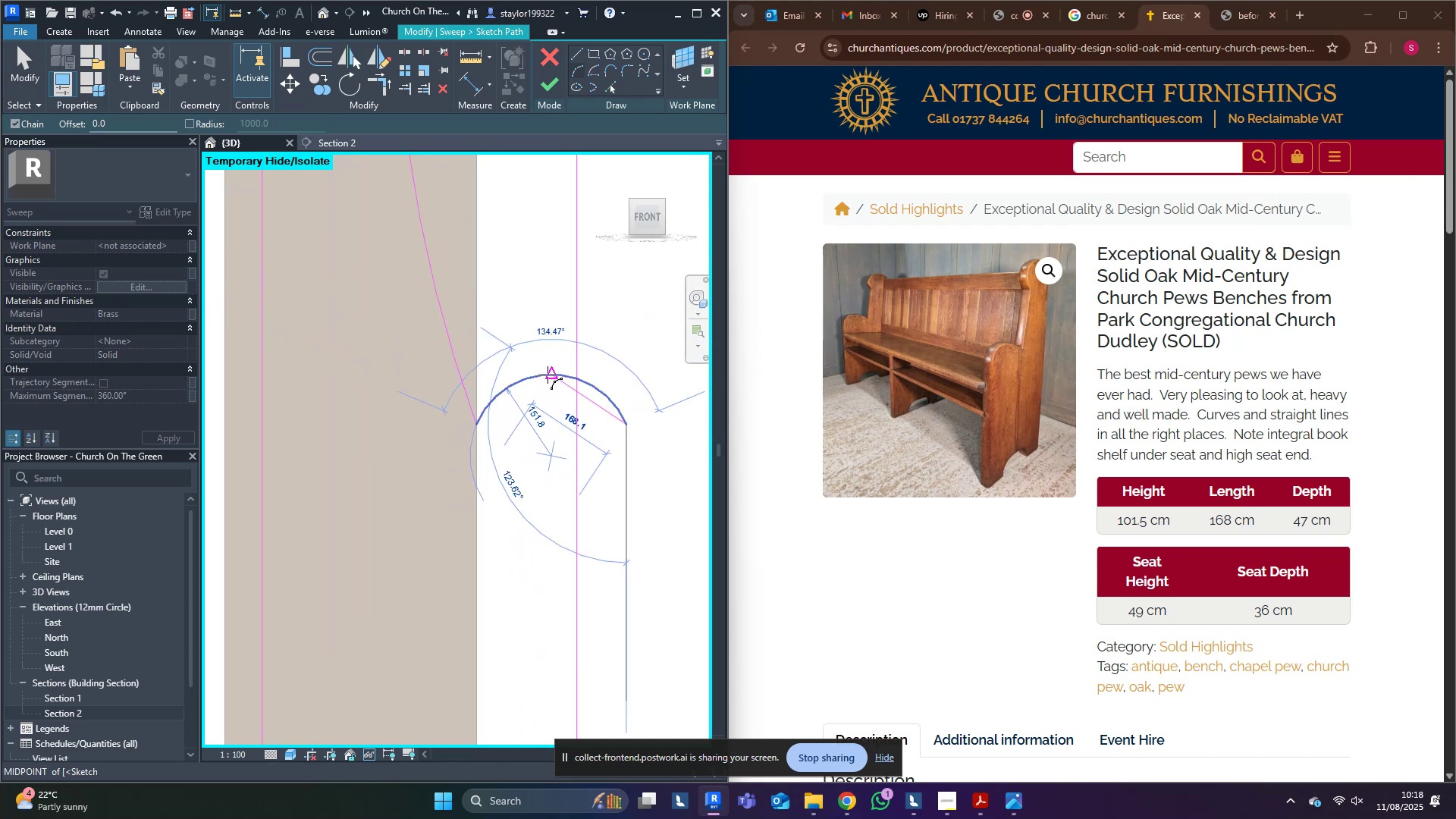 
key(Escape)
 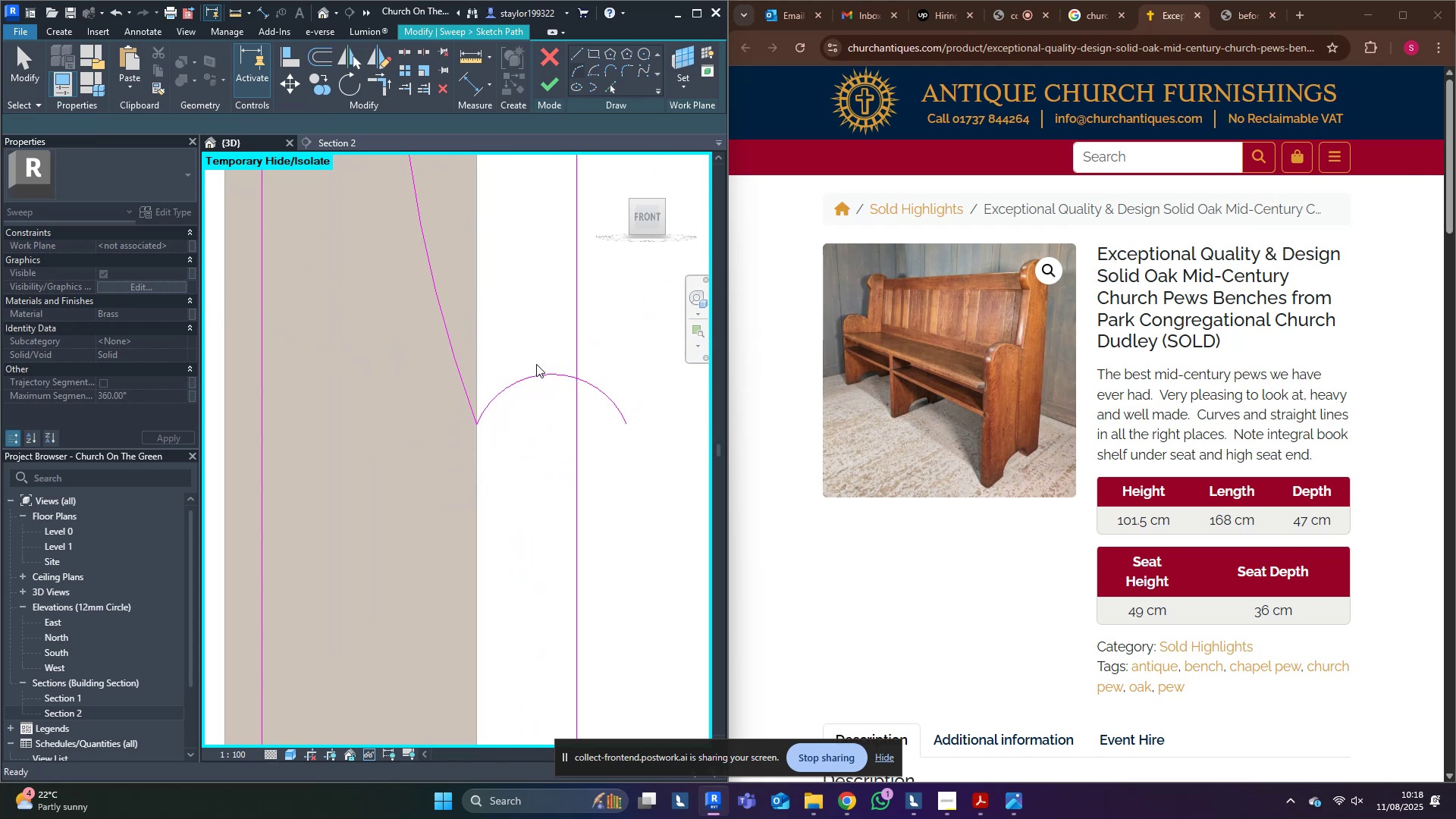 
scroll: coordinate [536, 364], scroll_direction: down, amount: 5.0
 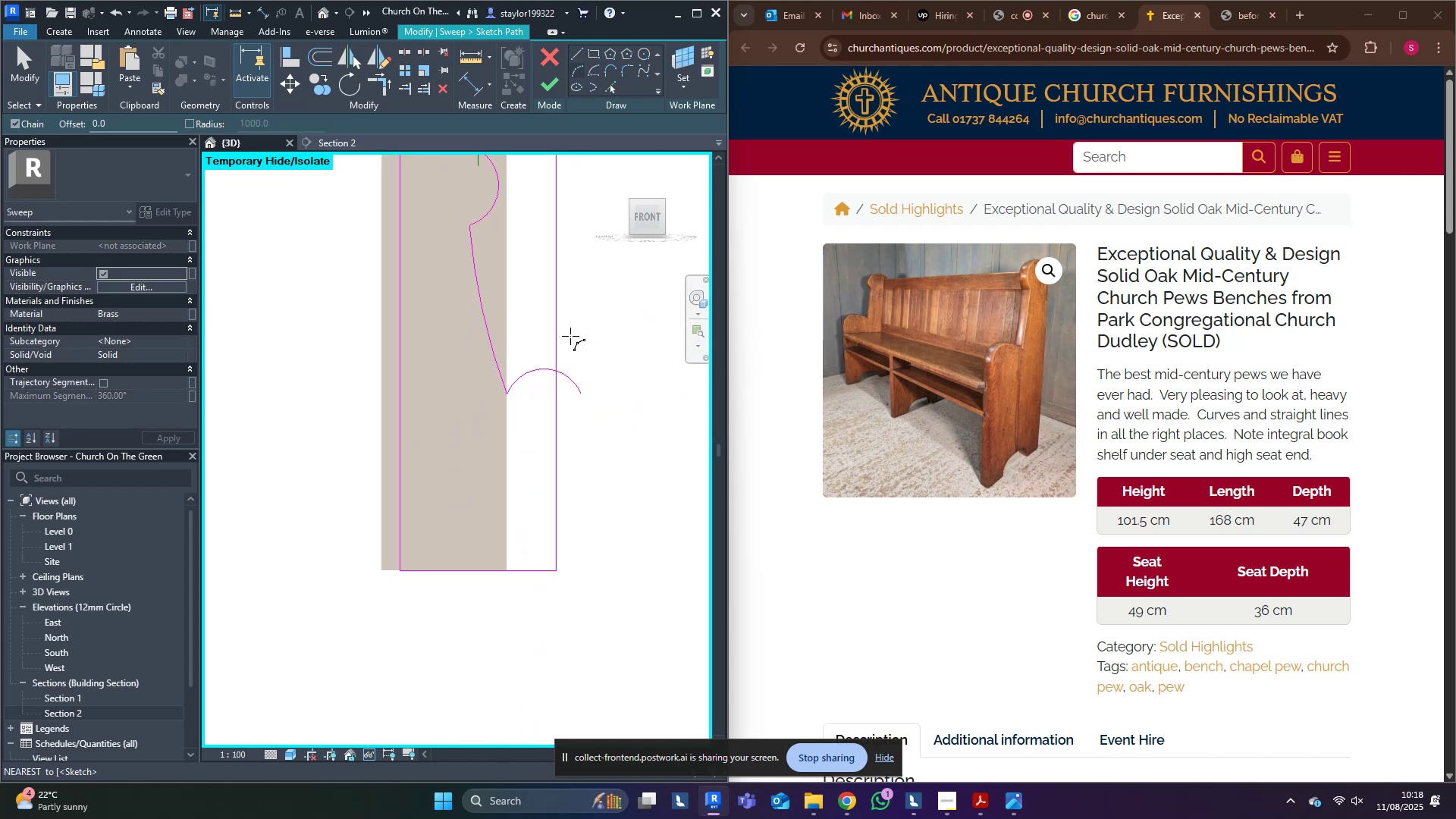 
key(Escape)
 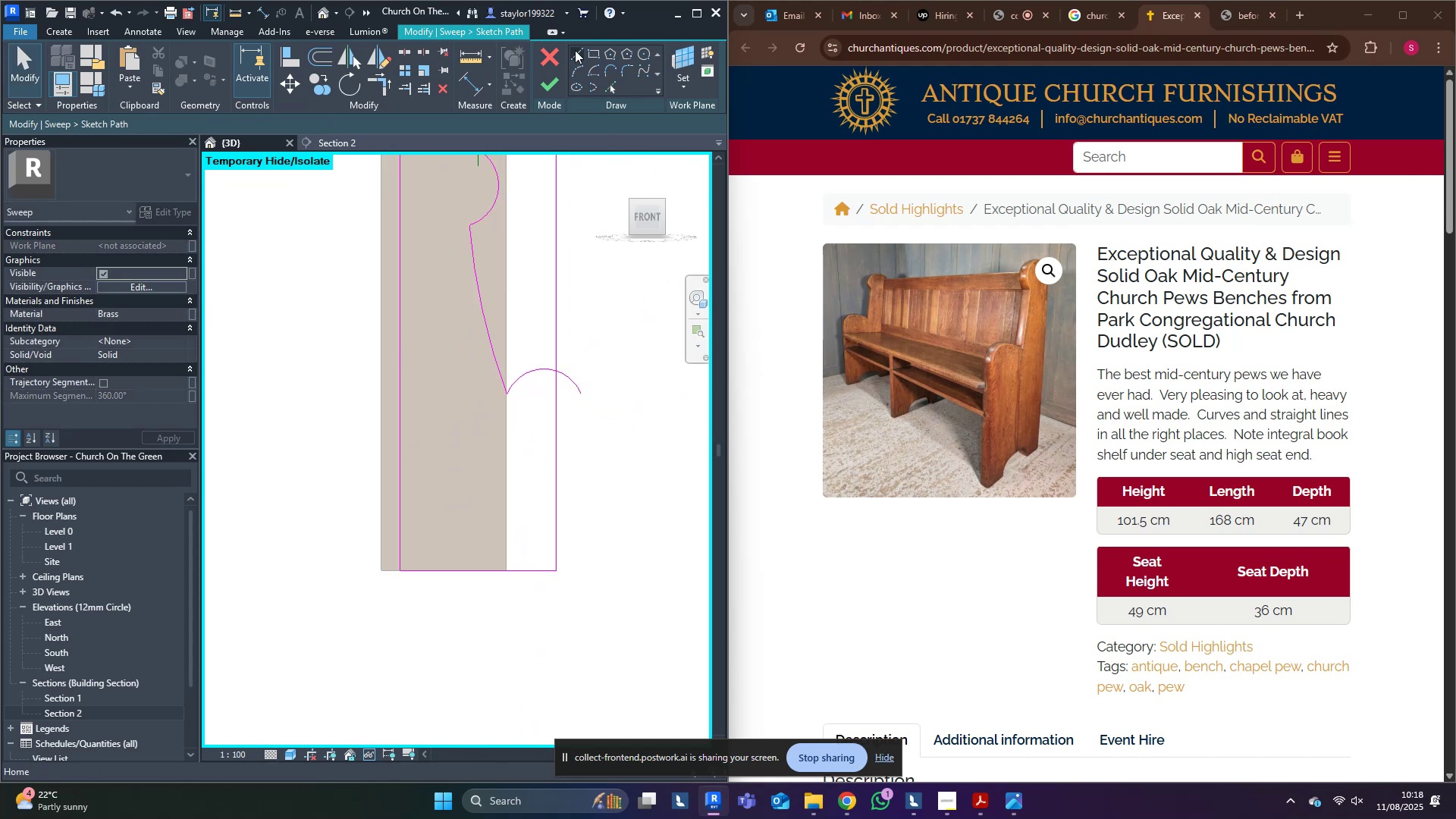 
left_click([575, 50])
 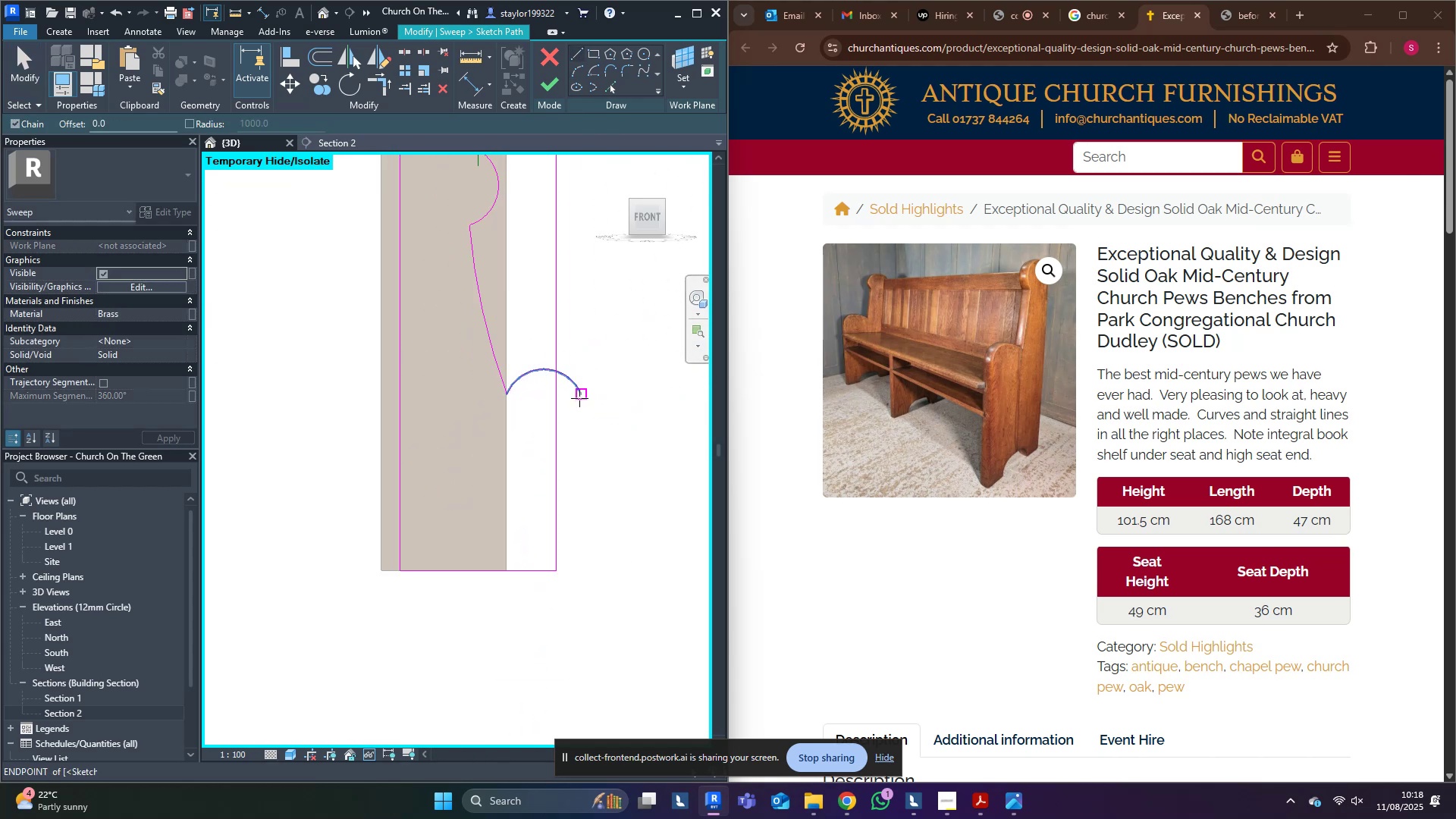 
left_click([581, 399])
 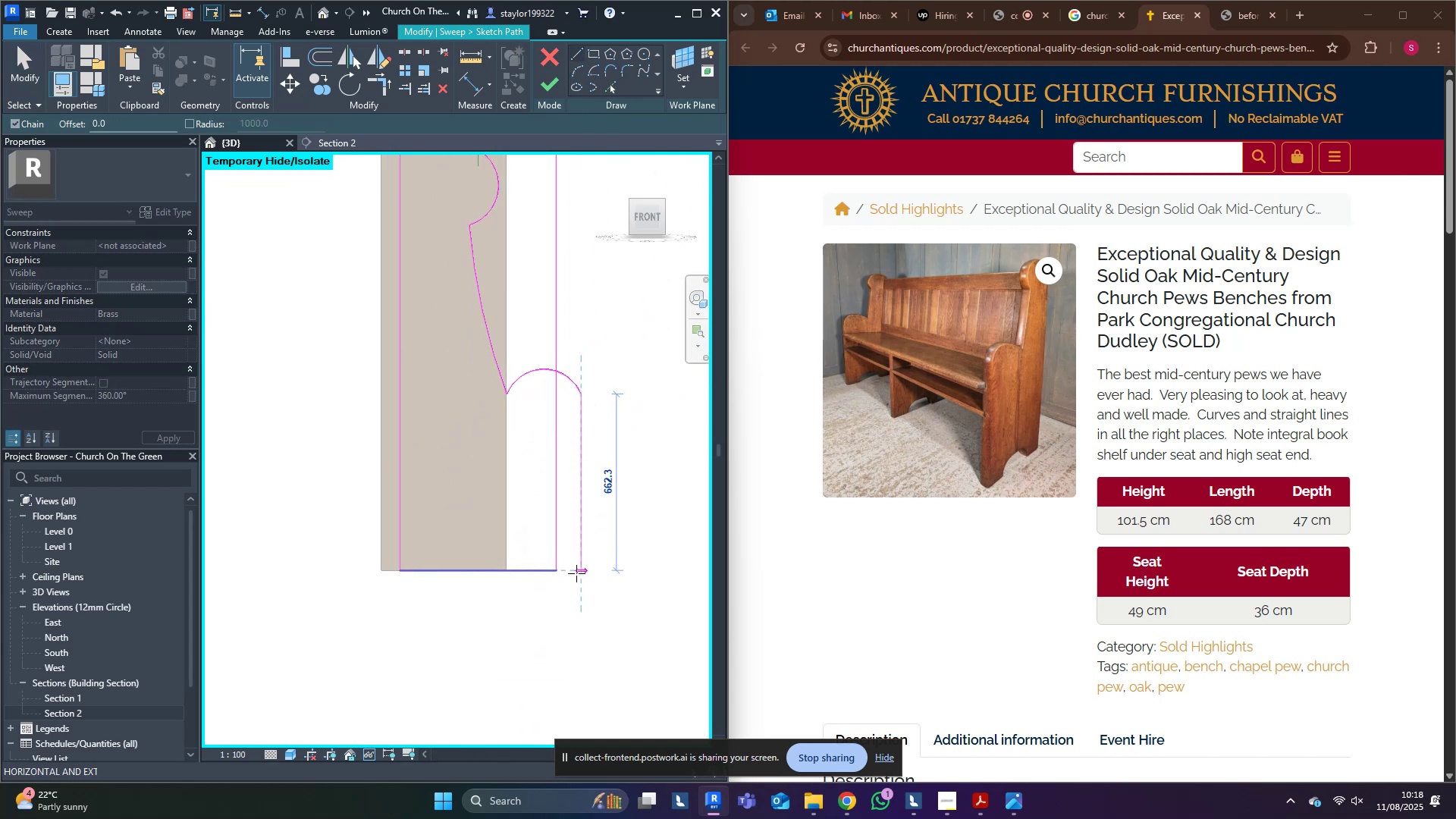 
left_click([576, 574])
 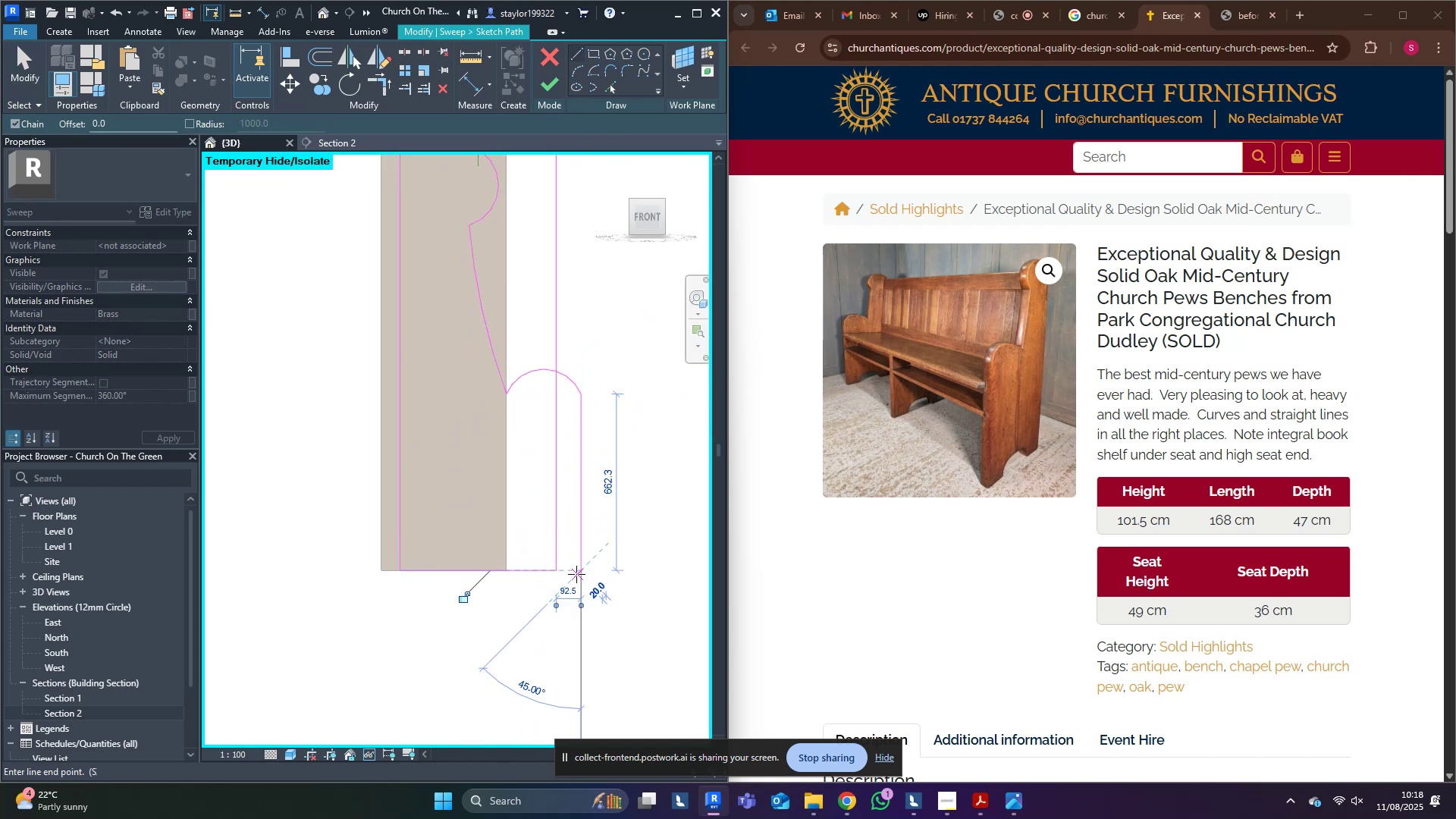 
key(Escape)
 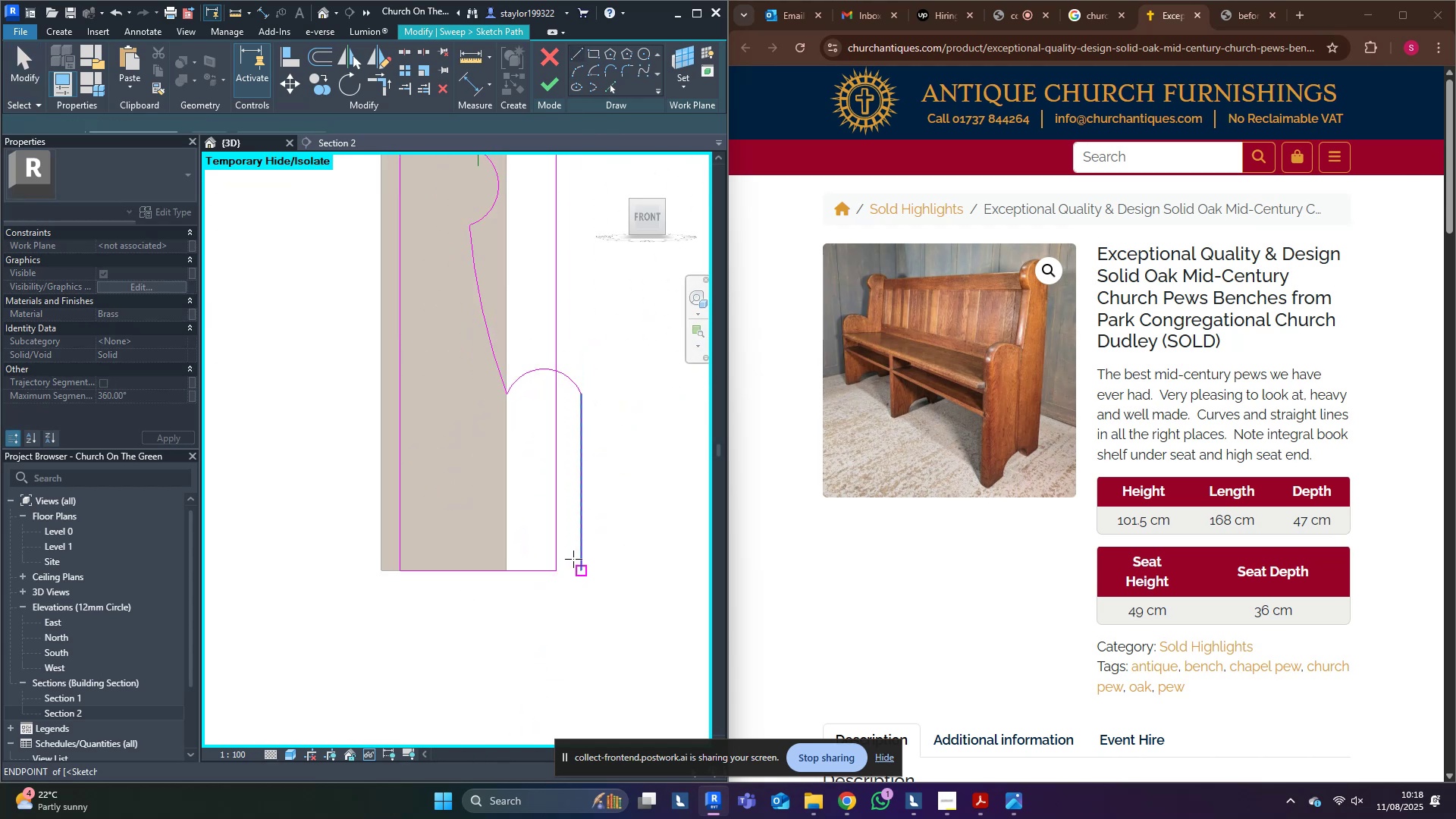 
key(Escape)
 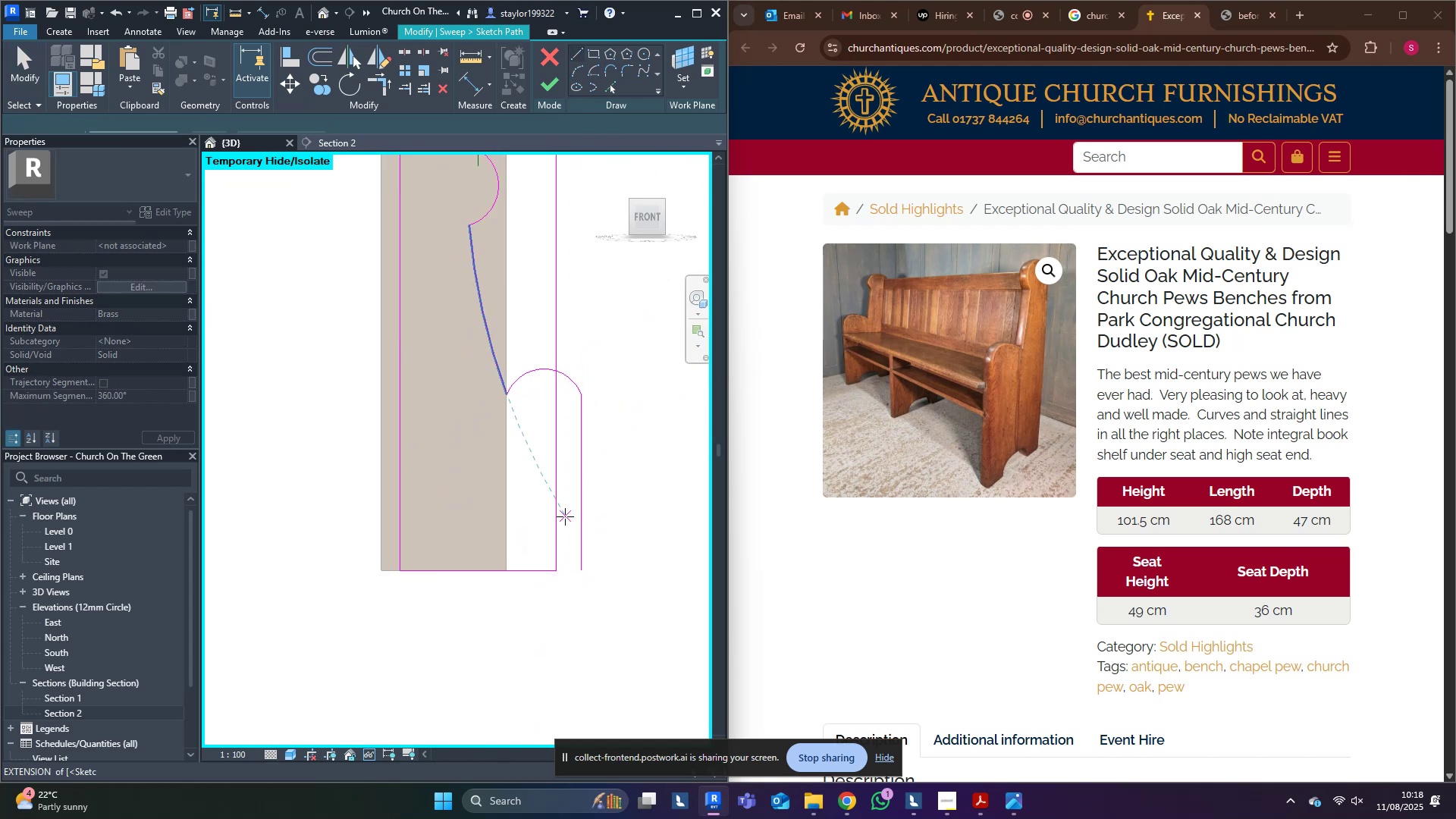 
scroll: coordinate [560, 499], scroll_direction: down, amount: 4.0
 